 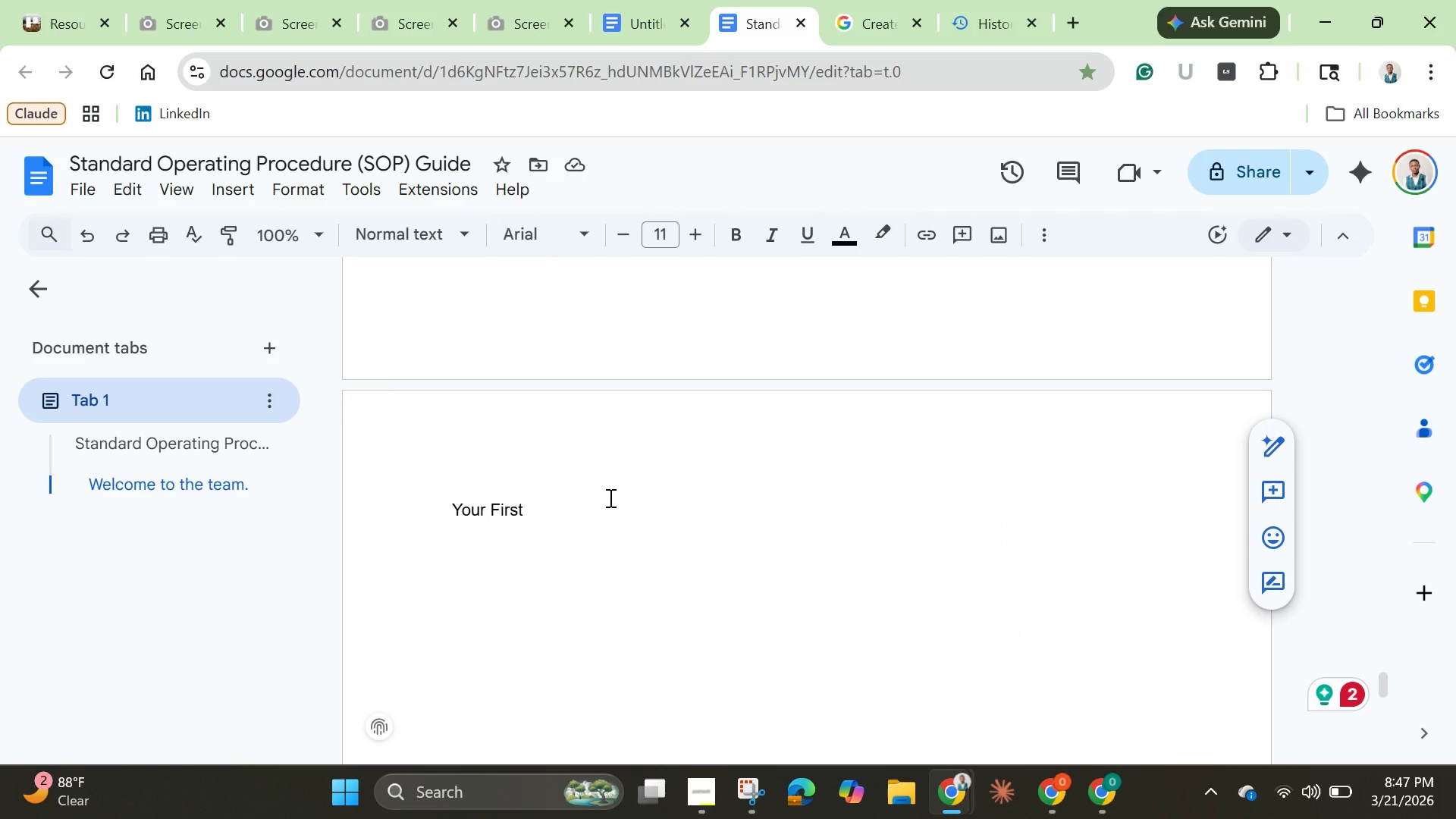 
hold_key(key=CapsLock, duration=0.33)
 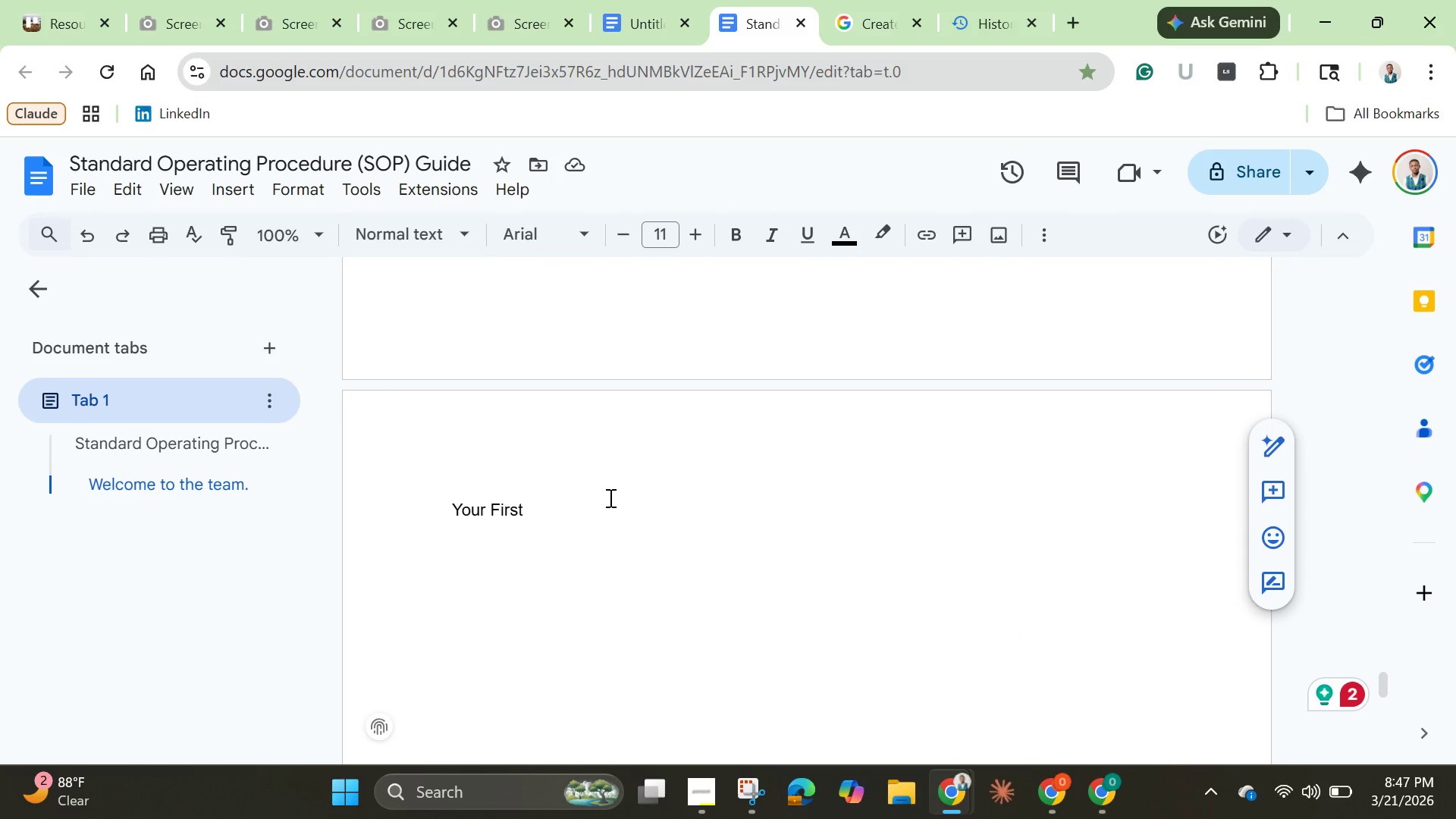 
type(Day Checklist)
 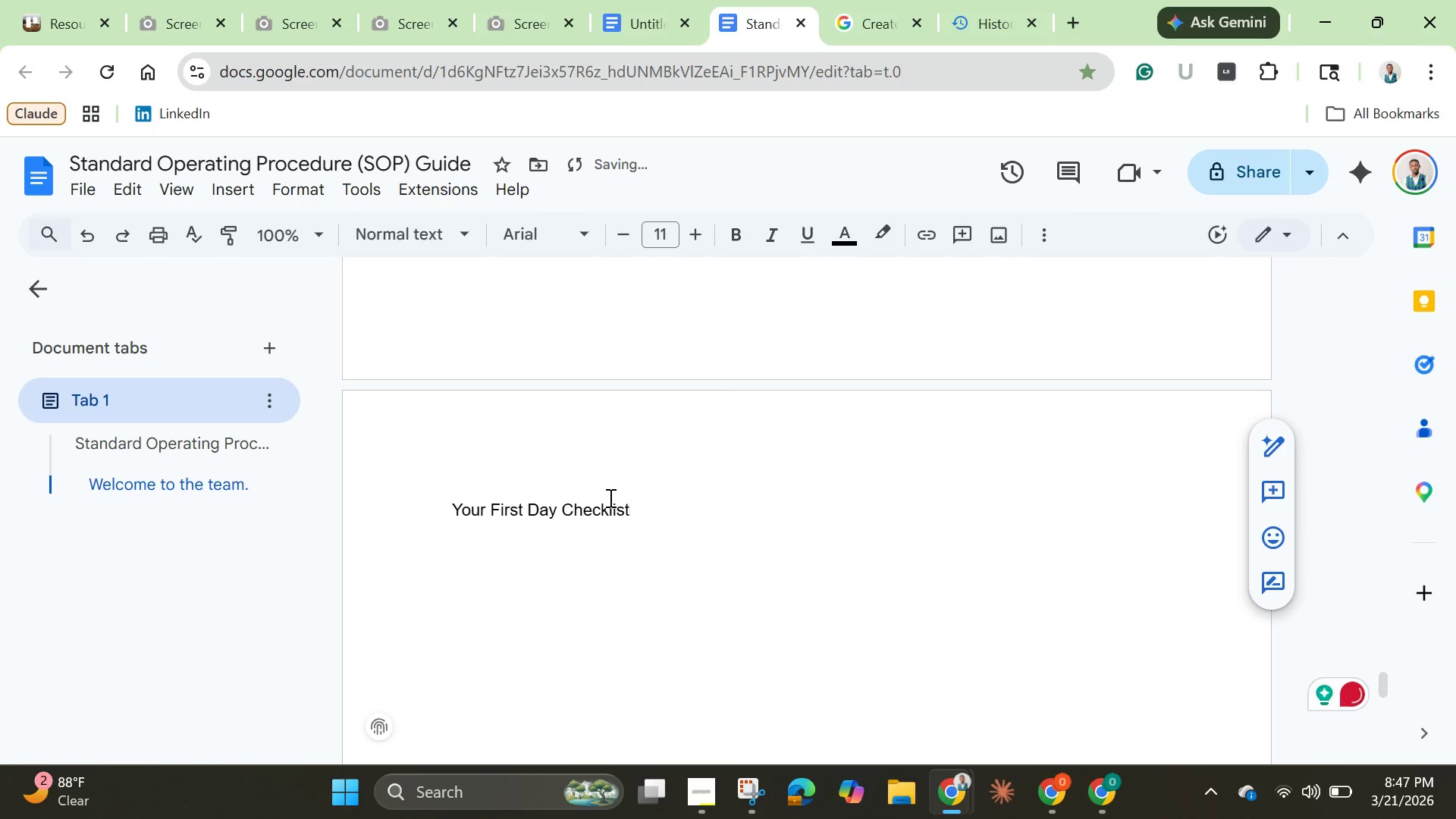 
left_click([447, 504])
 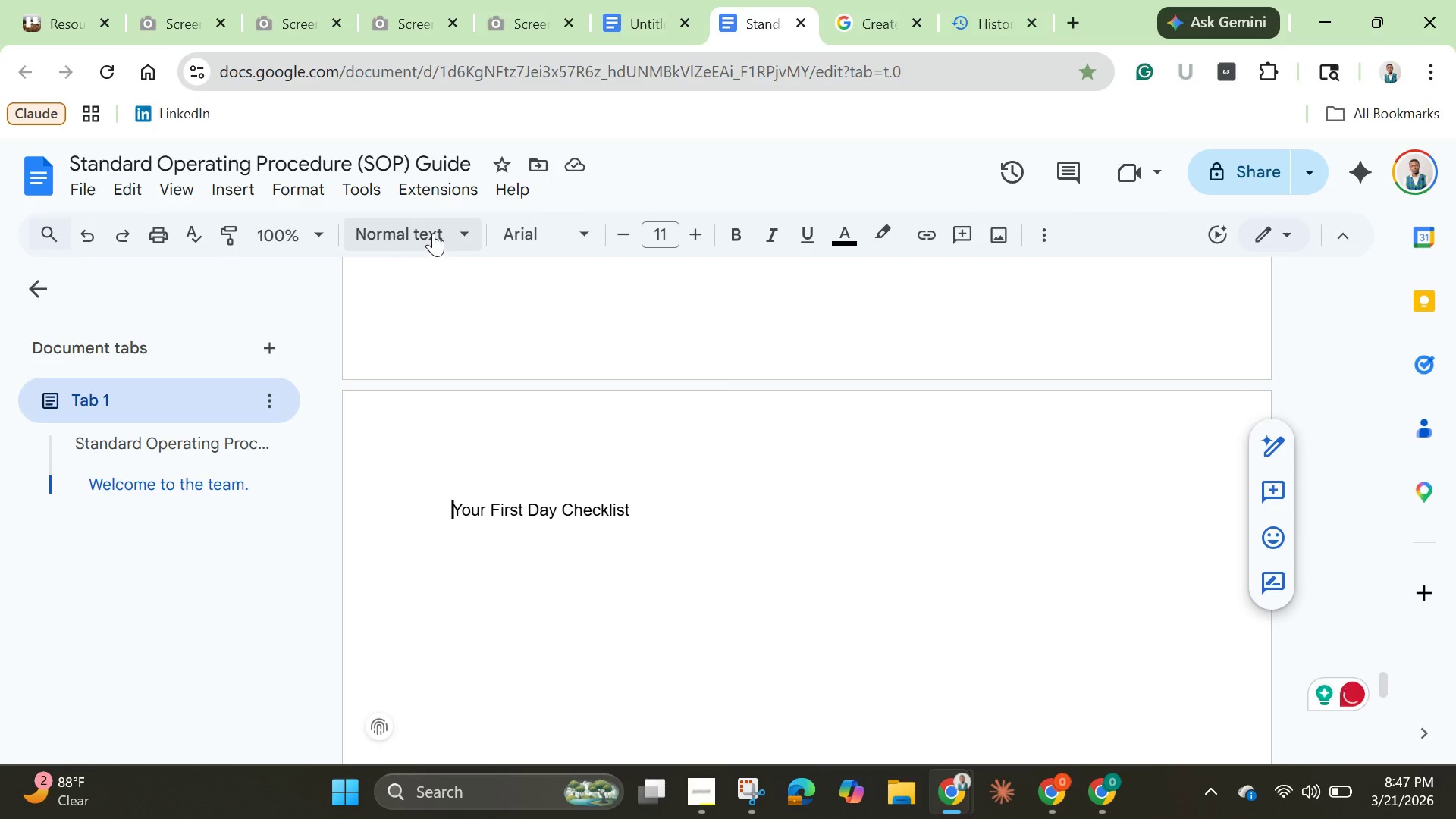 
left_click([433, 233])
 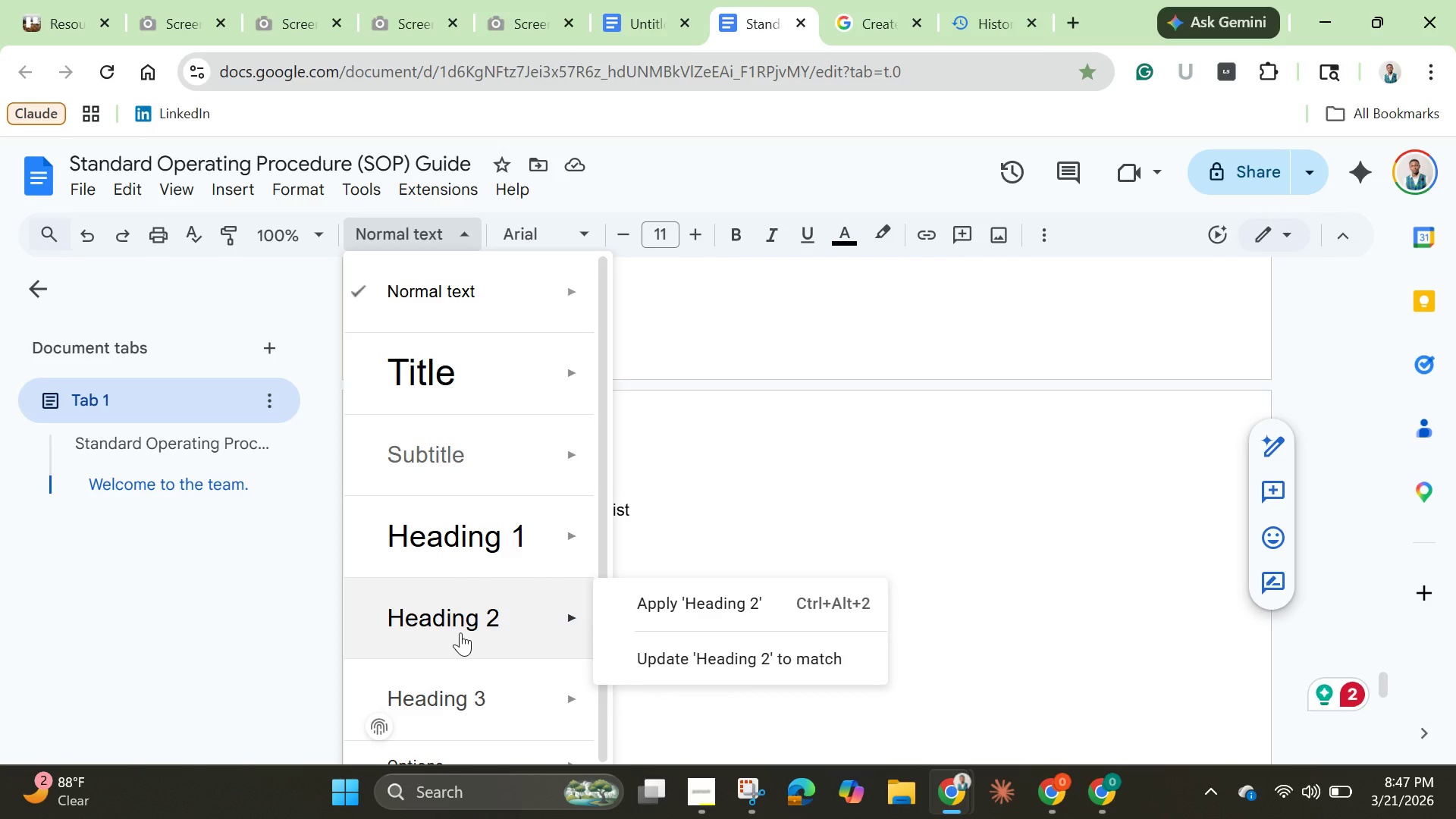 
left_click([460, 632])
 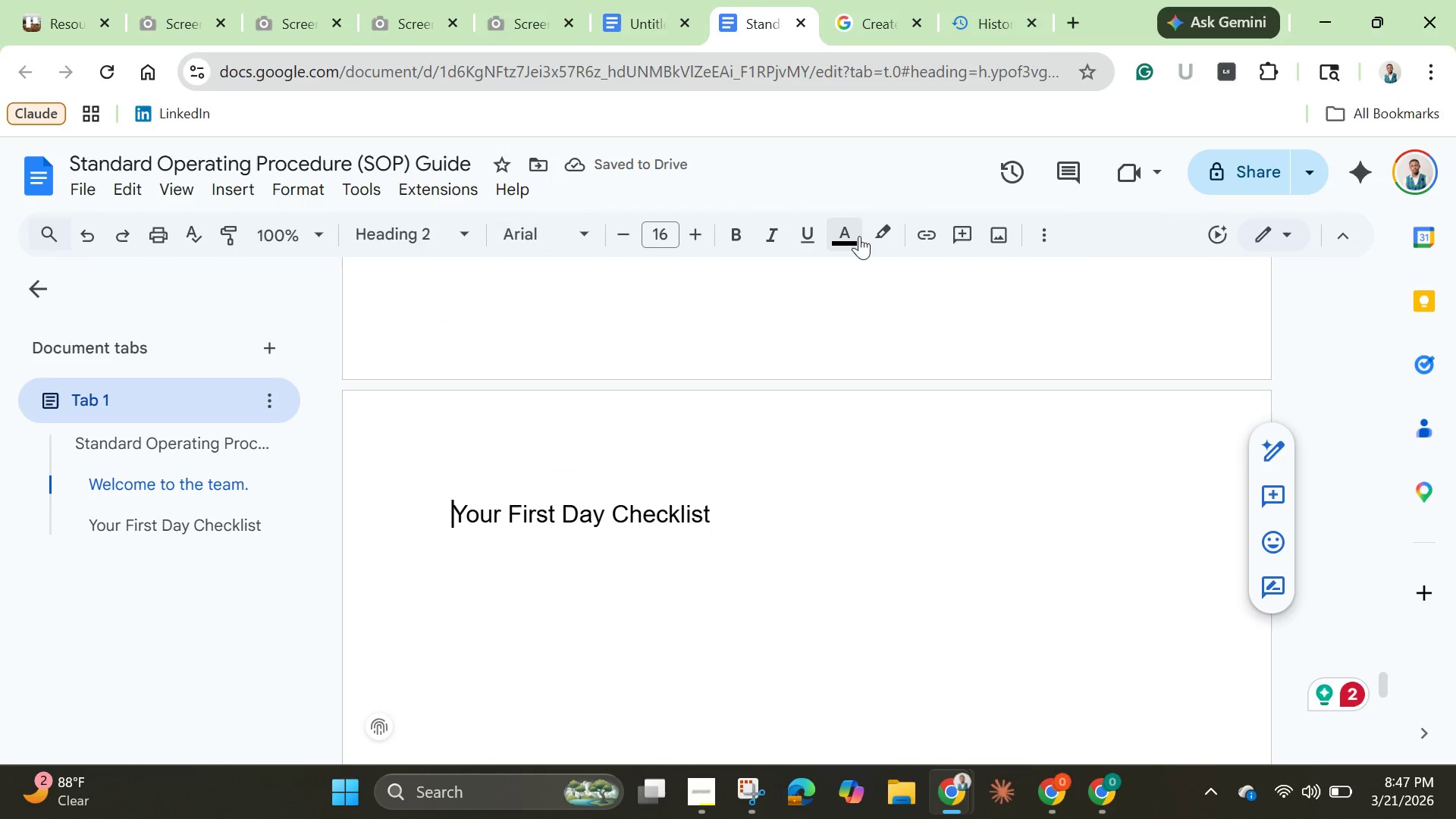 
left_click([1052, 240])
 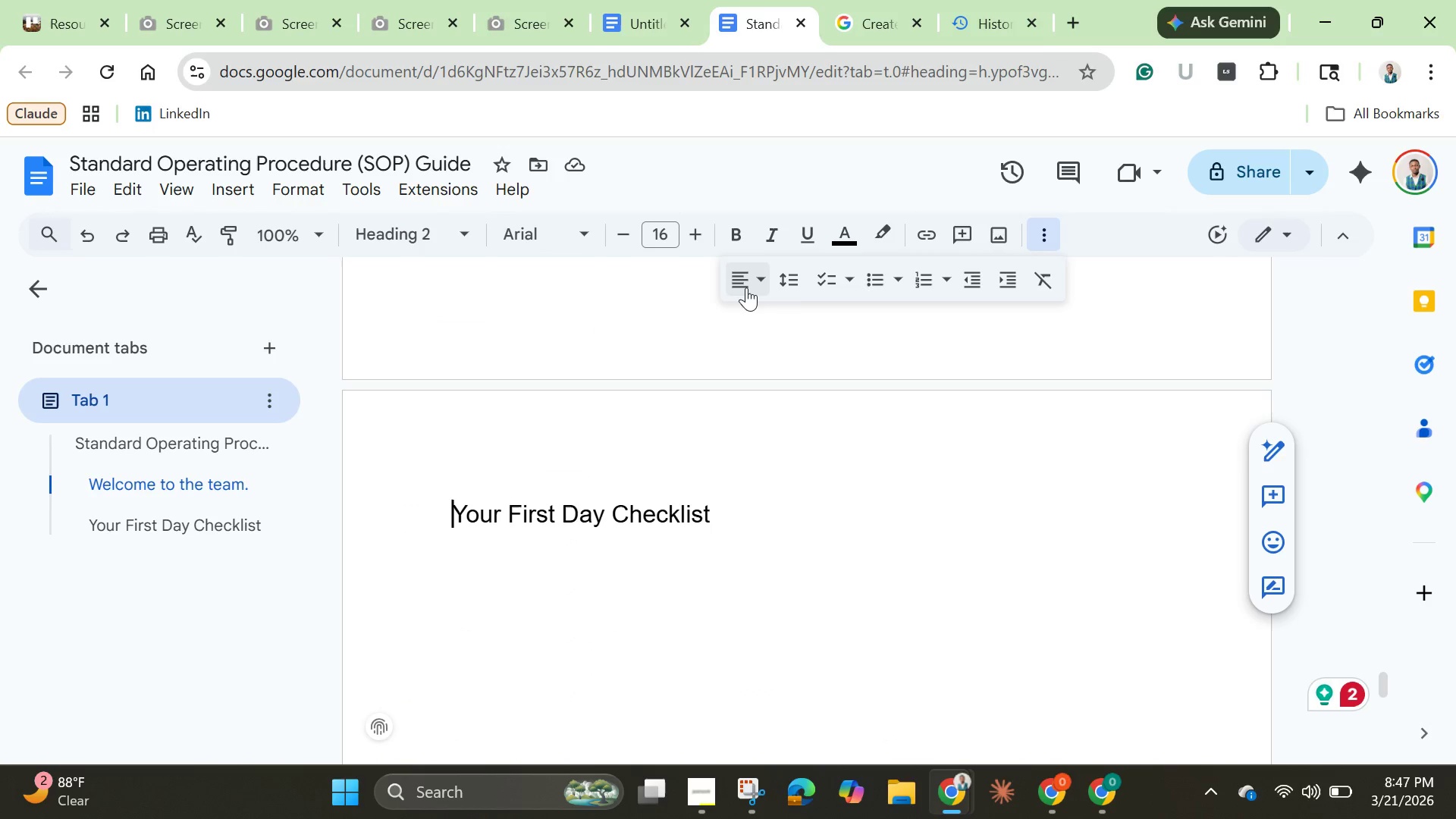 
left_click([754, 283])
 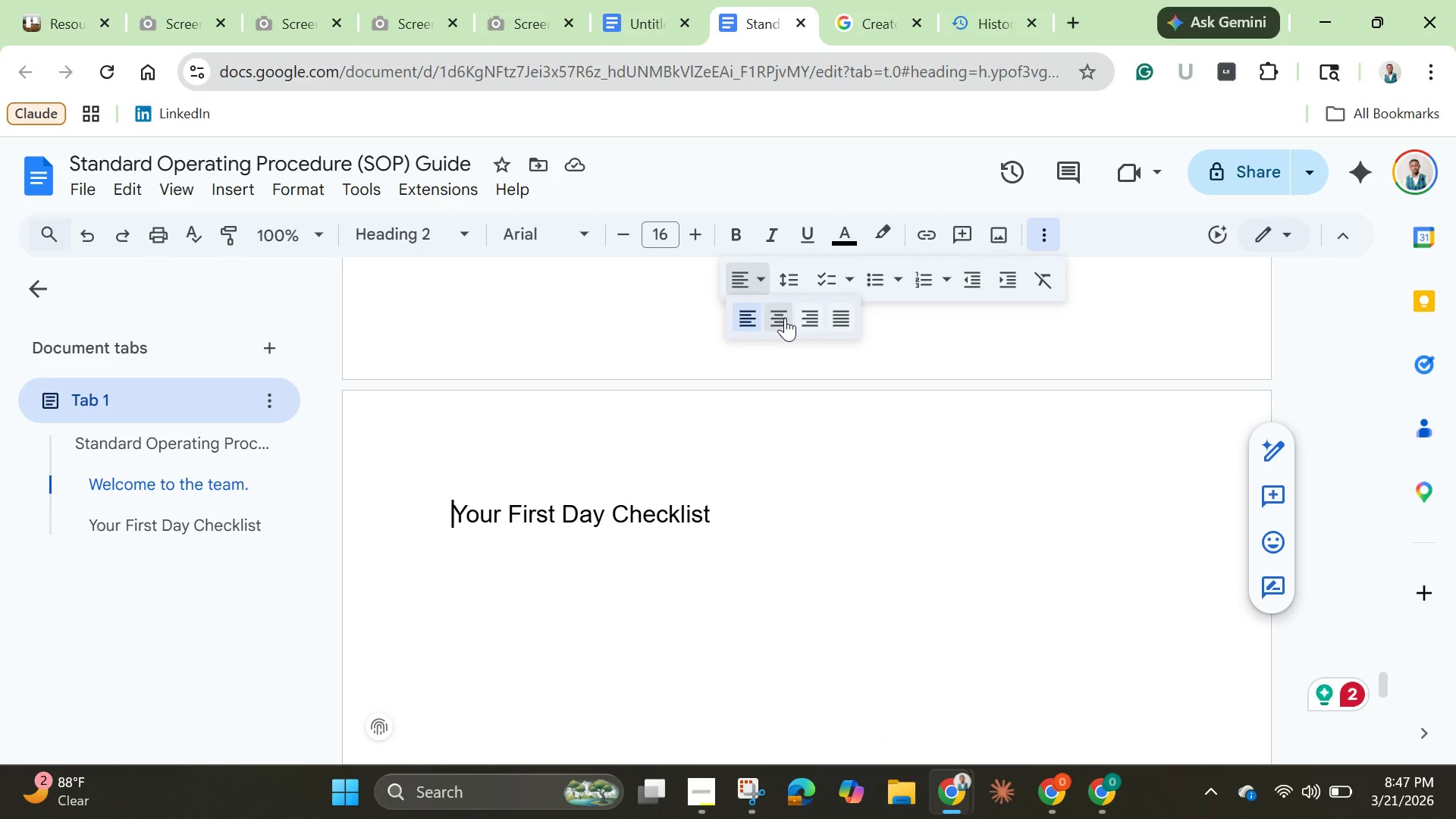 
left_click([786, 319])
 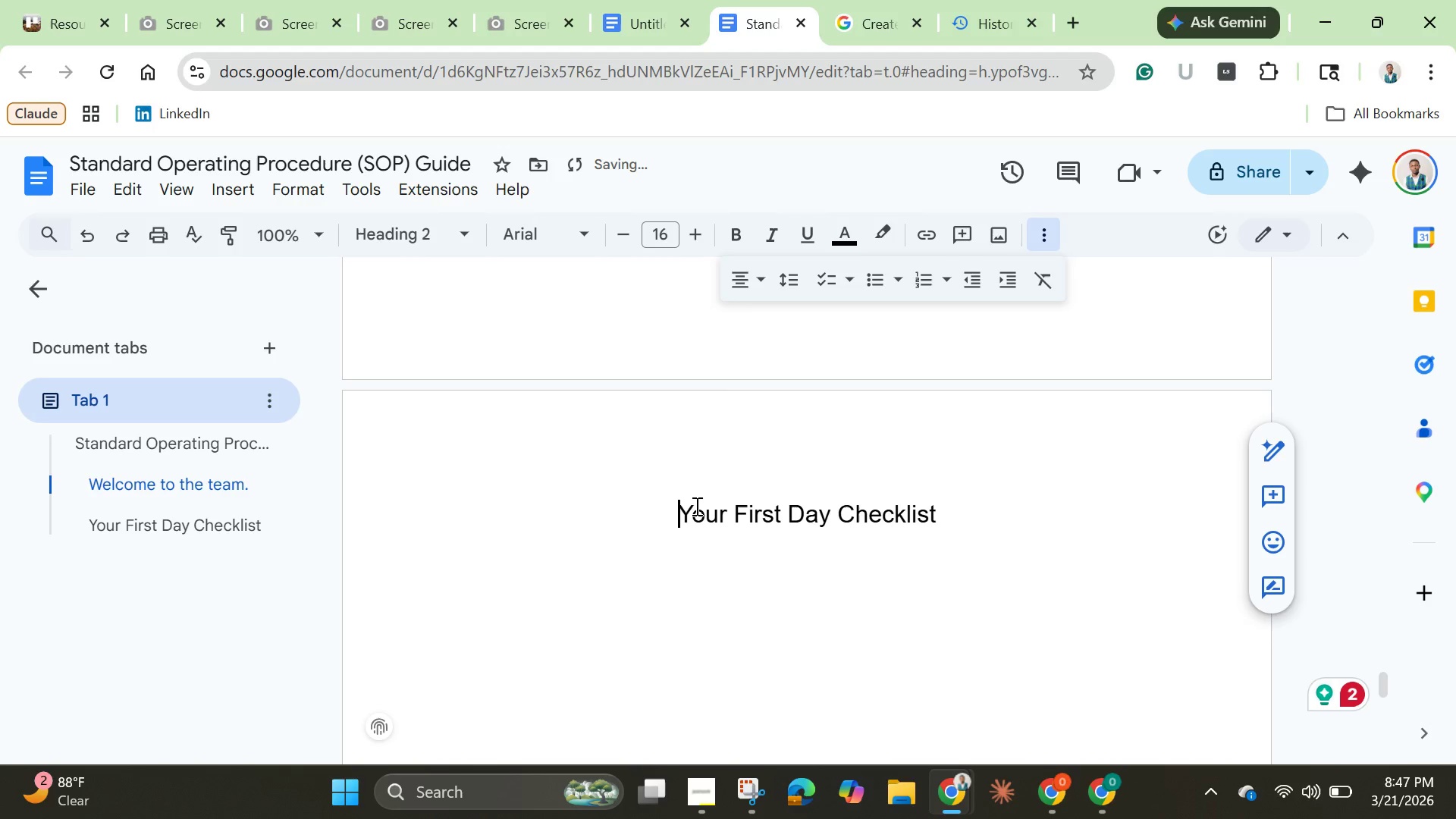 
left_click_drag(start_coordinate=[678, 518], to_coordinate=[943, 518])
 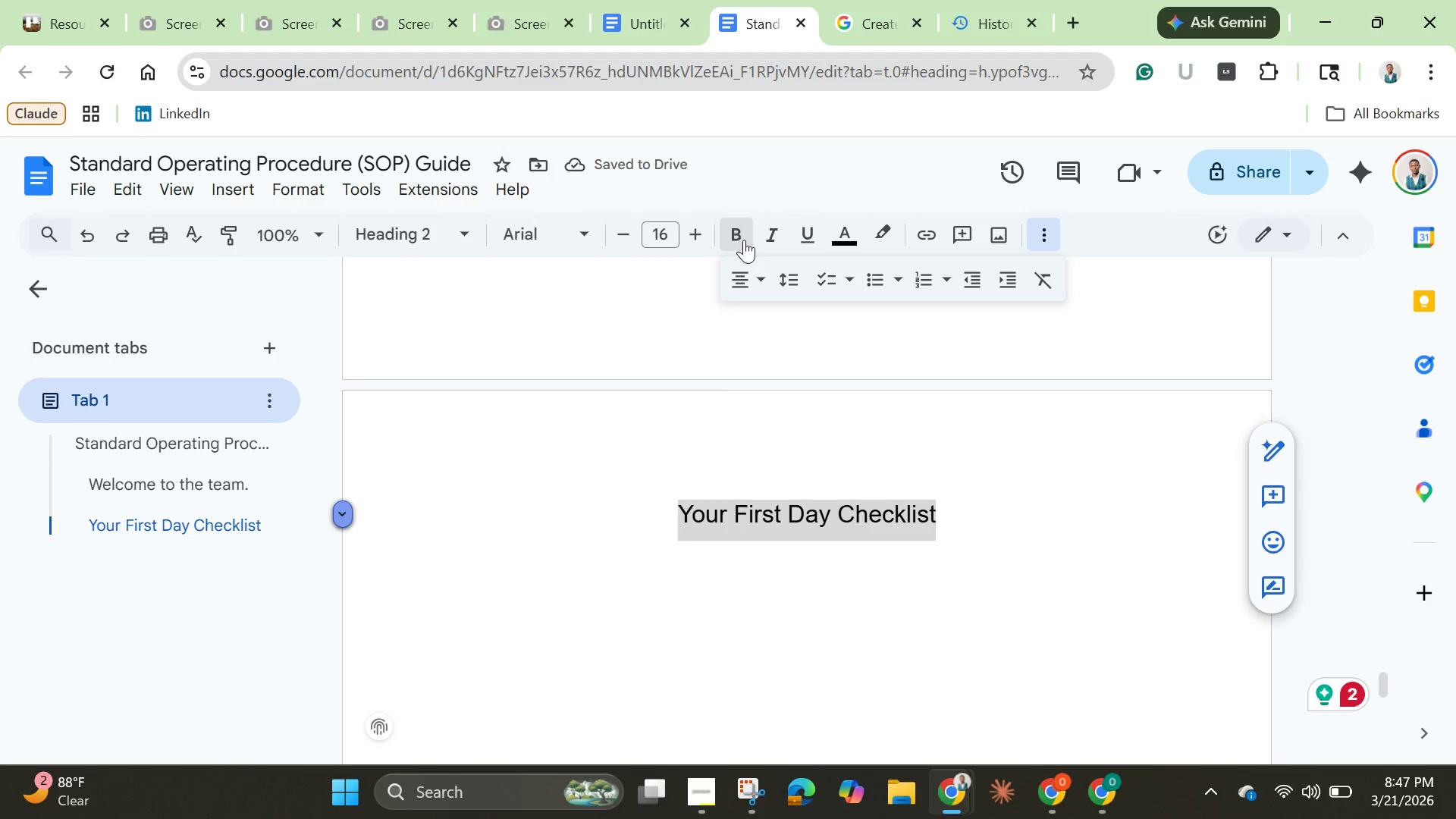 
left_click([744, 240])
 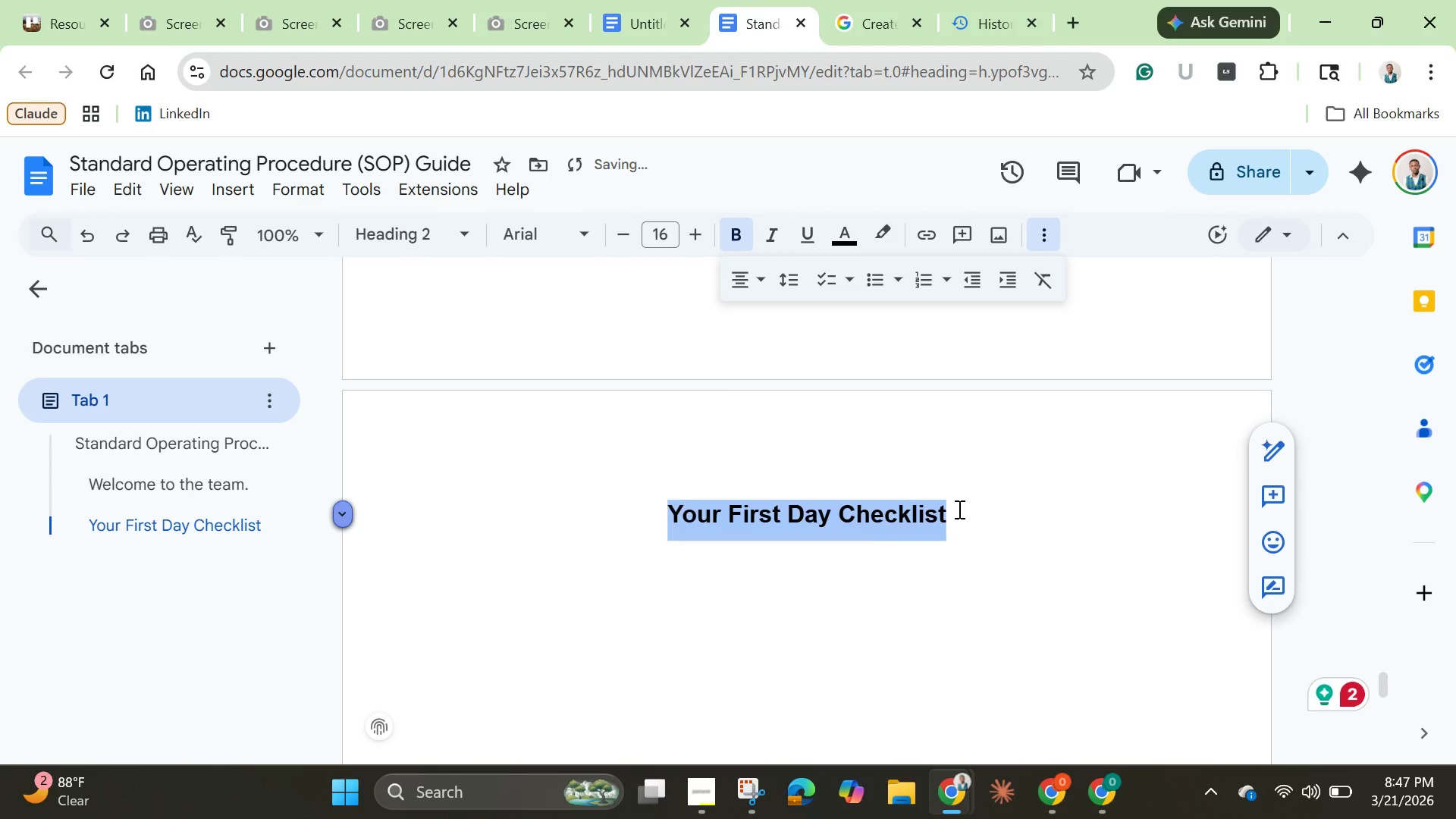 
left_click([959, 510])
 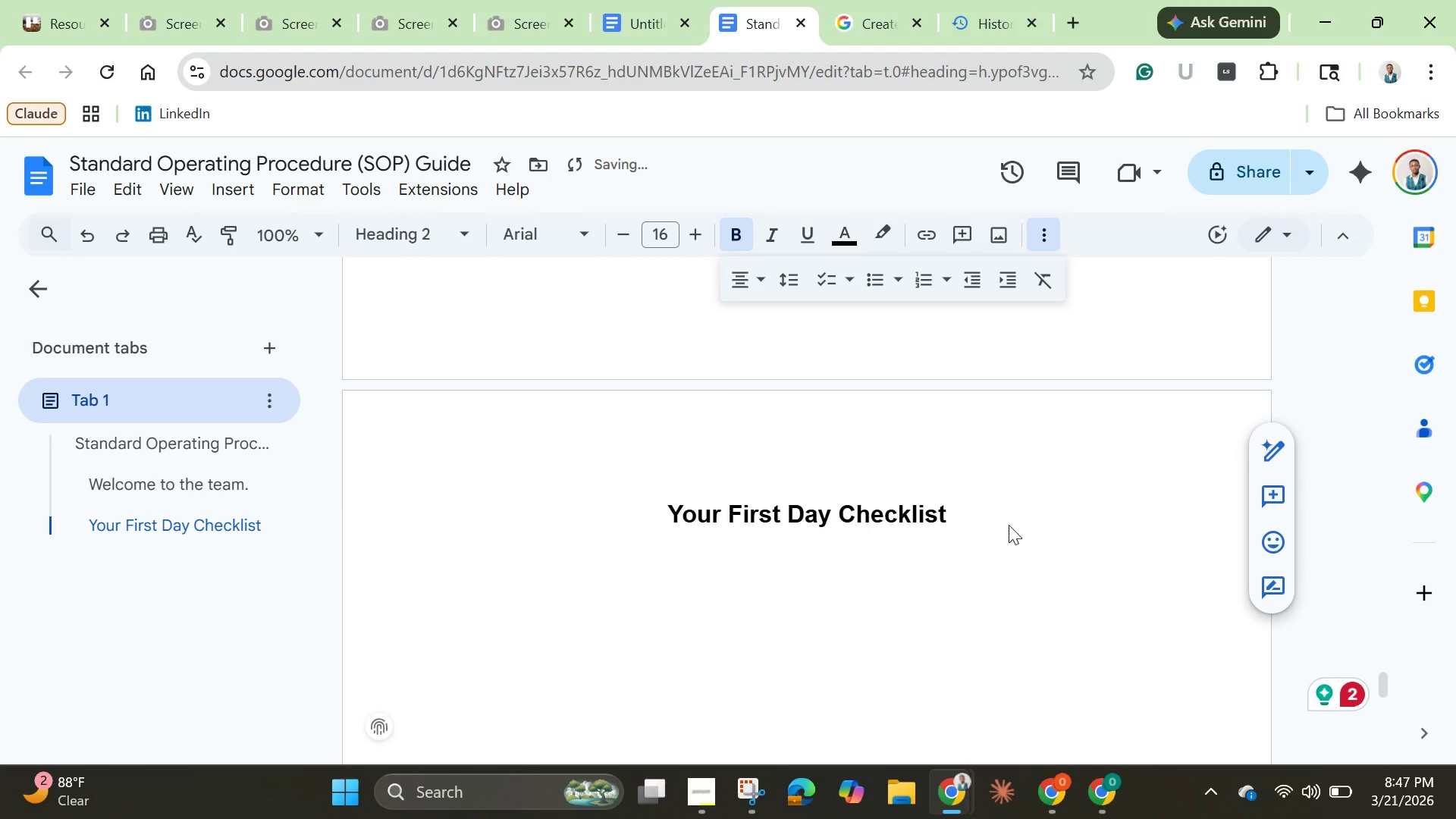 
key(Enter)
 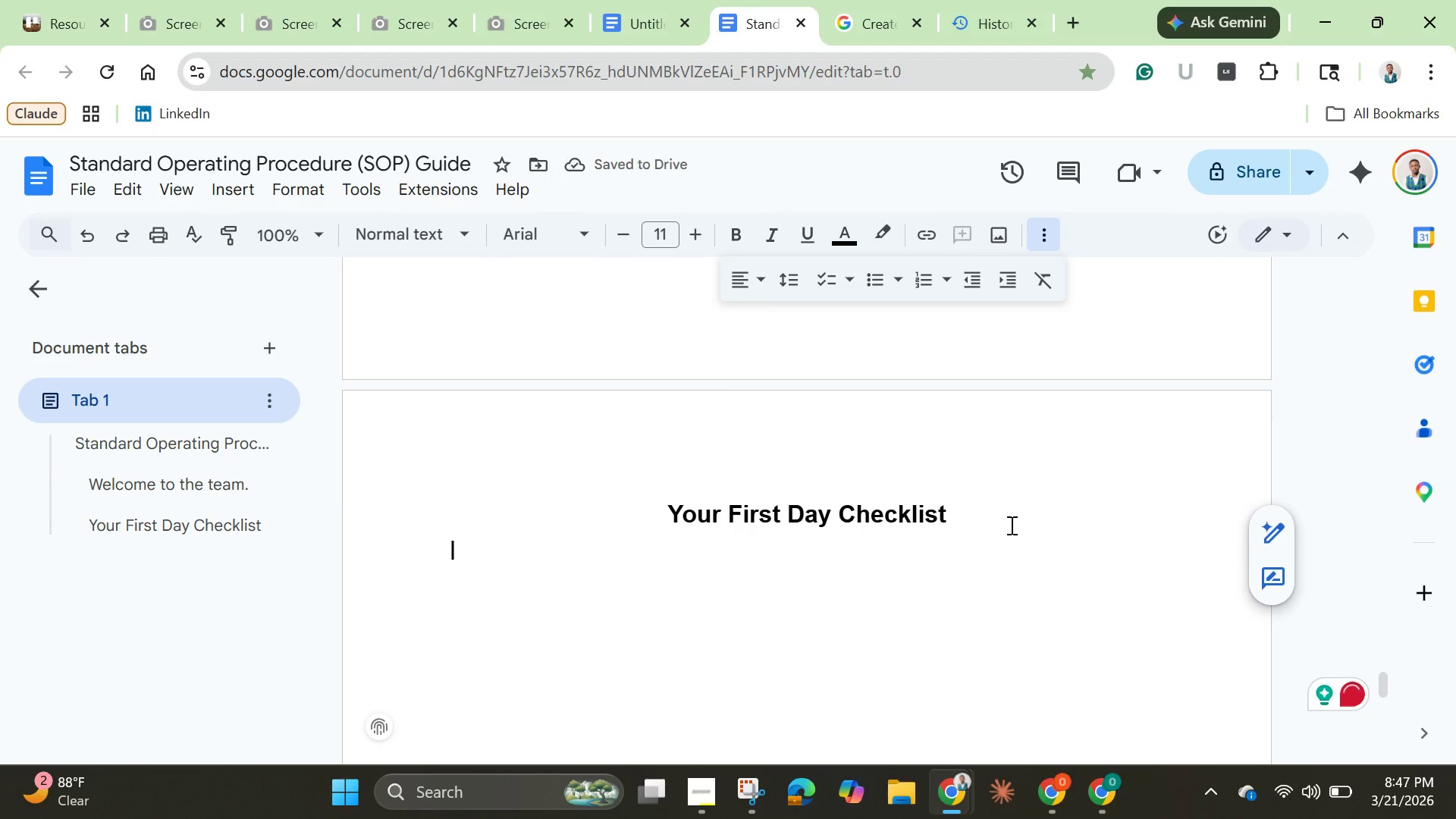 
type(Morning (Hours 1 0 )
key(Backspace)
key(Backspace)
key(Backspace)
type(0)
key(Backspace)
type(-2):)
 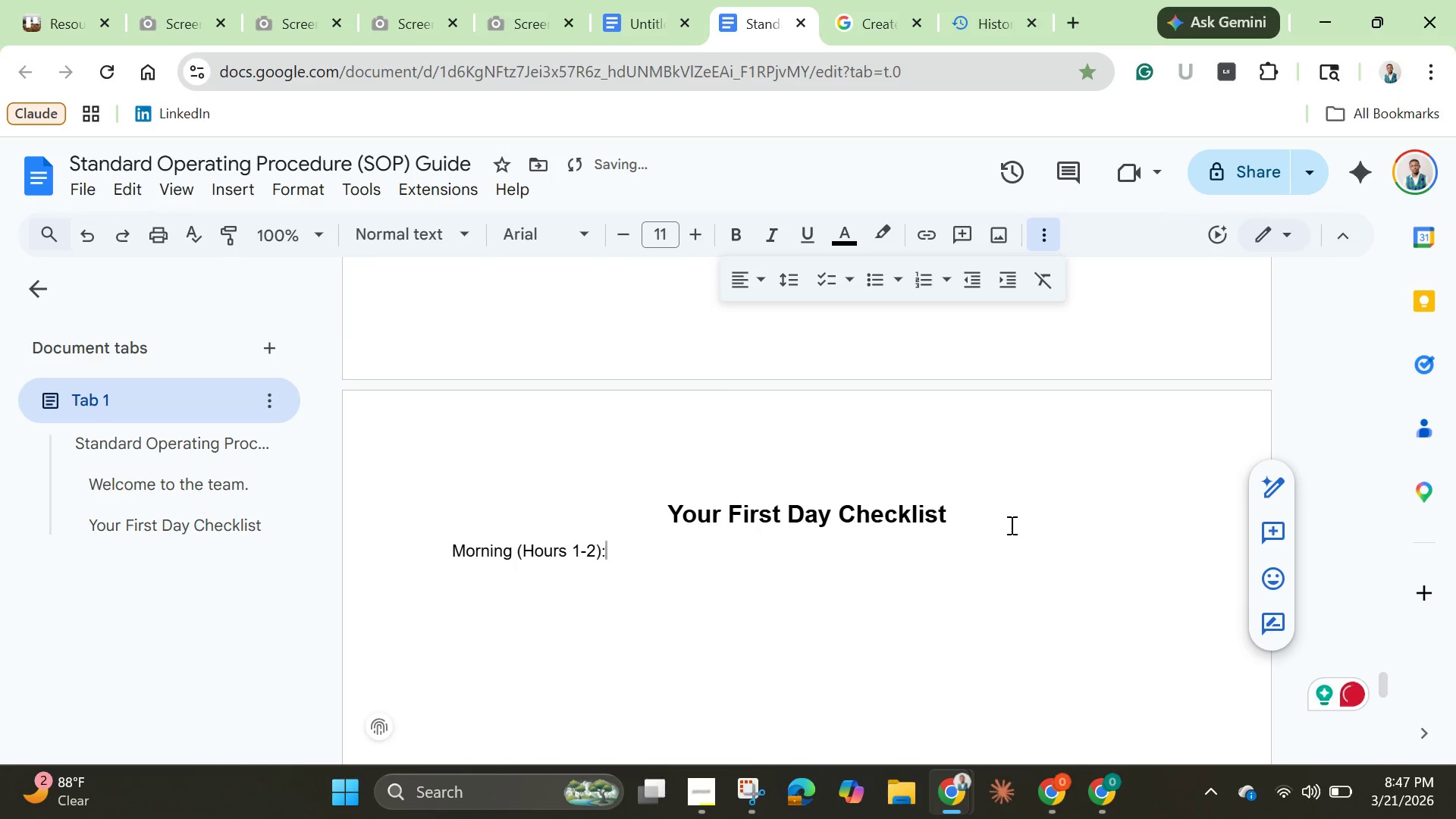 
key(Enter)
 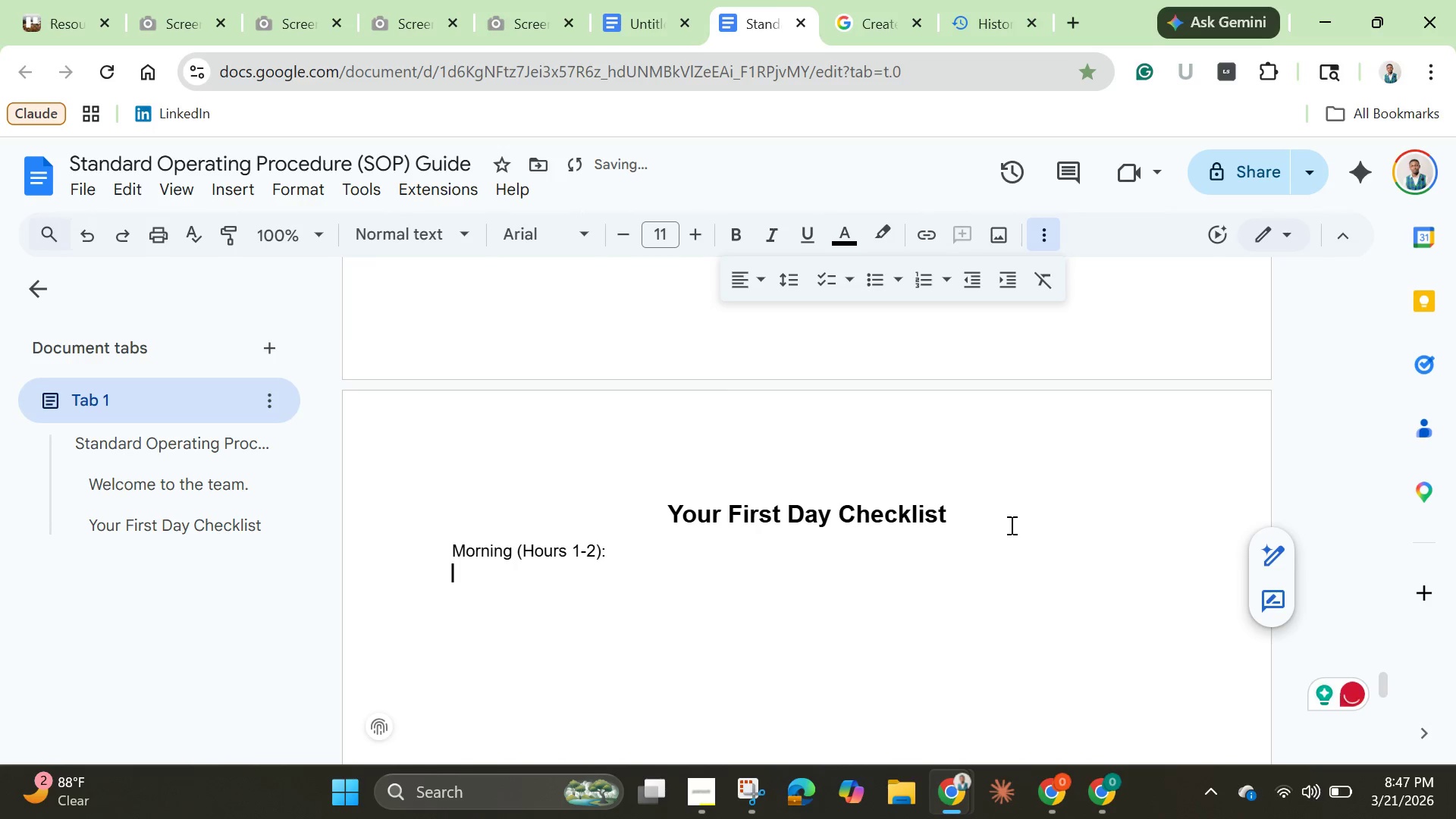 
key(Enter)
 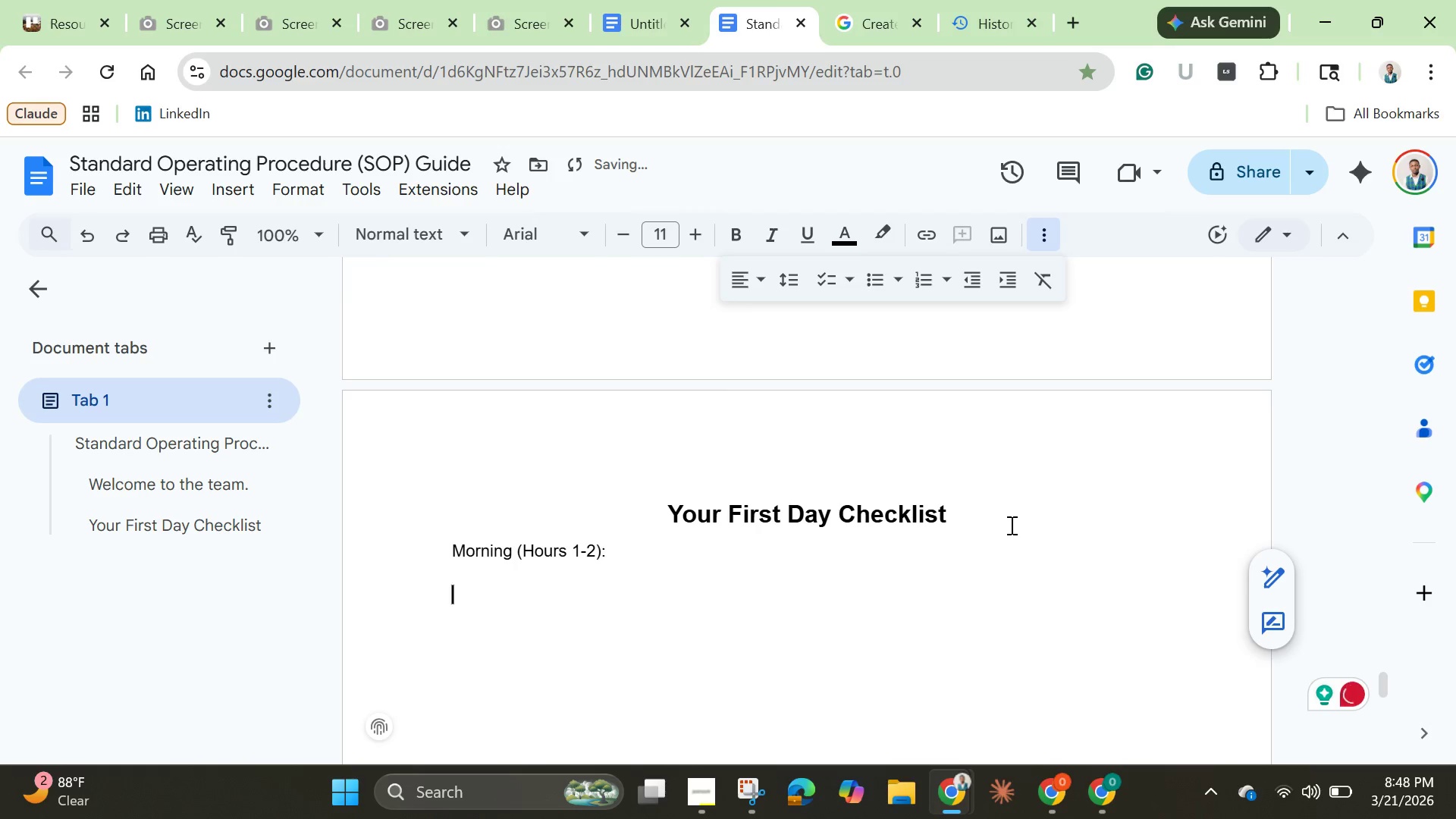 
type(1. Open Onboarding Command Cebter)
key(Backspace)
key(Backspace)
key(Backspace)
key(Backspace)
type(nter>)
key(Backspace)
type( board)
 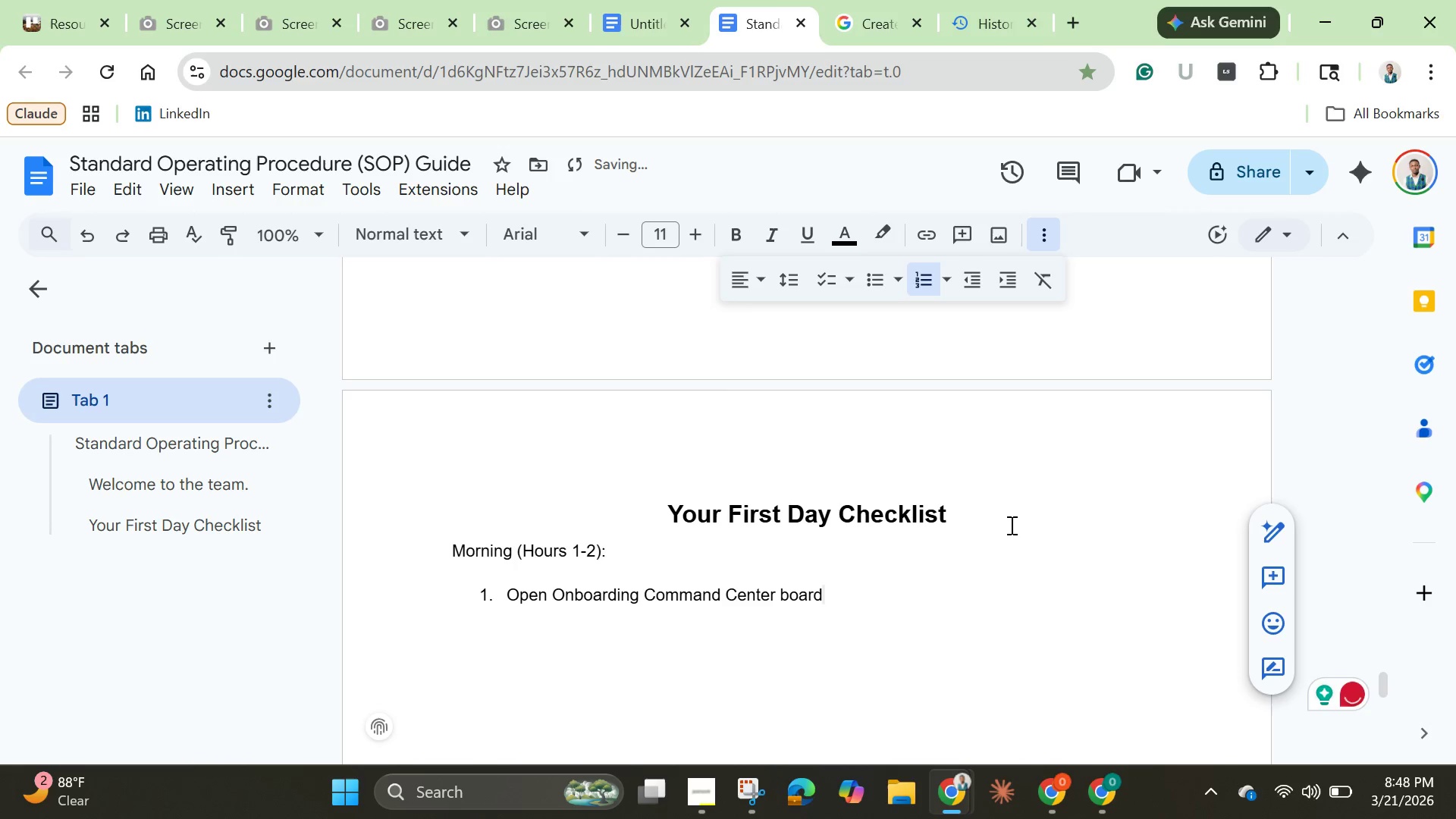 
key(Enter)
 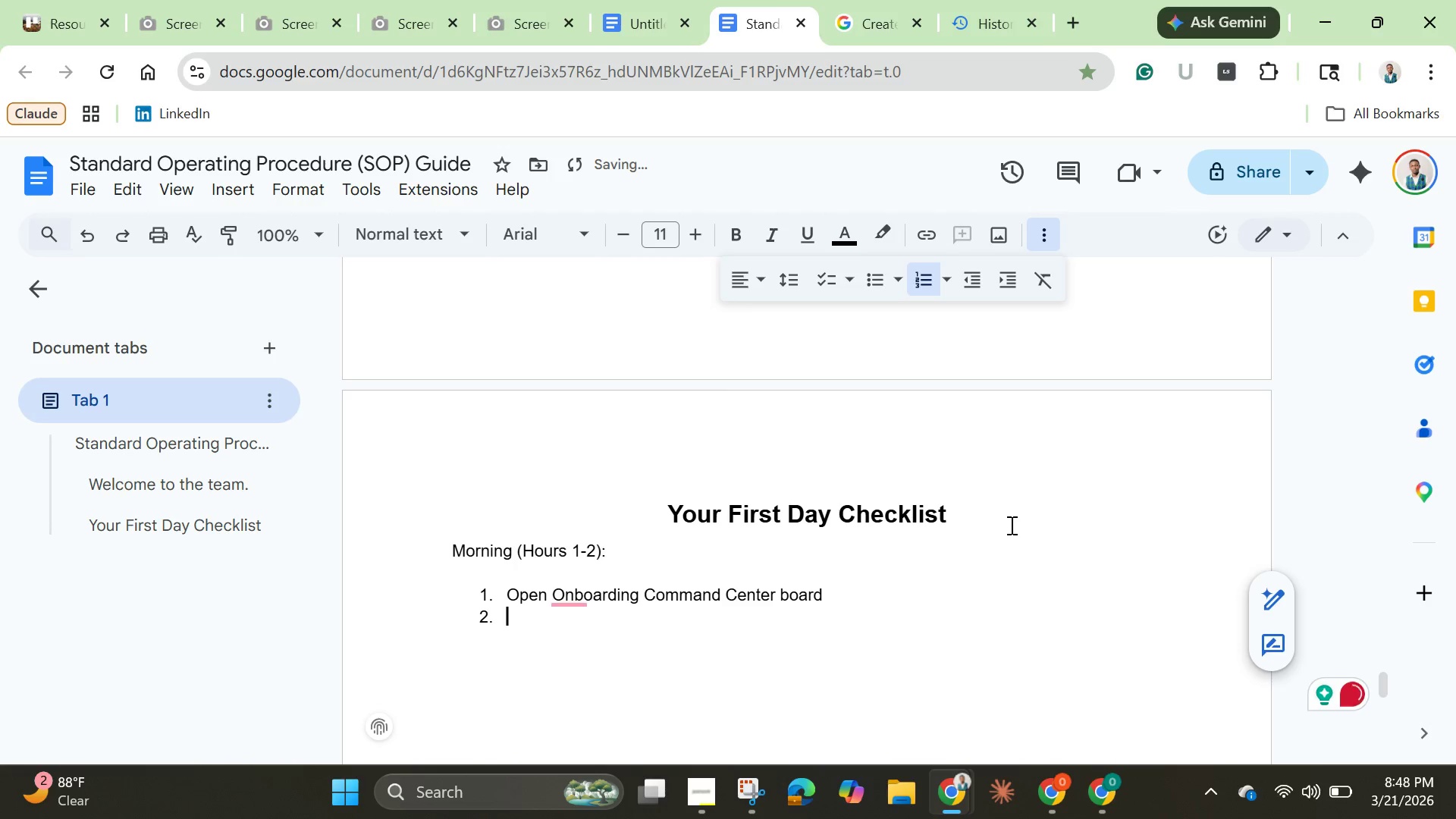 
scroll: coordinate [1087, 367], scroll_direction: up, amount: 3.0
 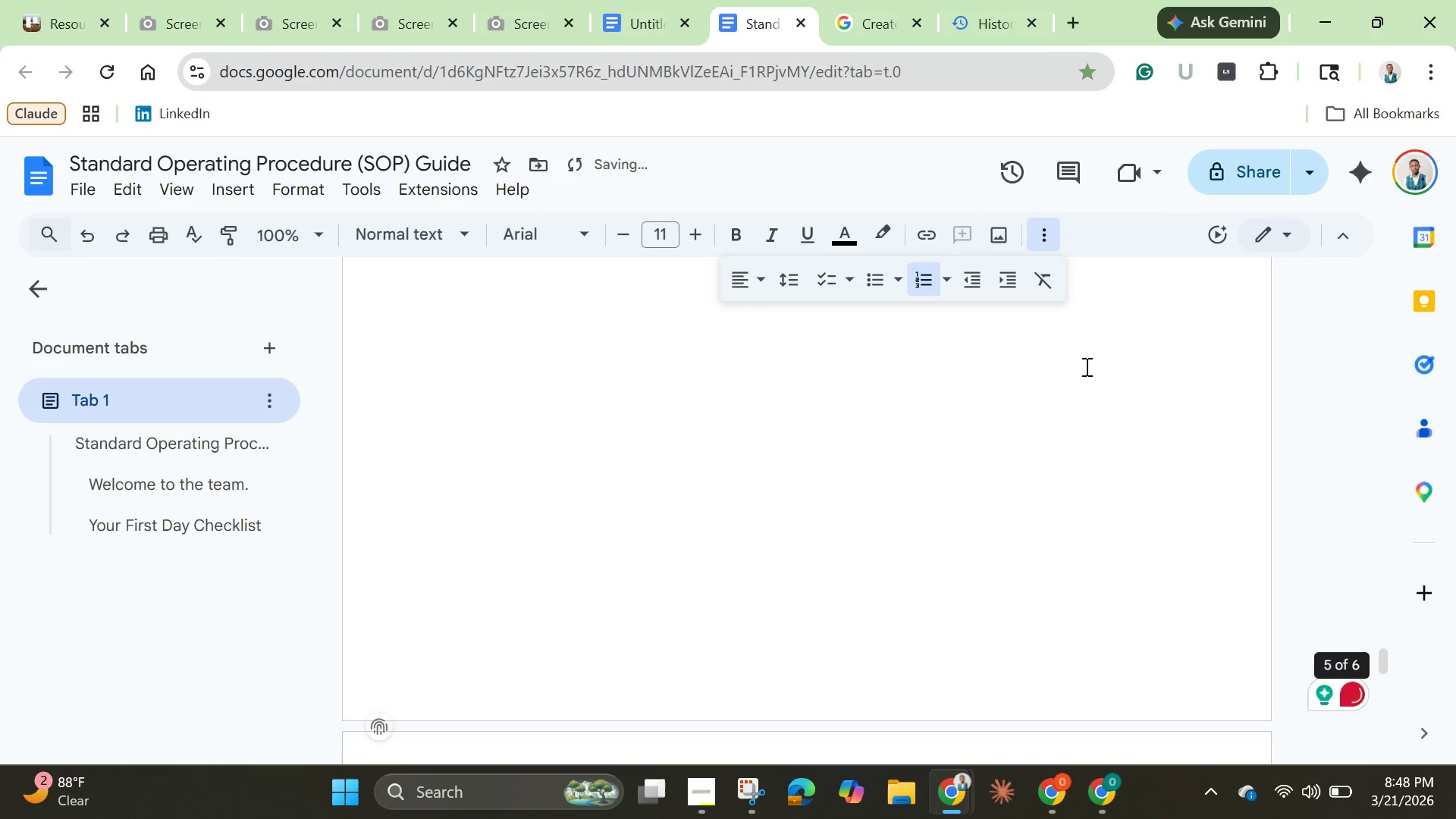 
scroll: coordinate [1085, 368], scroll_direction: down, amount: 3.0
 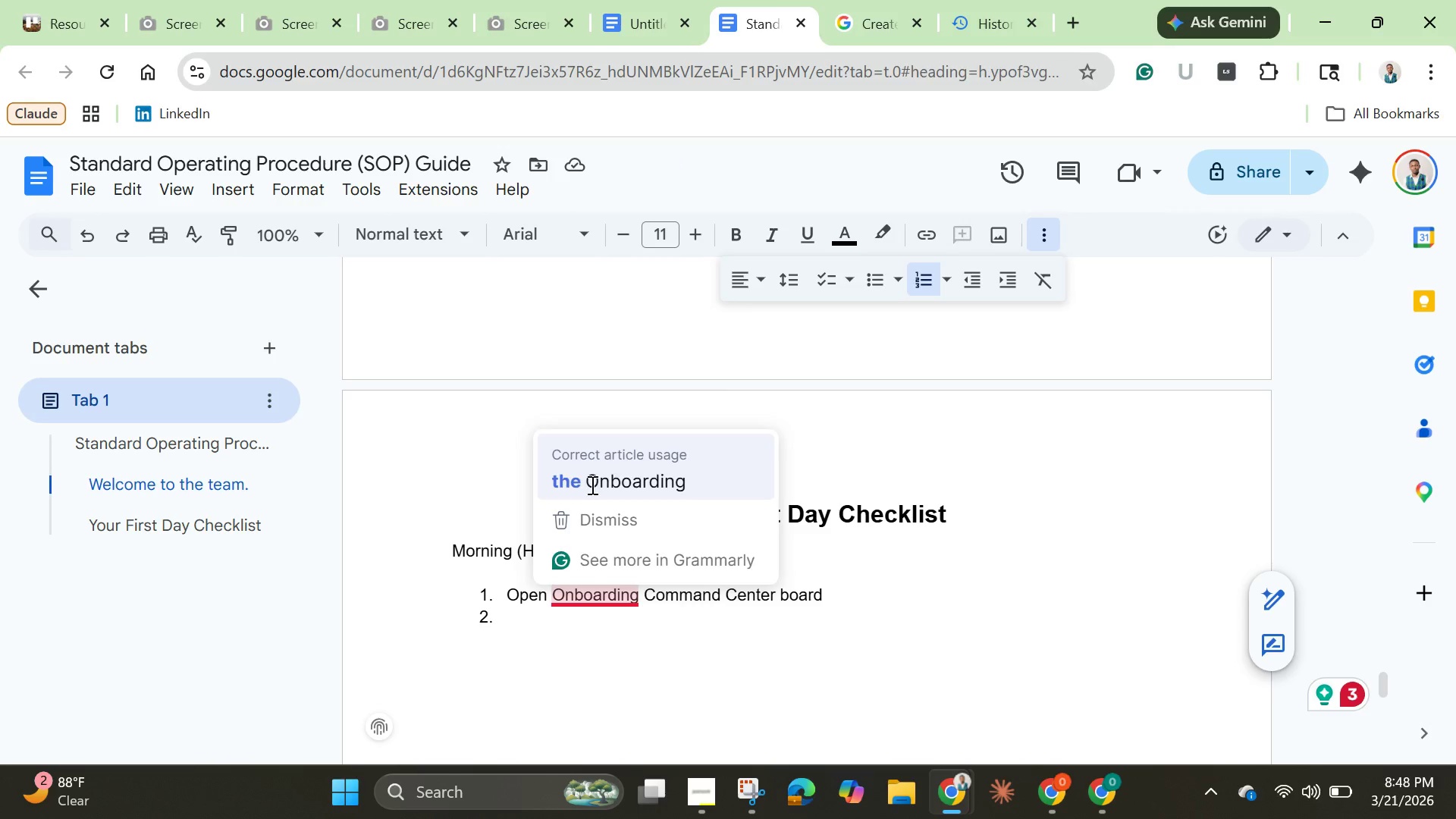 
scroll: coordinate [605, 480], scroll_direction: up, amount: 9.0
 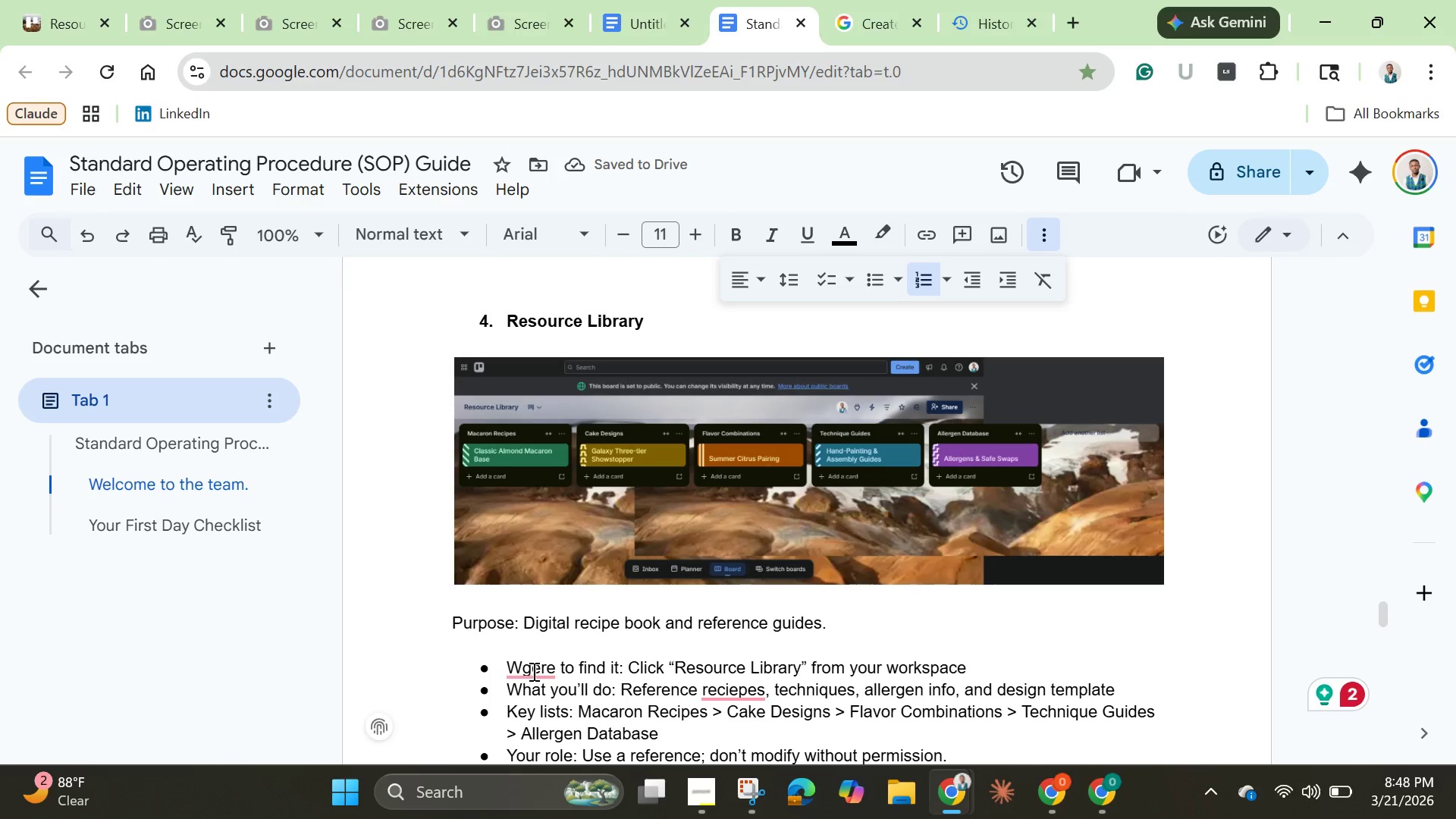 
left_click([532, 673])
 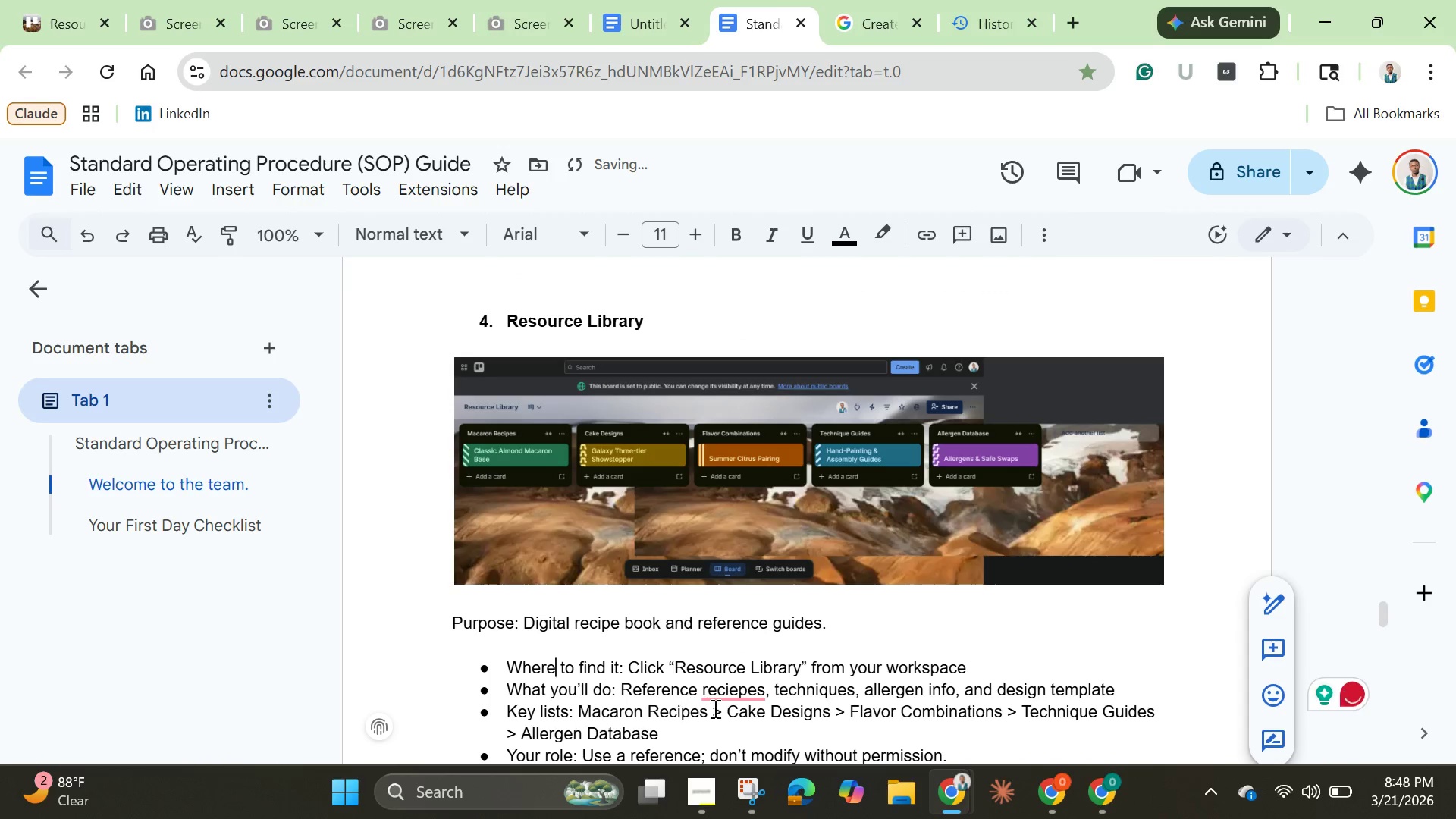 
left_click([720, 691])
 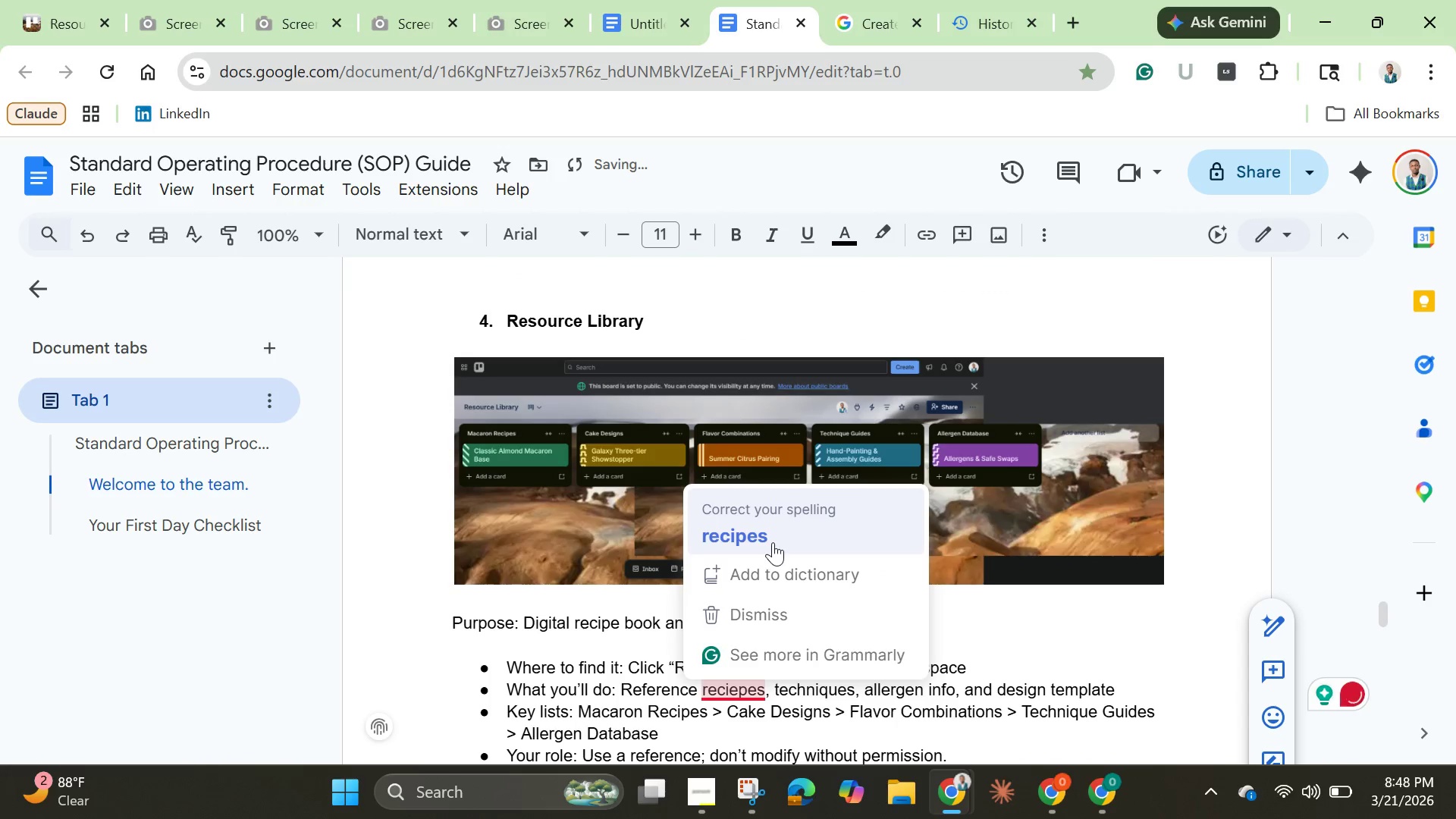 
left_click([773, 542])
 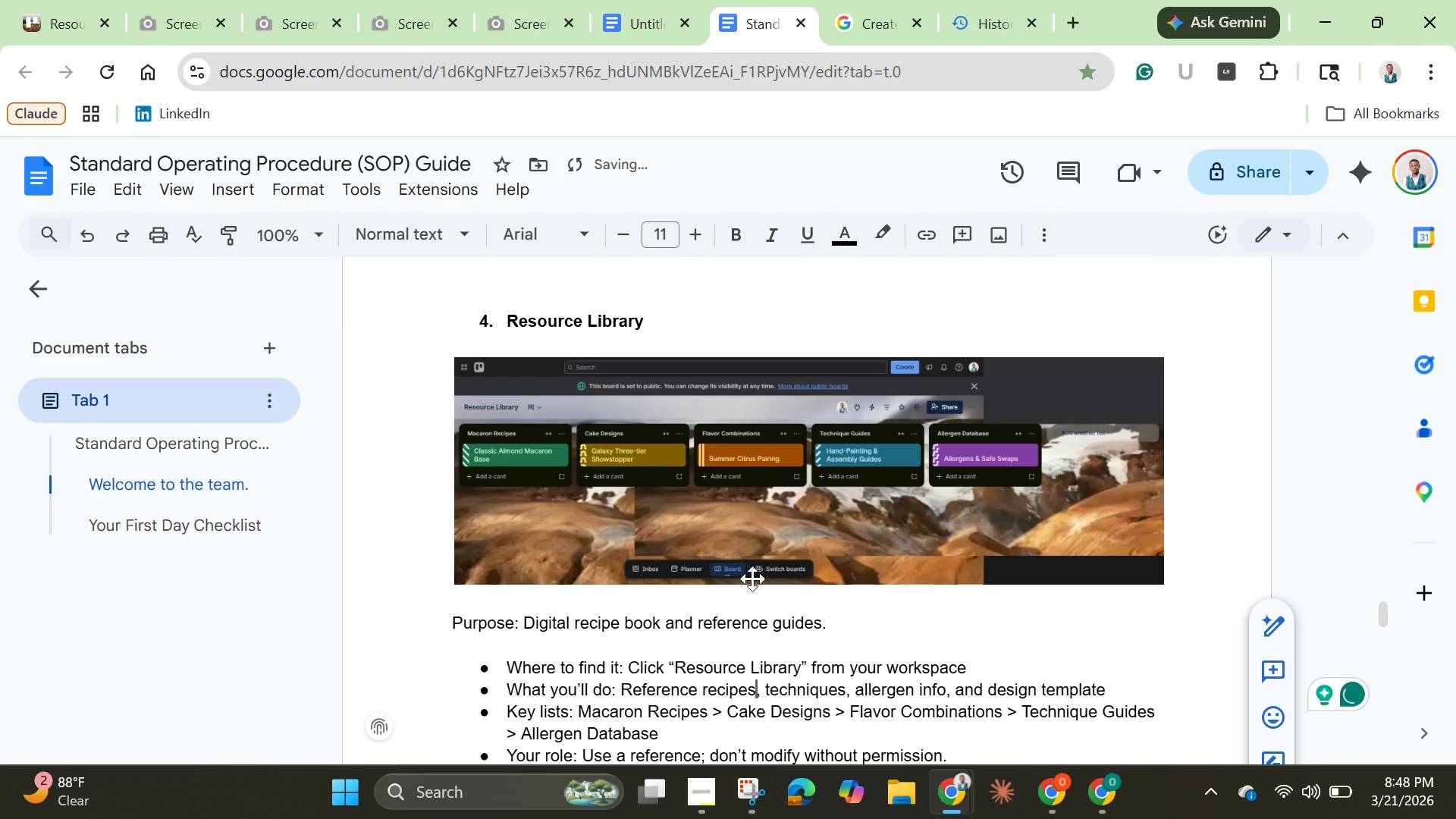 
scroll: coordinate [753, 551], scroll_direction: up, amount: 36.0
 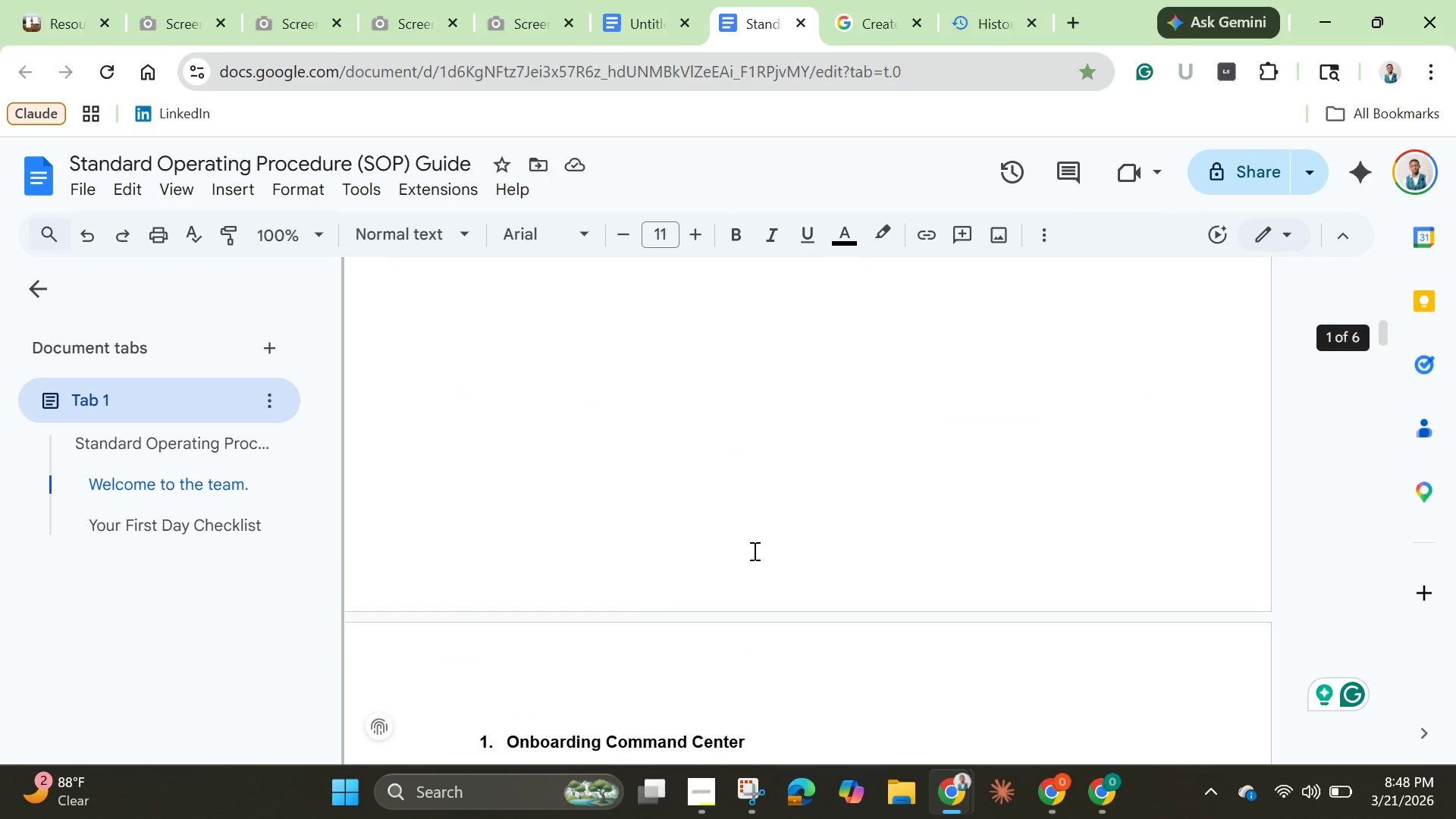 
scroll: coordinate [753, 551], scroll_direction: down, amount: 1.0
 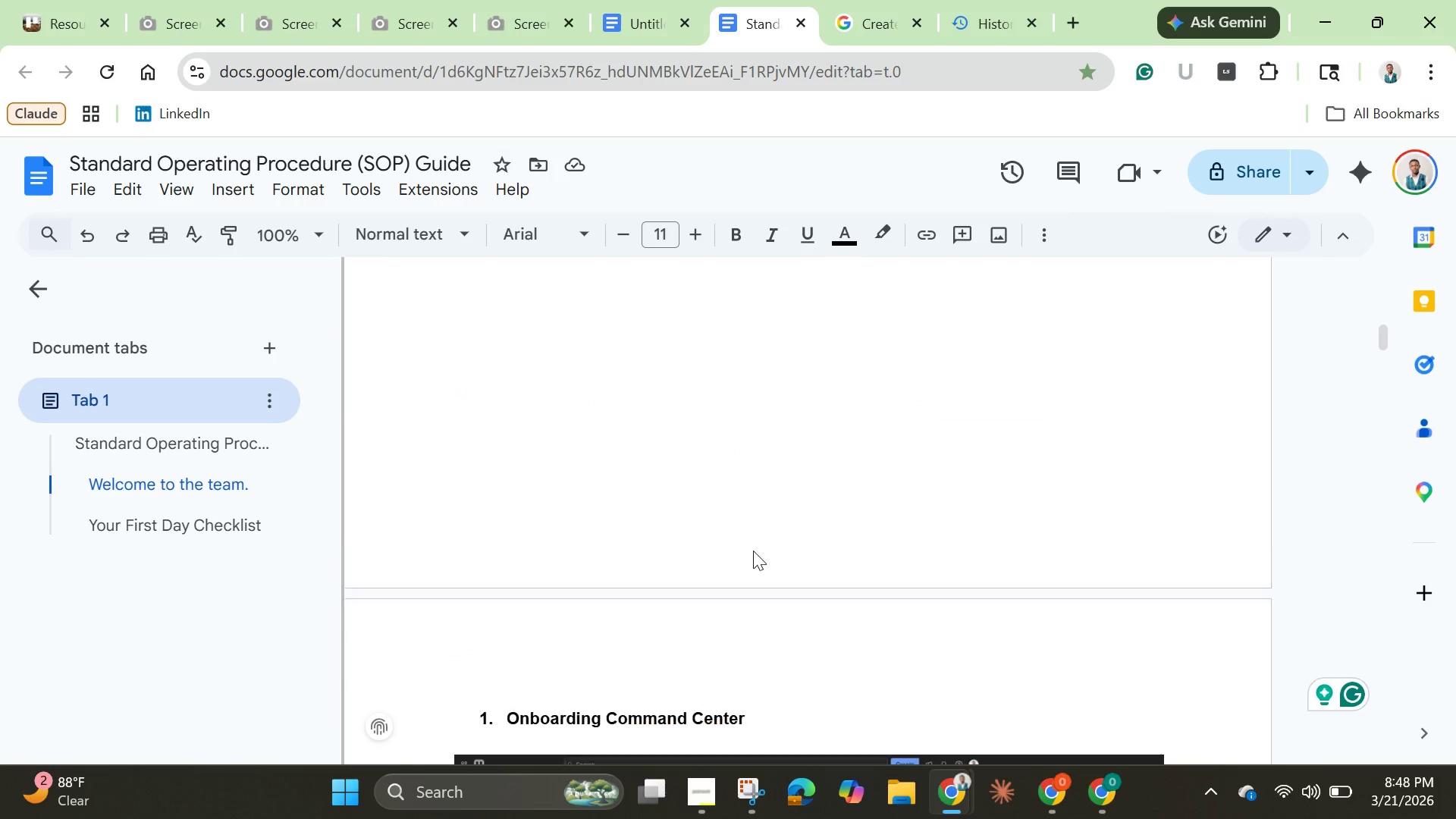 
scroll: coordinate [753, 551], scroll_direction: up, amount: 8.0
 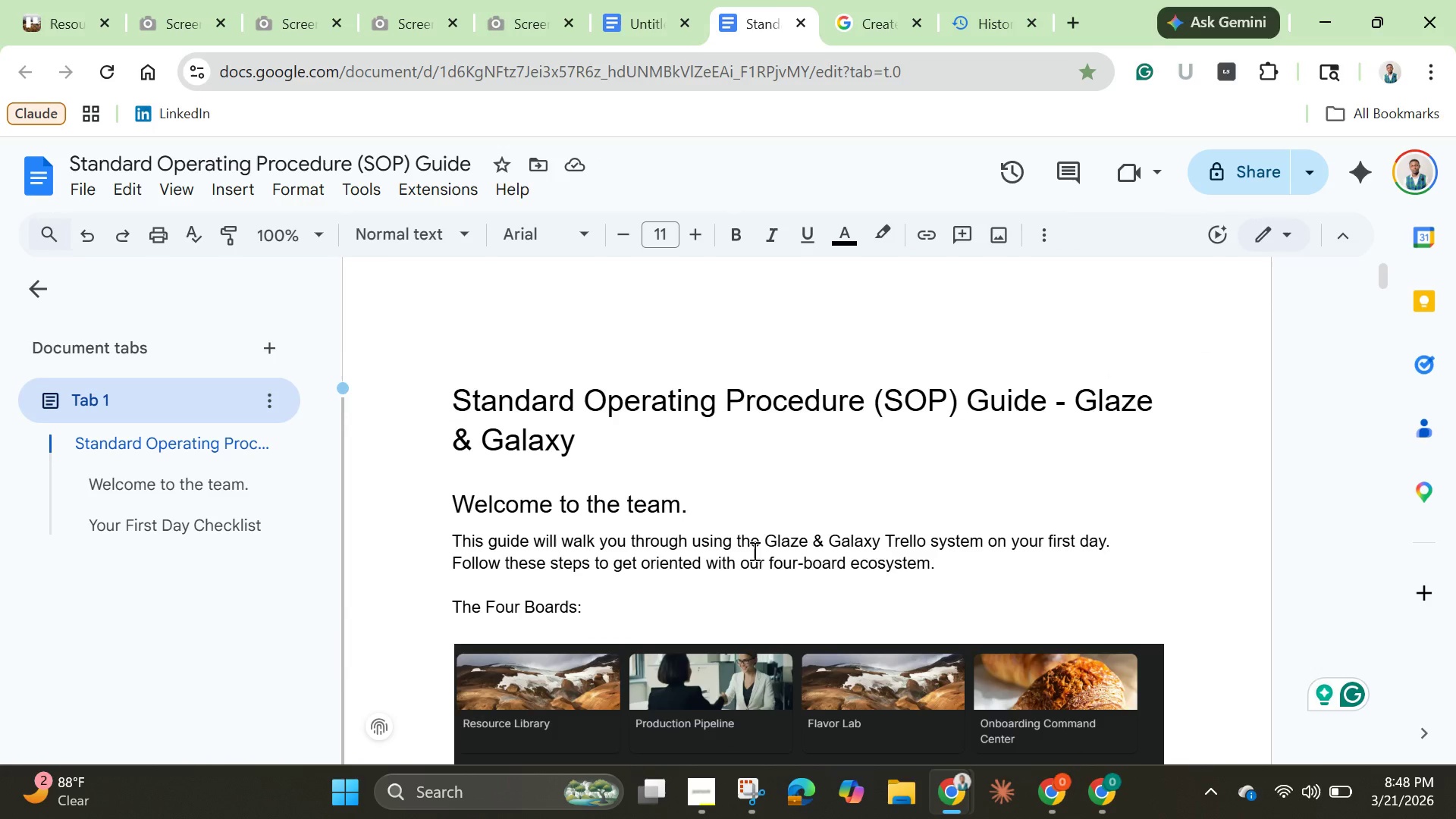 
scroll: coordinate [753, 551], scroll_direction: down, amount: 1.0
 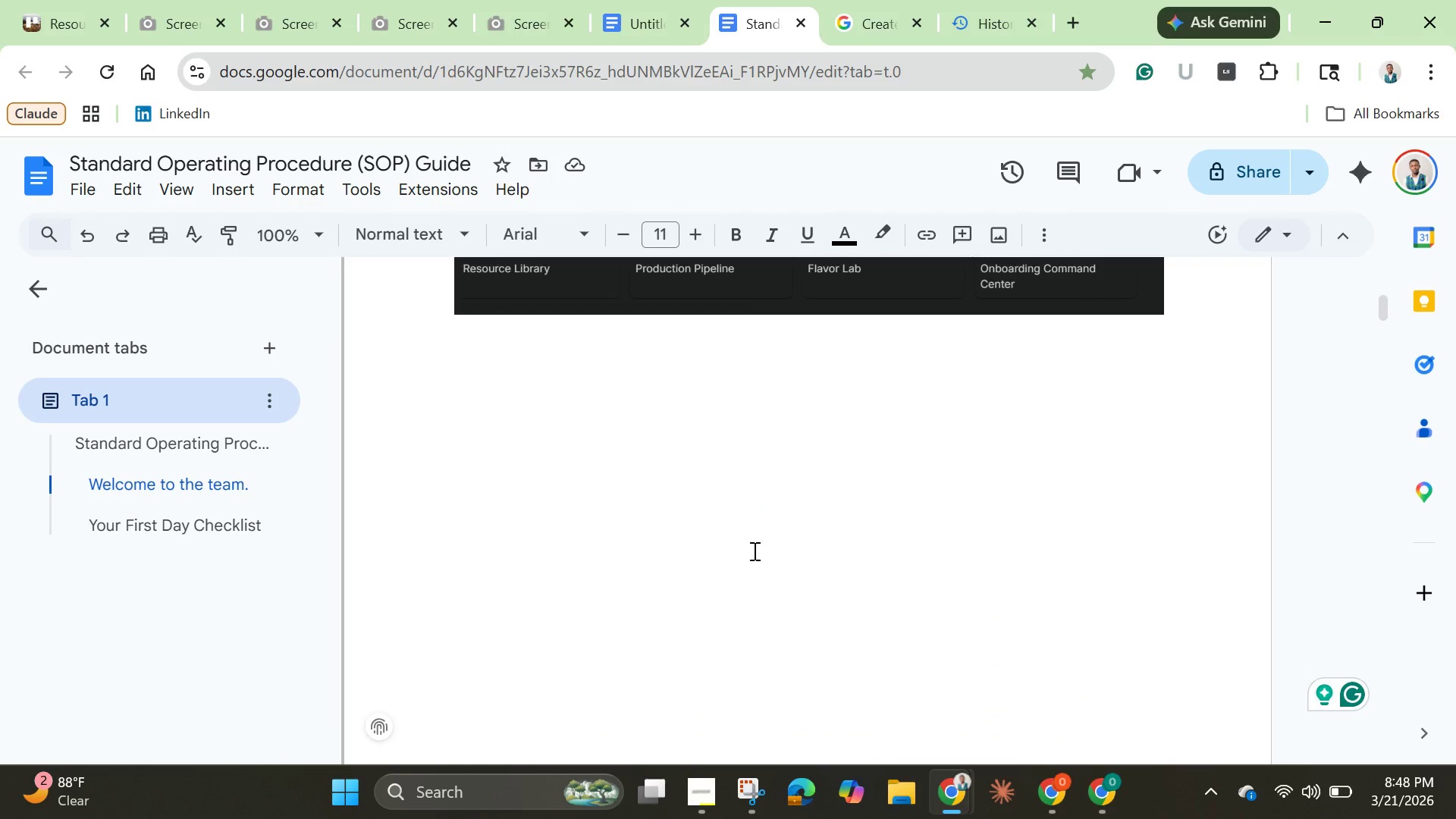 
scroll: coordinate [753, 551], scroll_direction: up, amount: 4.0
 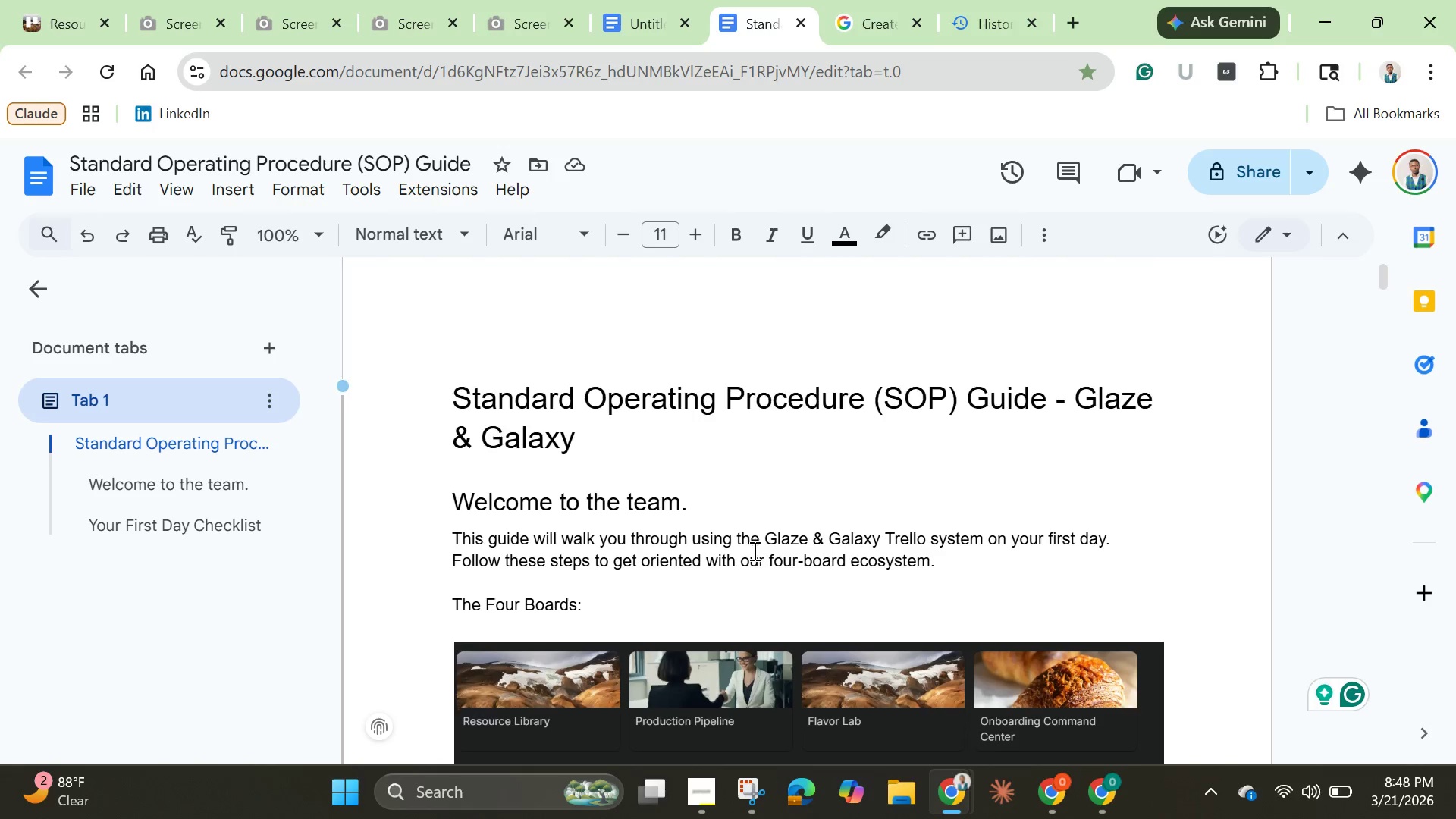 
scroll: coordinate [753, 551], scroll_direction: down, amount: 43.0
 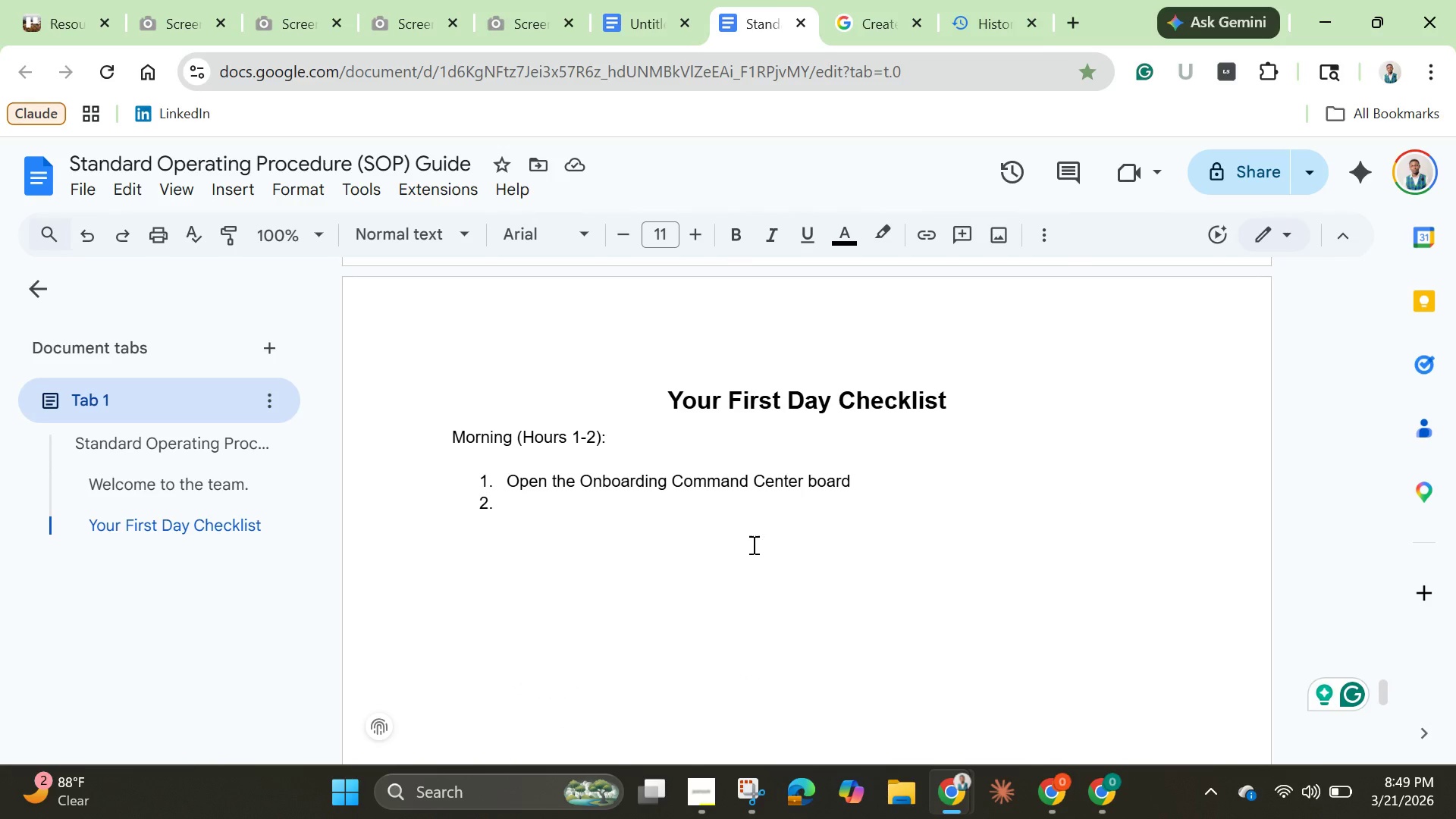 
left_click([662, 518])
 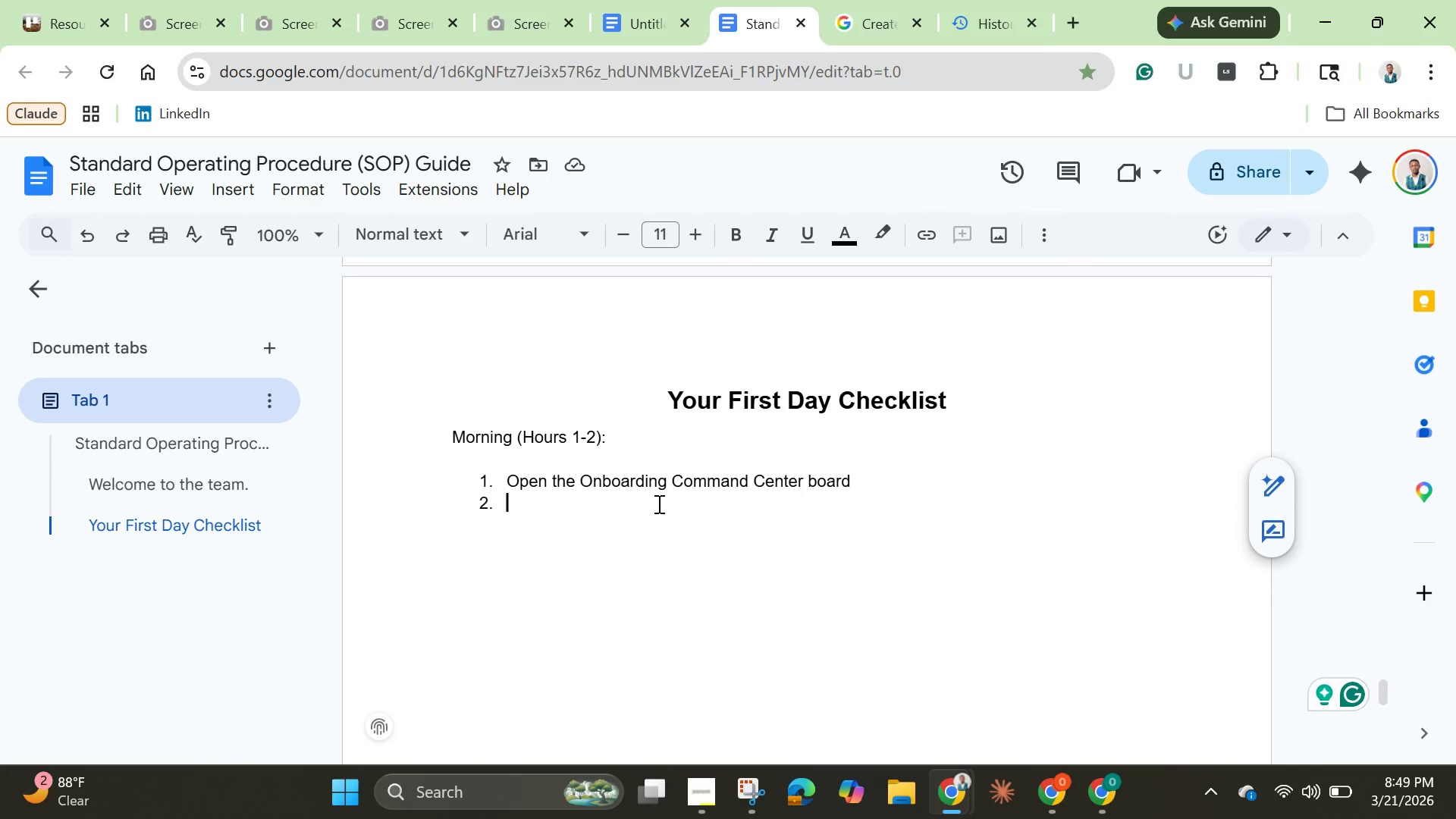 
left_click([657, 504])
 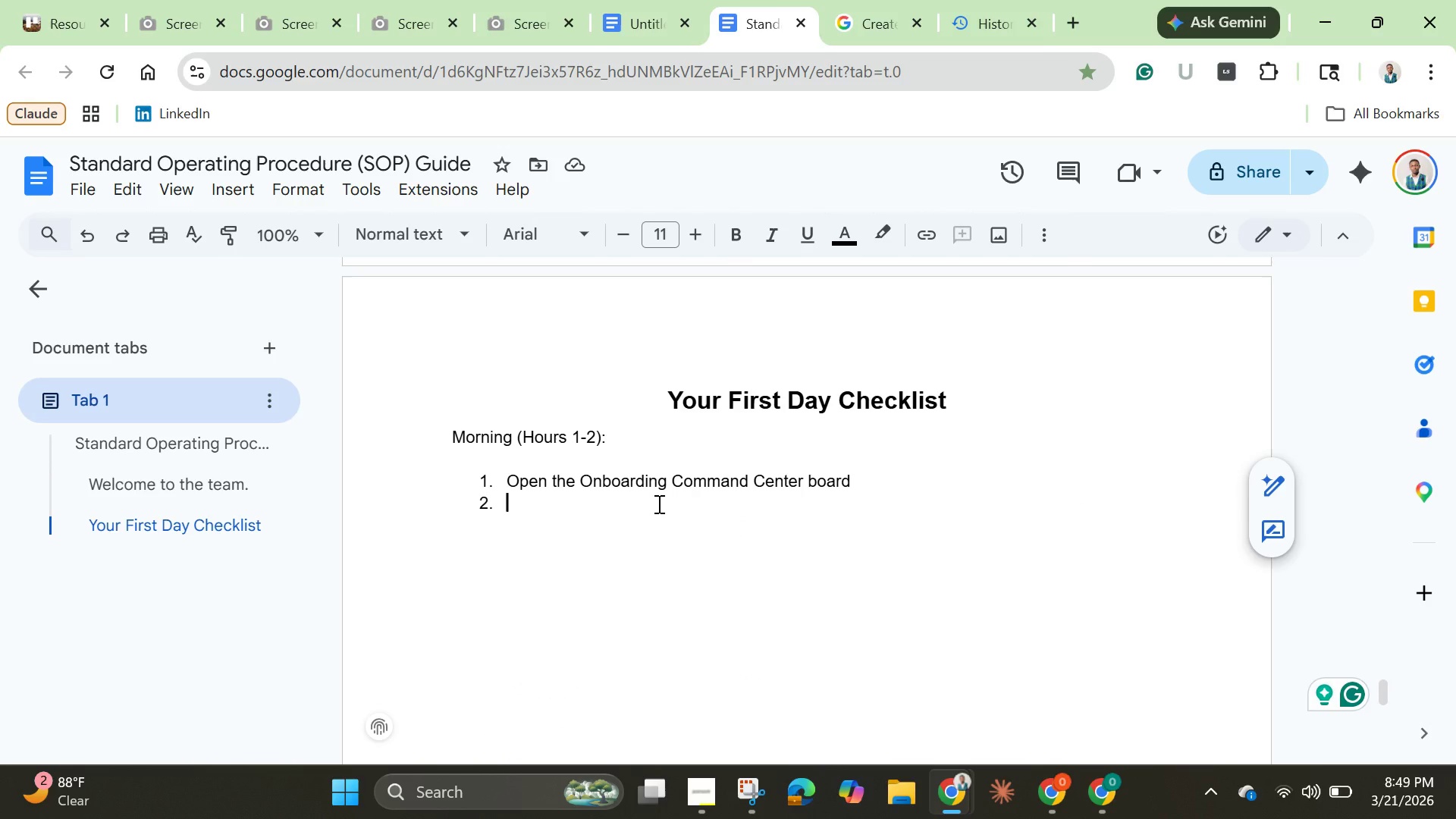 
type(Find the card {)
key(Backspace)
type("Start Here:)
key(Backspace)
type(" )
 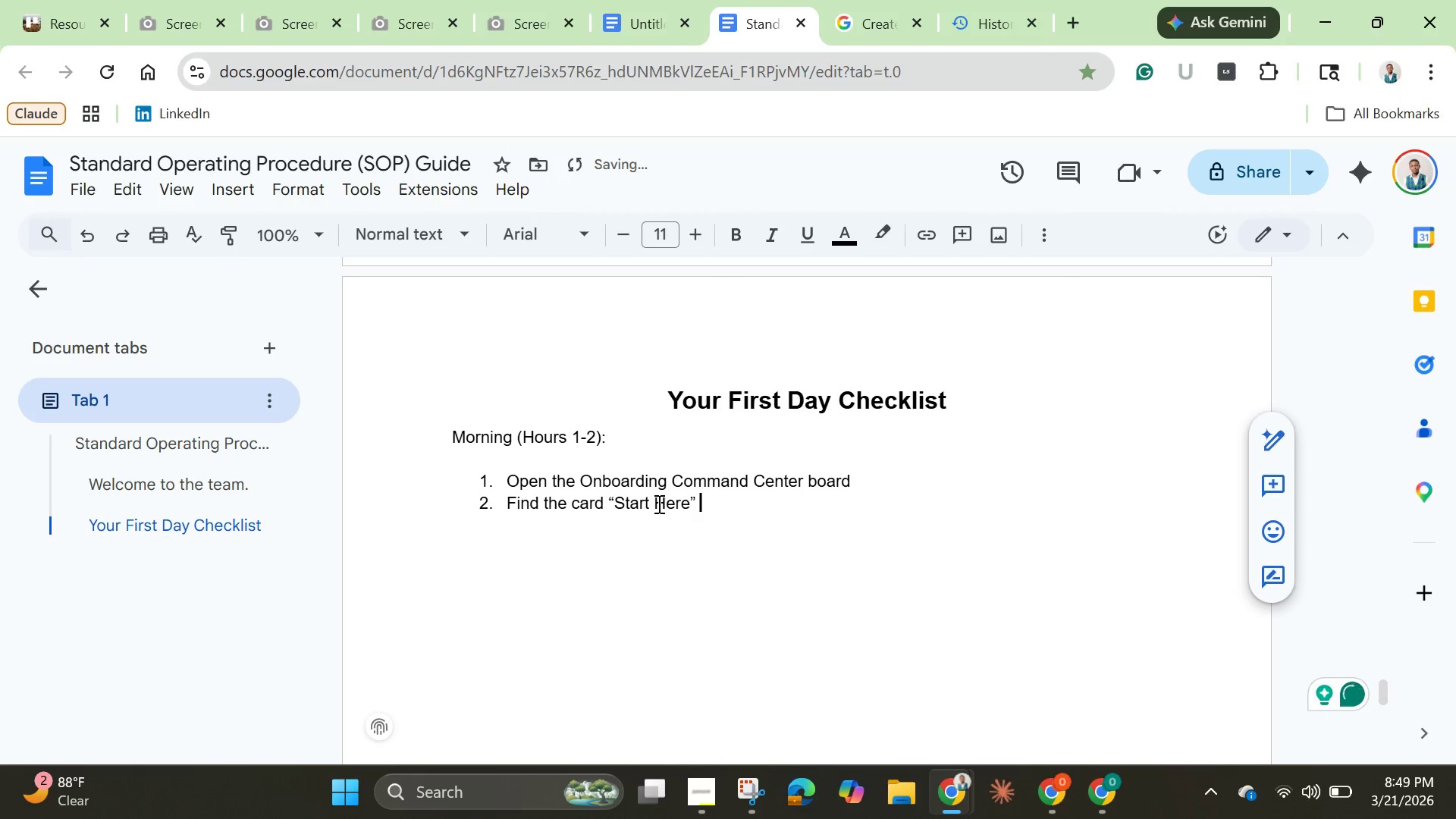 
type( - Your 5 step )
key(Backspace)
key(Backspace)
key(Backspace)
key(Backspace)
type(Step Onboarding Journey")
 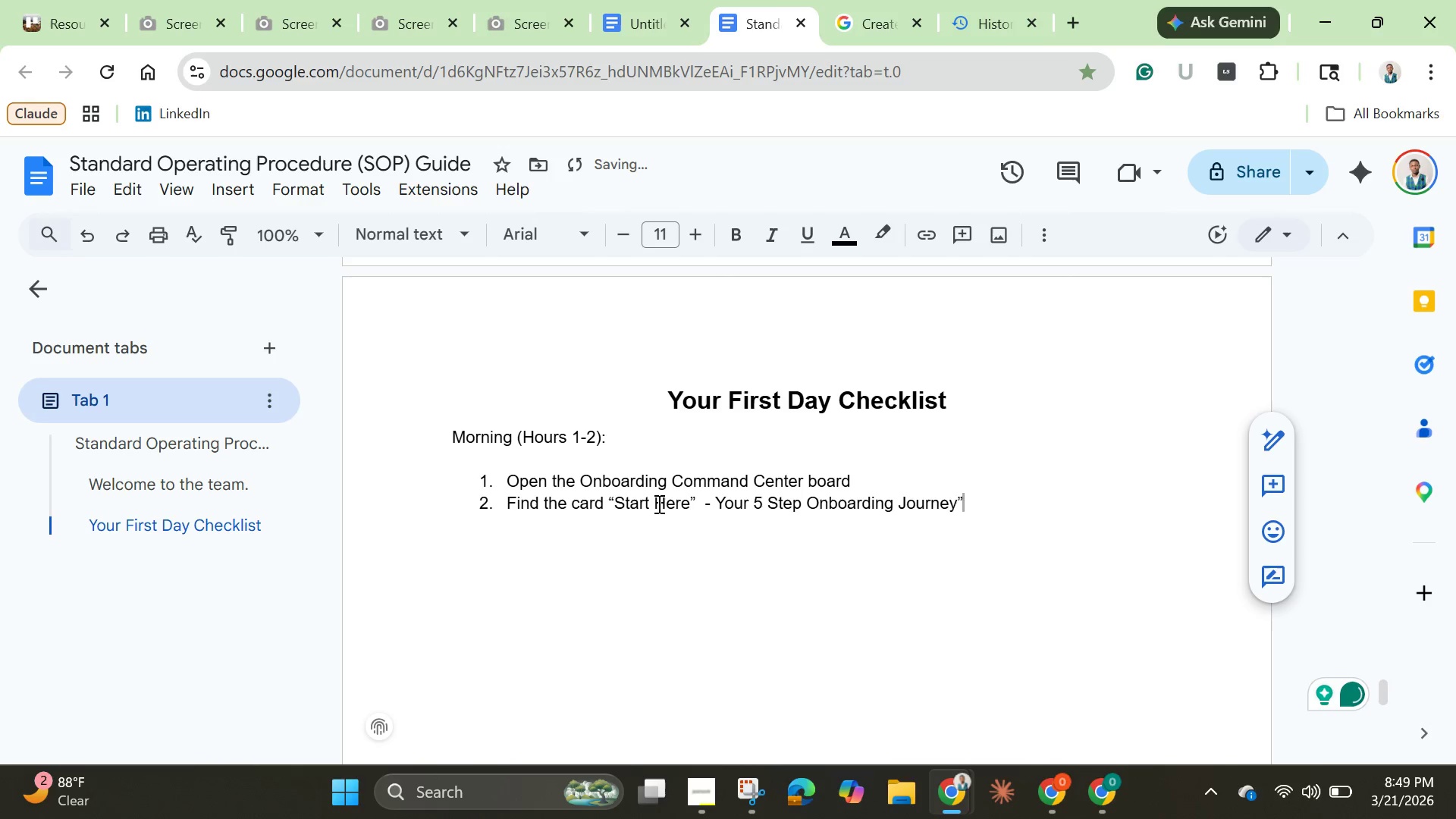 
wait(8.5)
 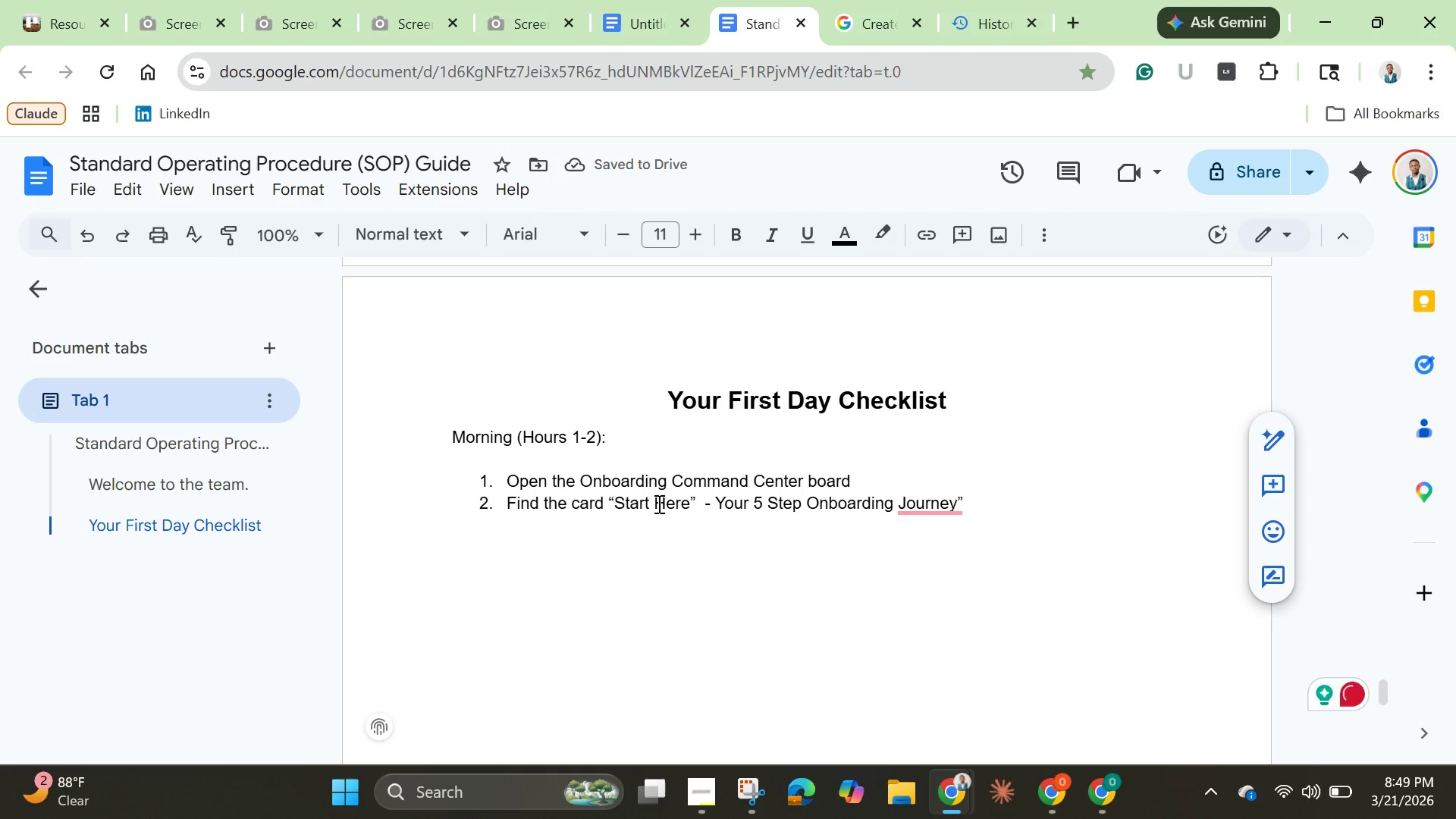 
left_click([698, 504])
 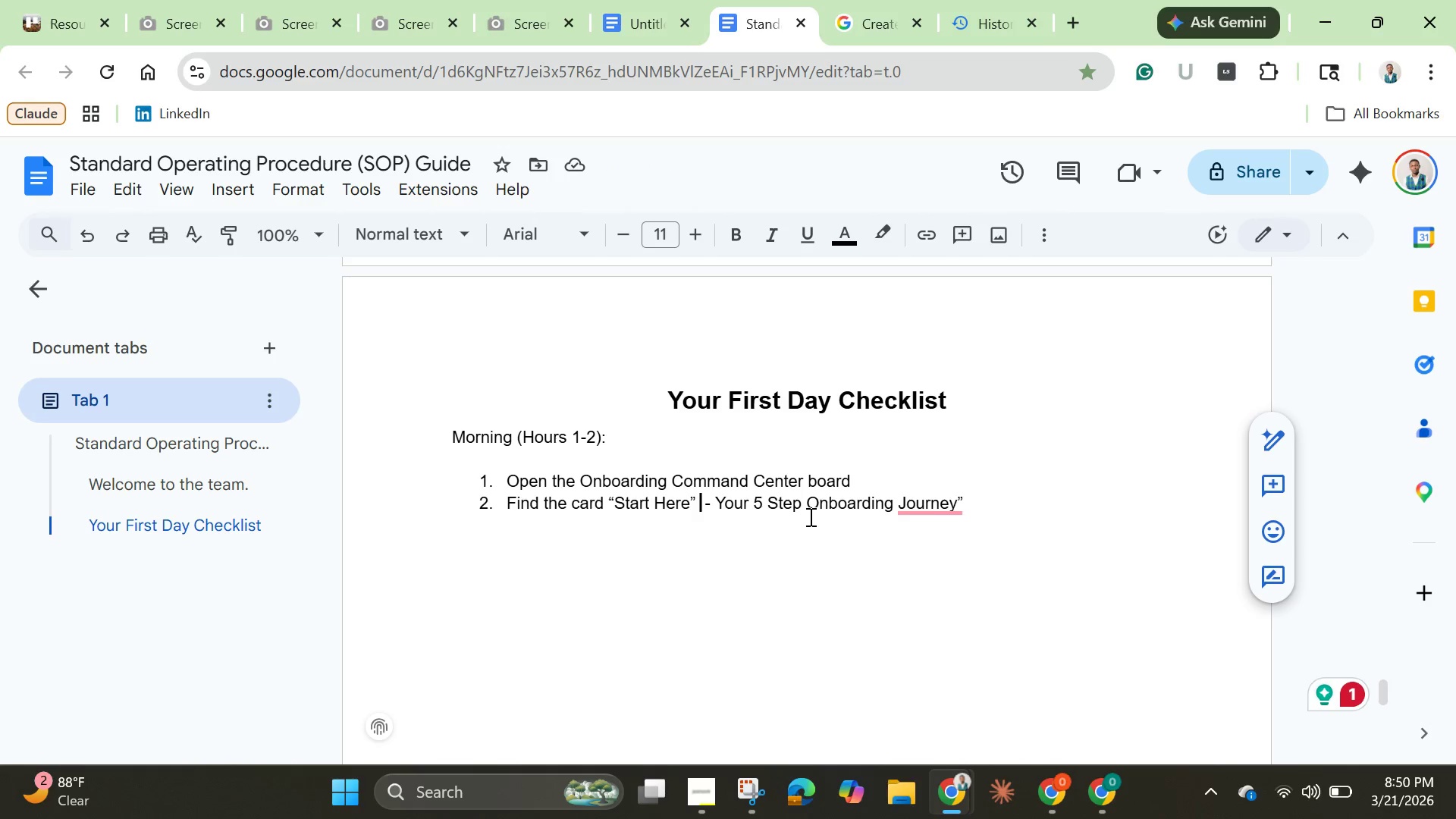 
key(Backspace)
 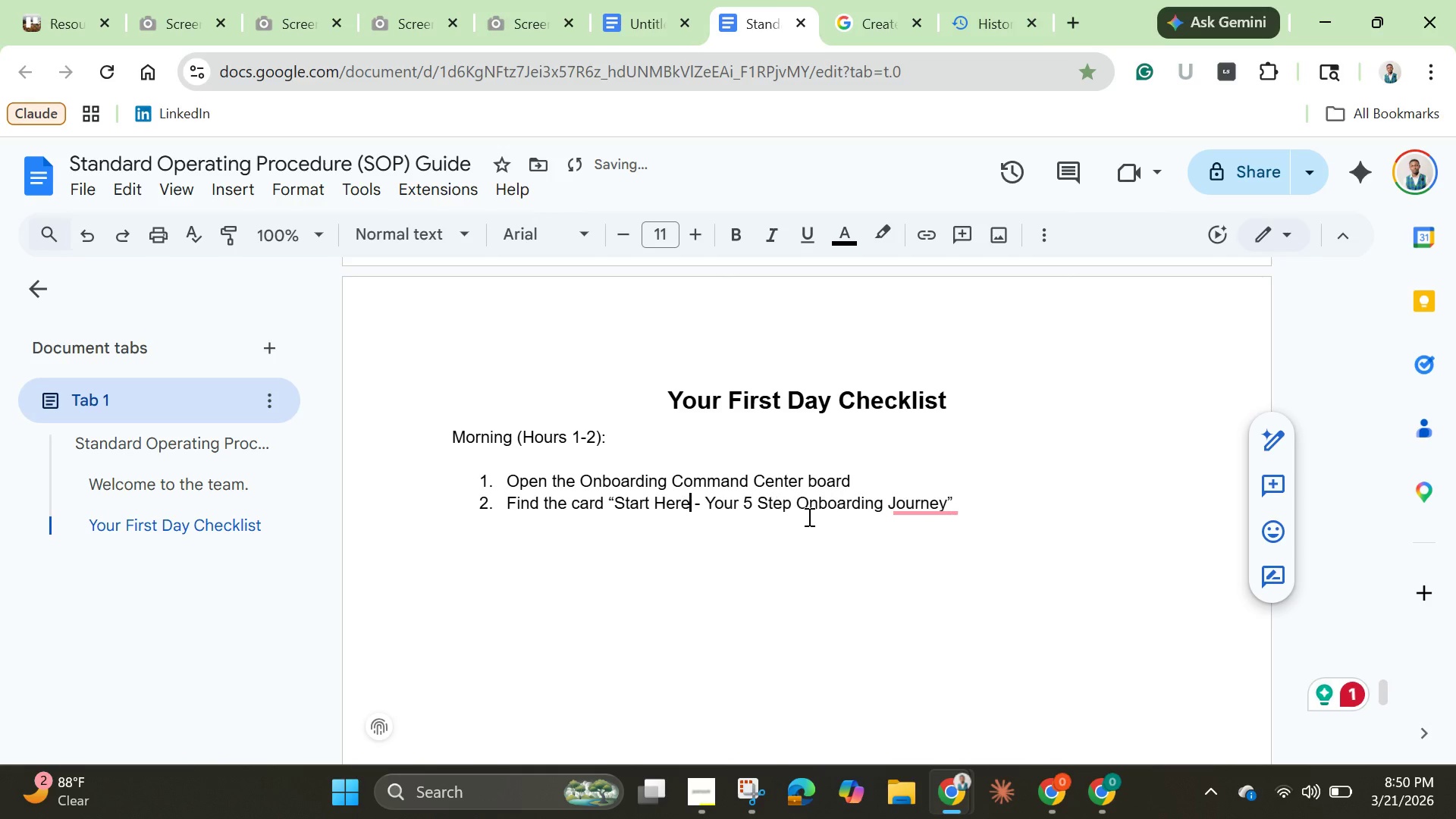 
key(Backspace)
 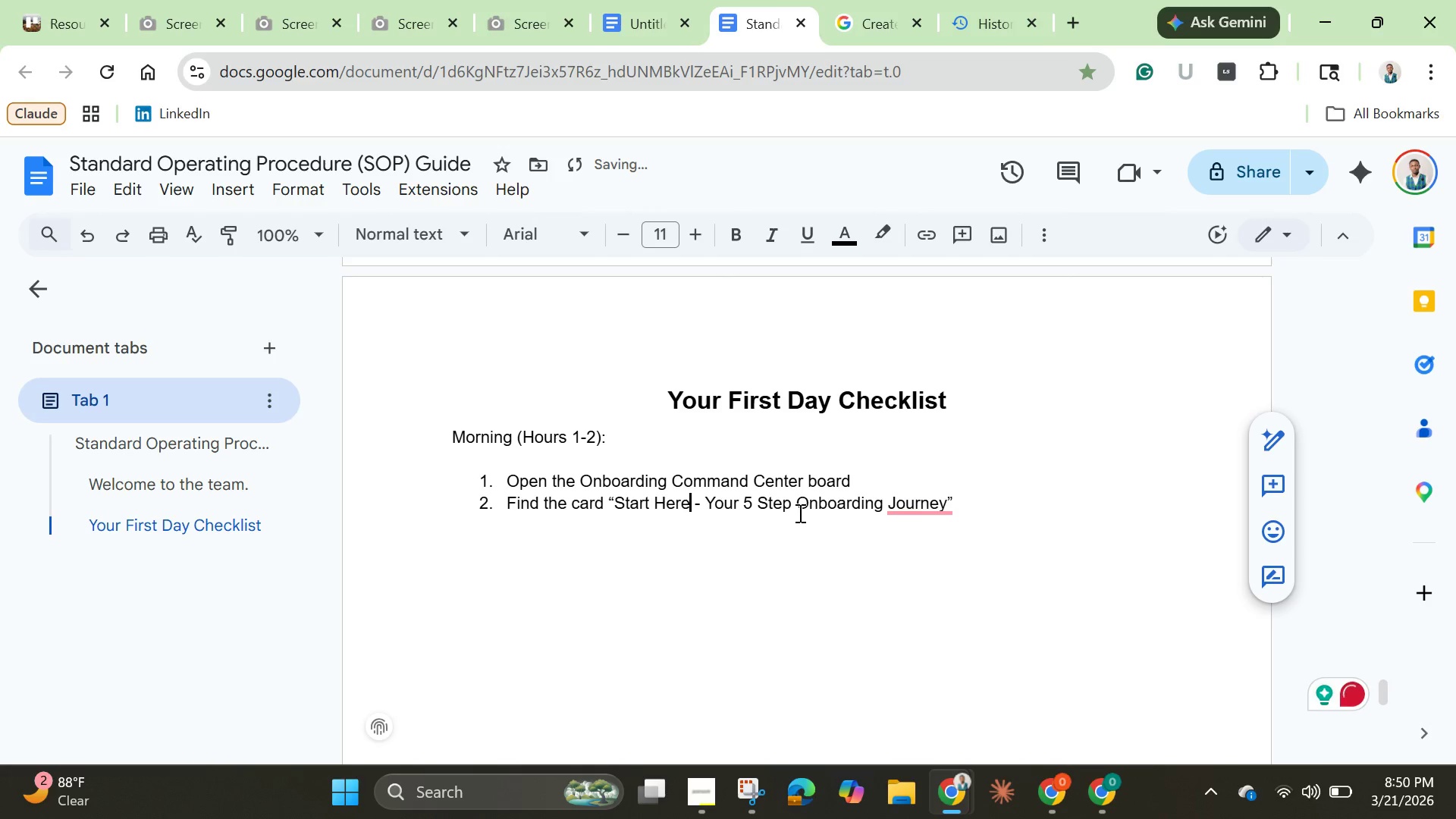 
key(Space)
 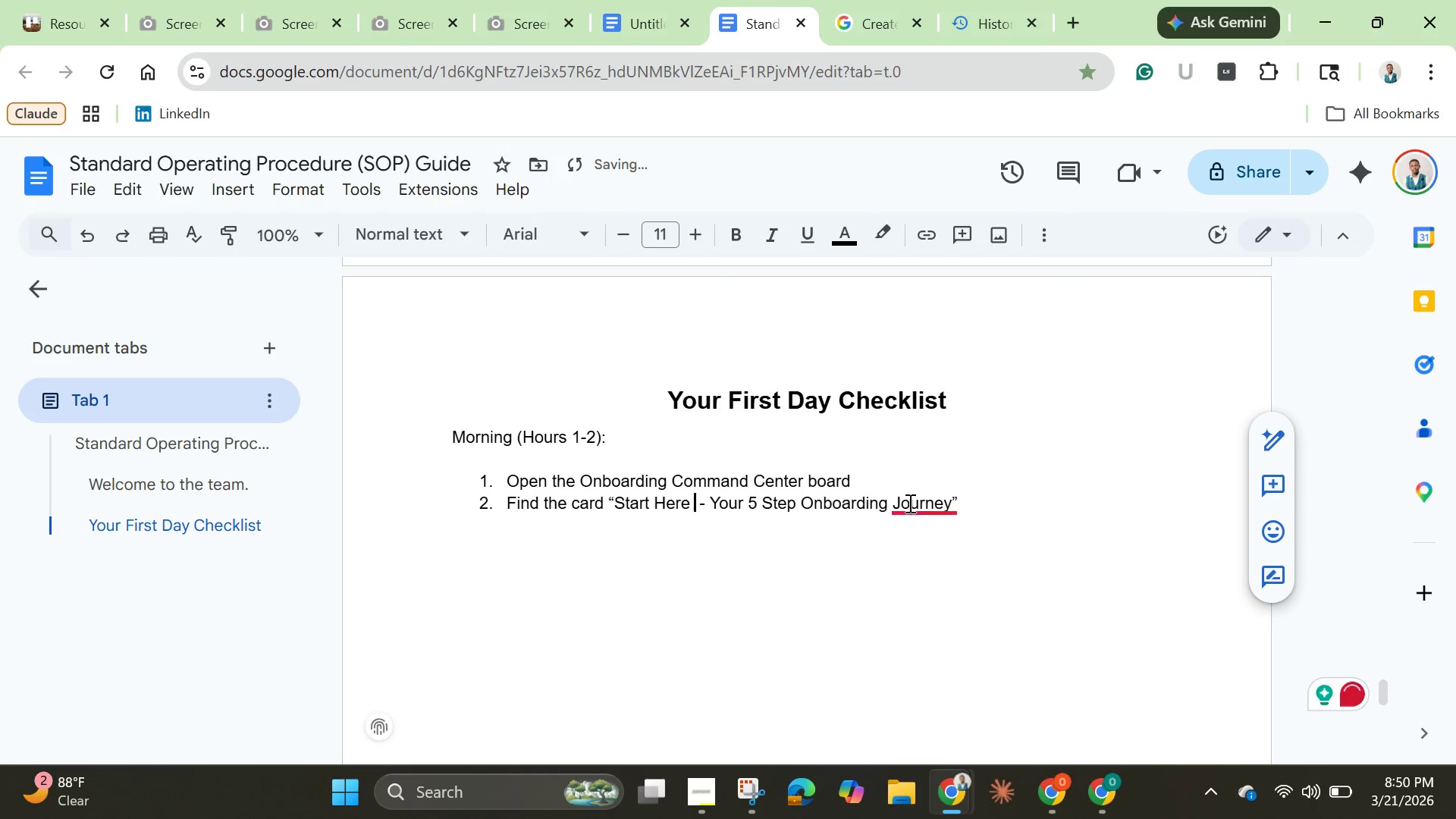 
left_click([911, 501])
 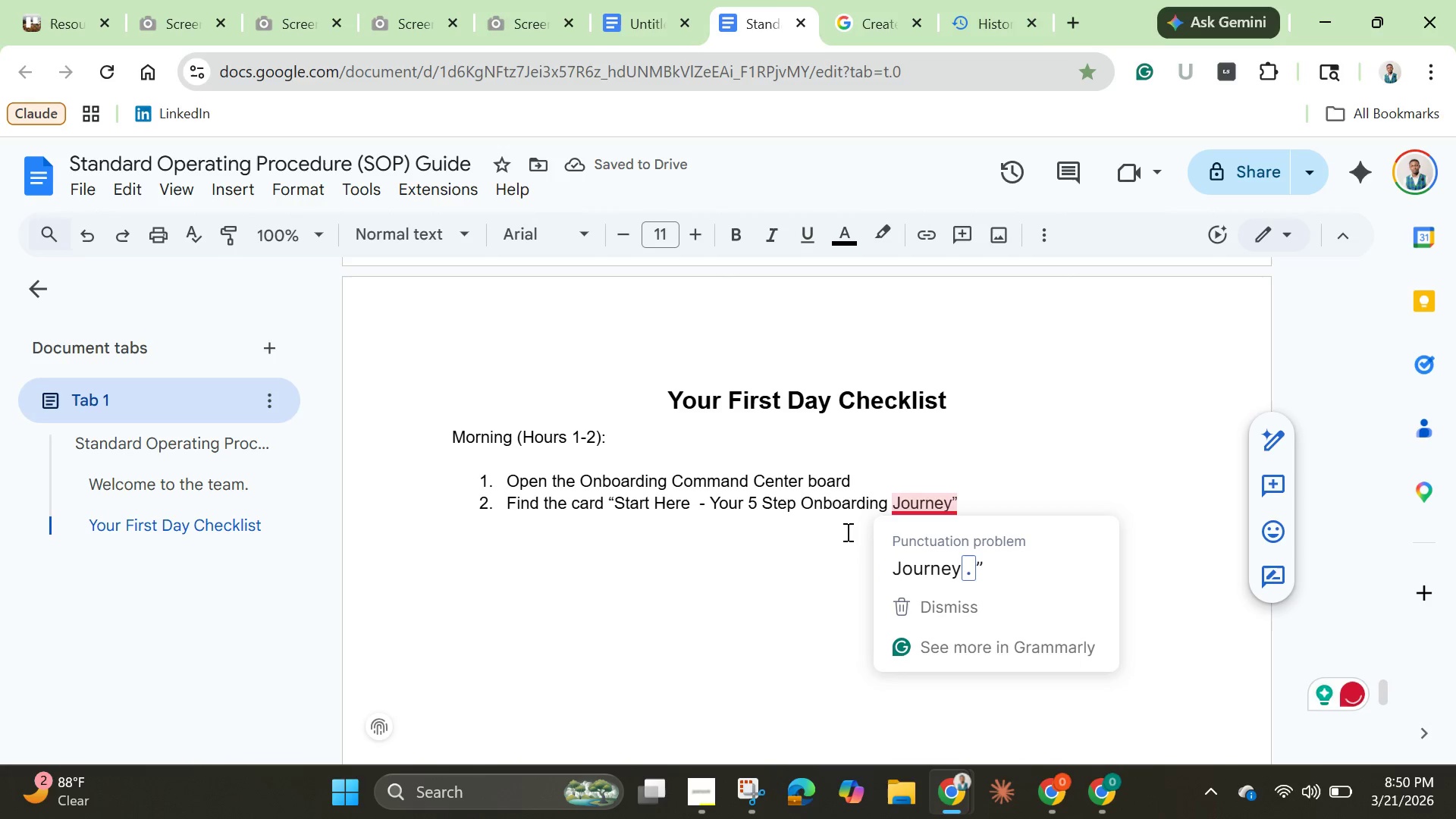 
left_click([767, 558])
 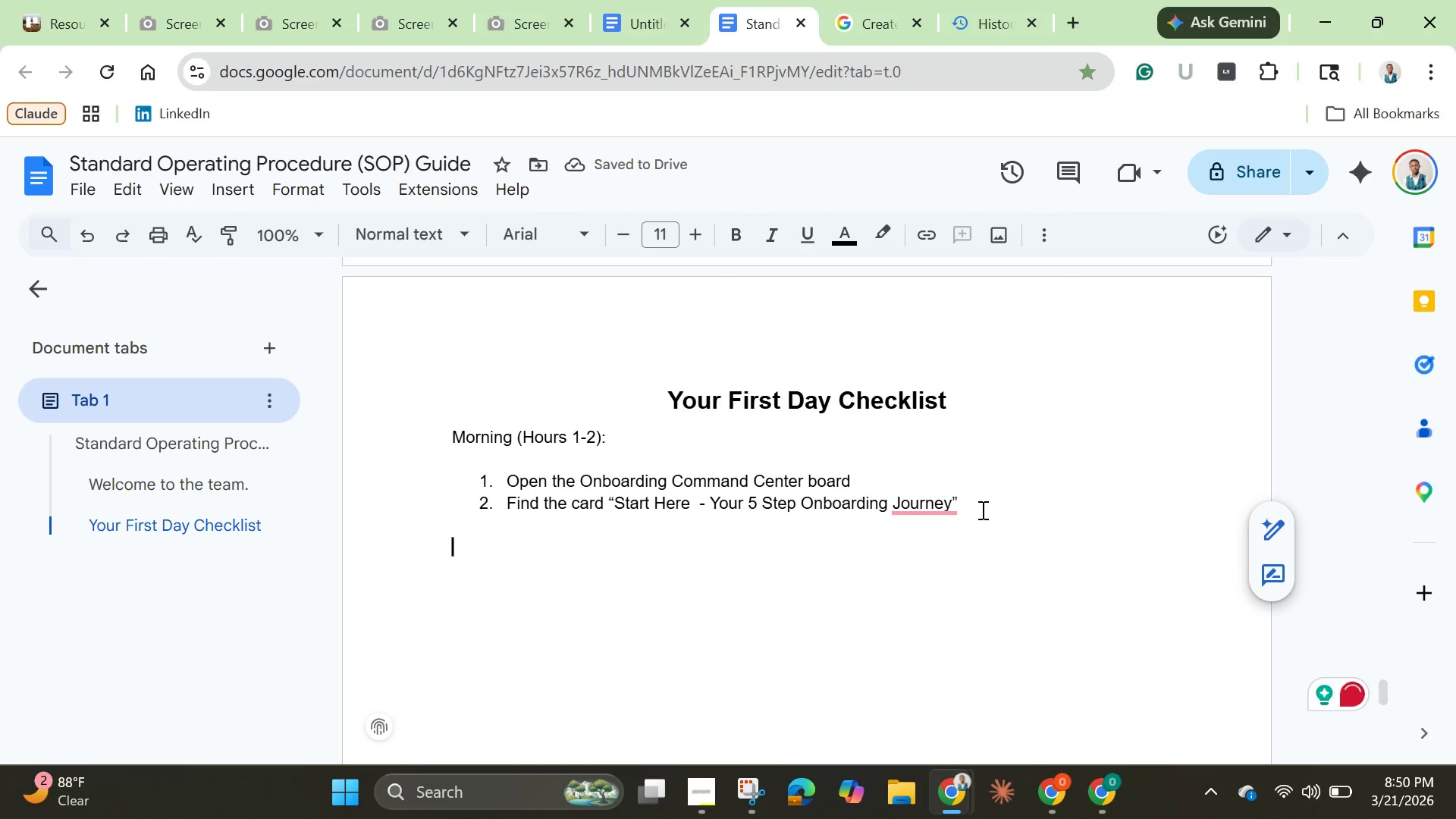 
left_click([984, 504])
 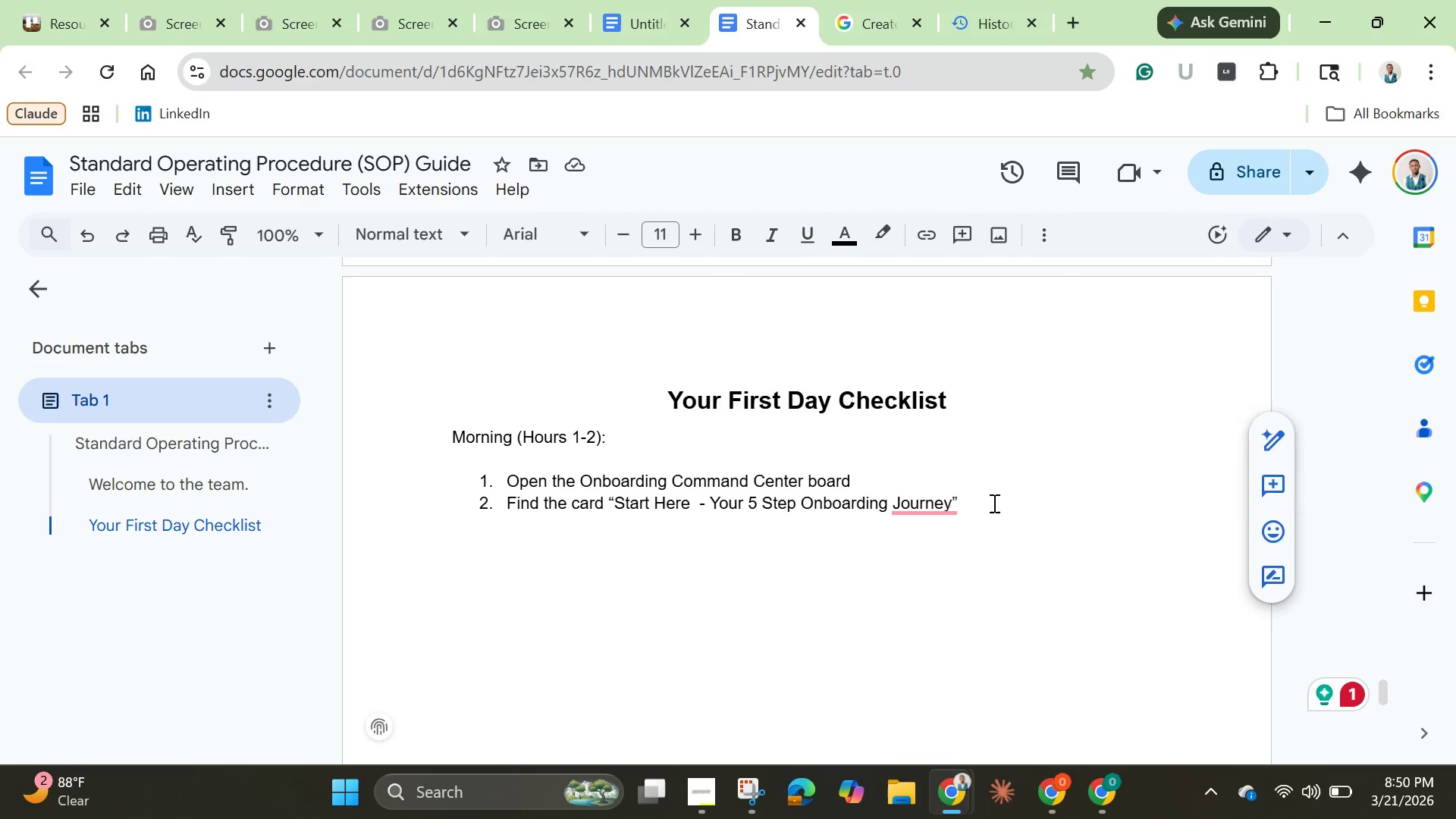 
key(Enter)
 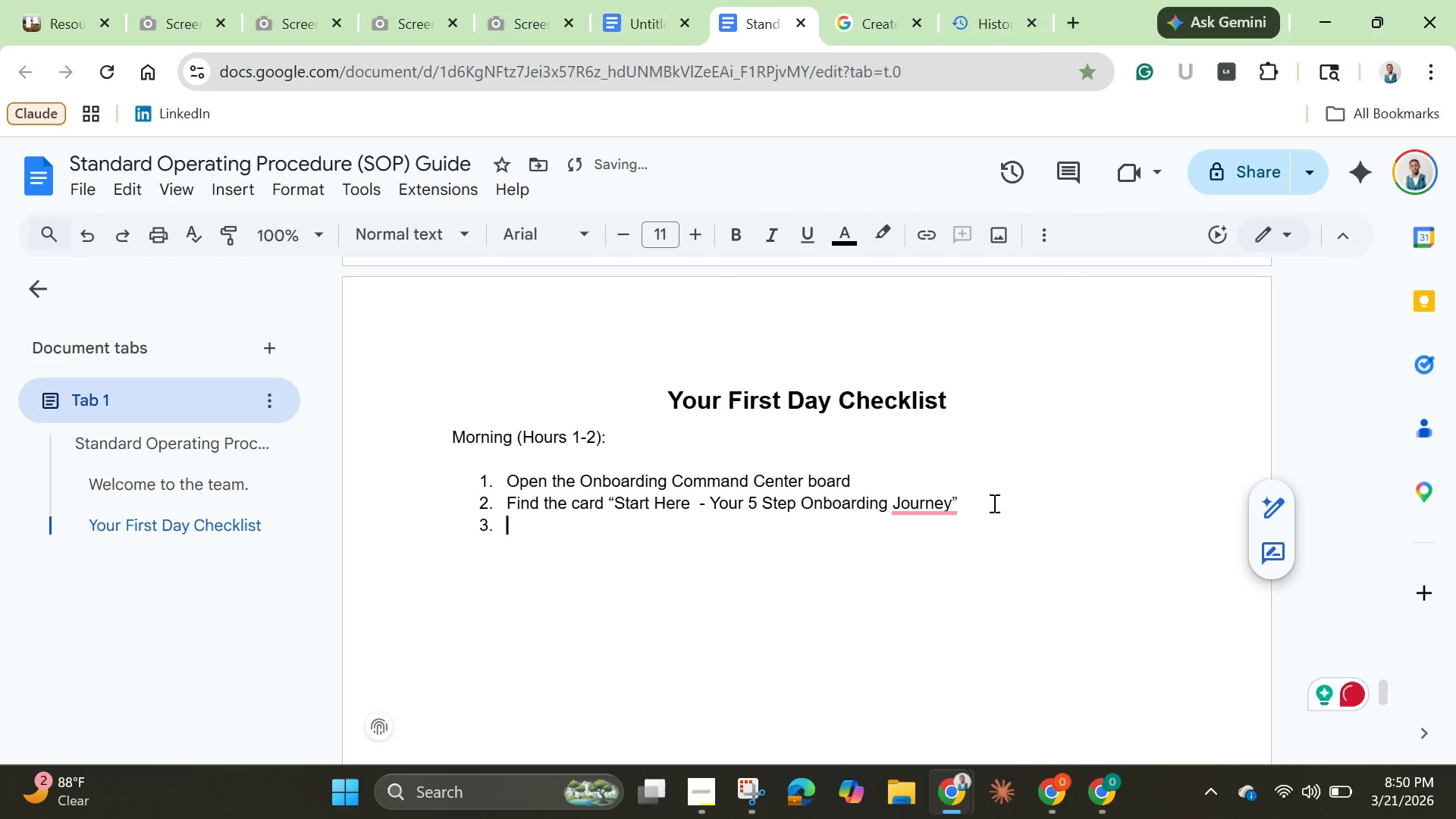 
type(Read it completely, this is your roadmapo)
key(Backspace)
 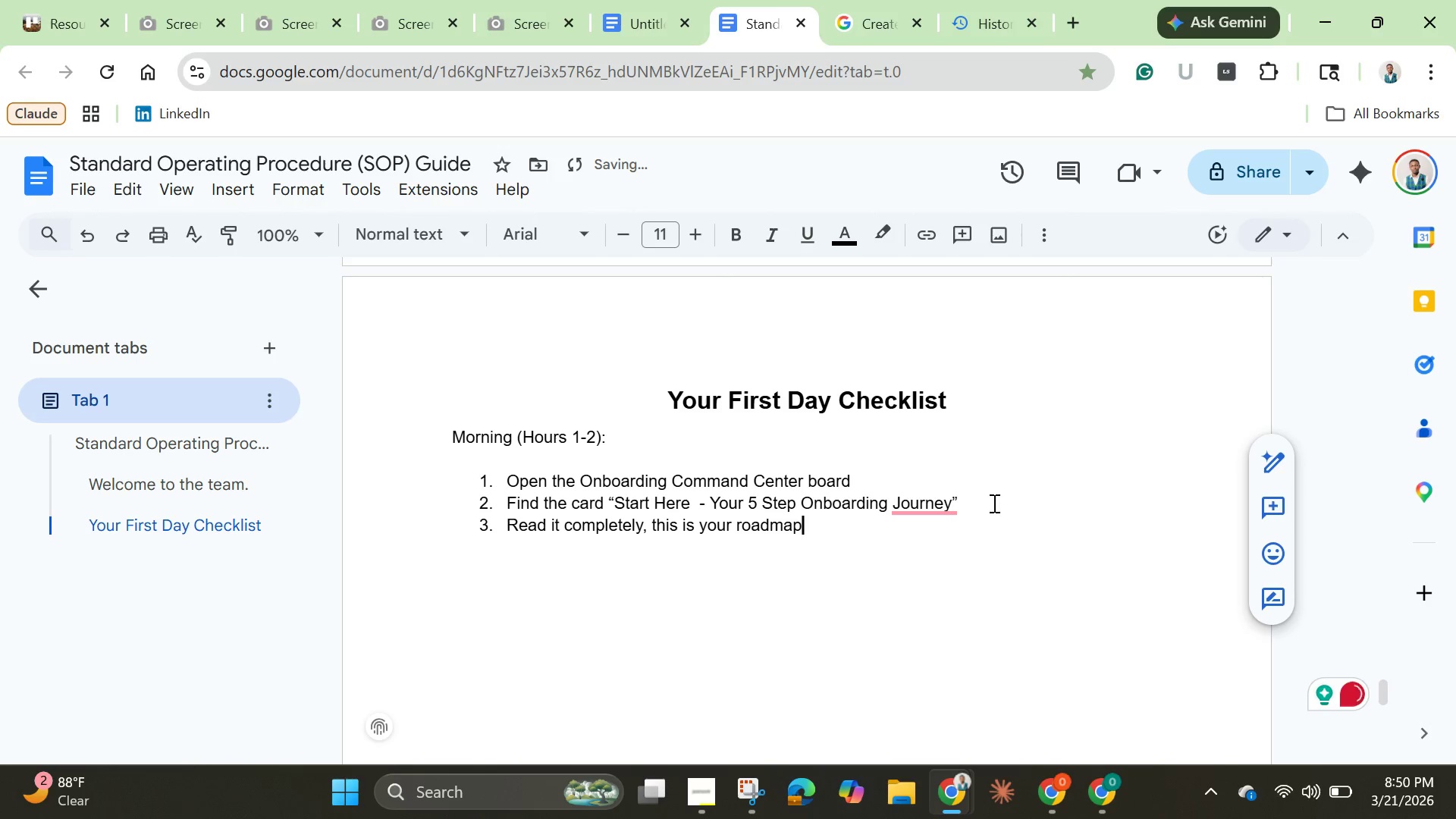 
key(Enter)
 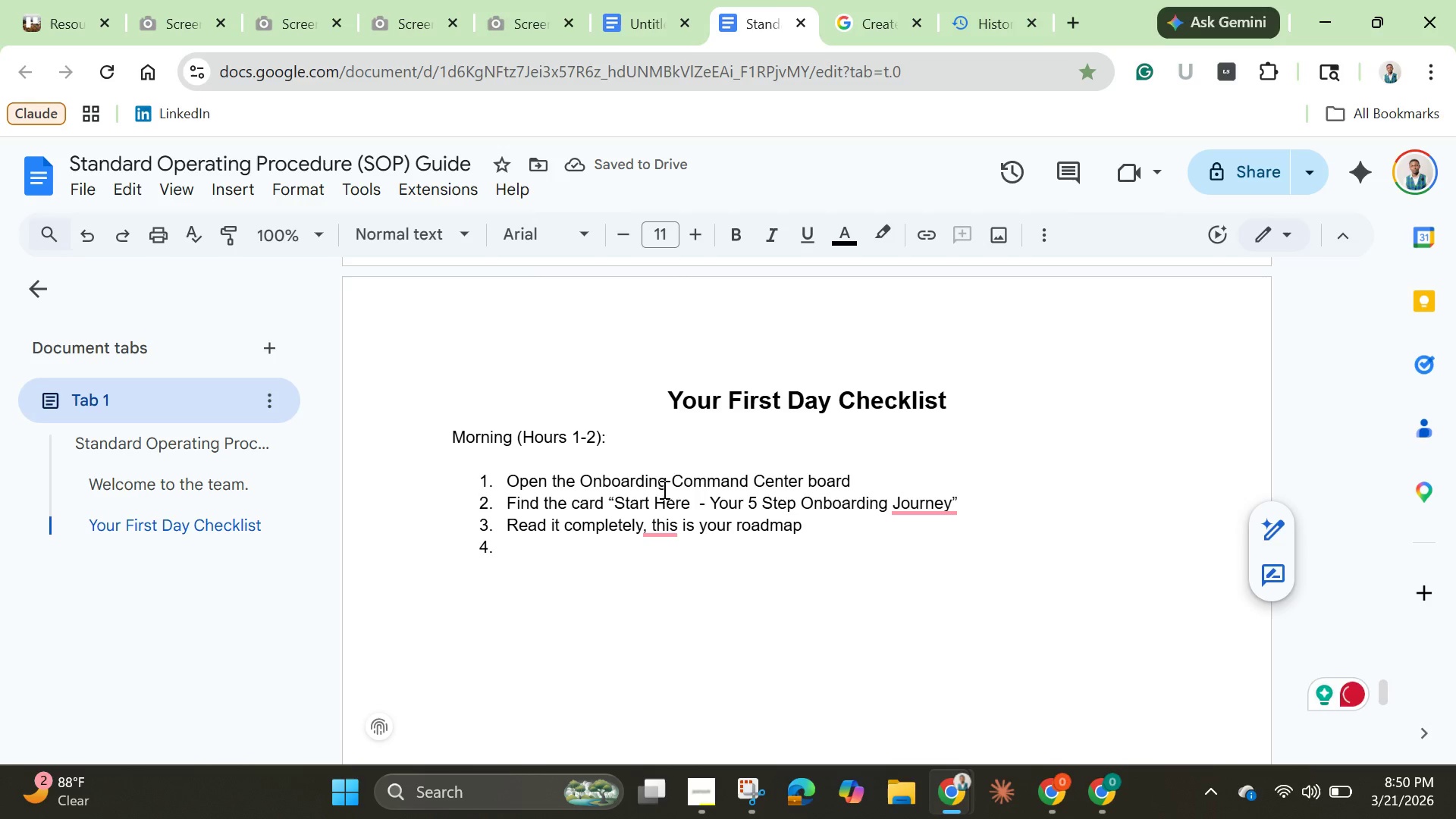 
left_click([667, 528])
 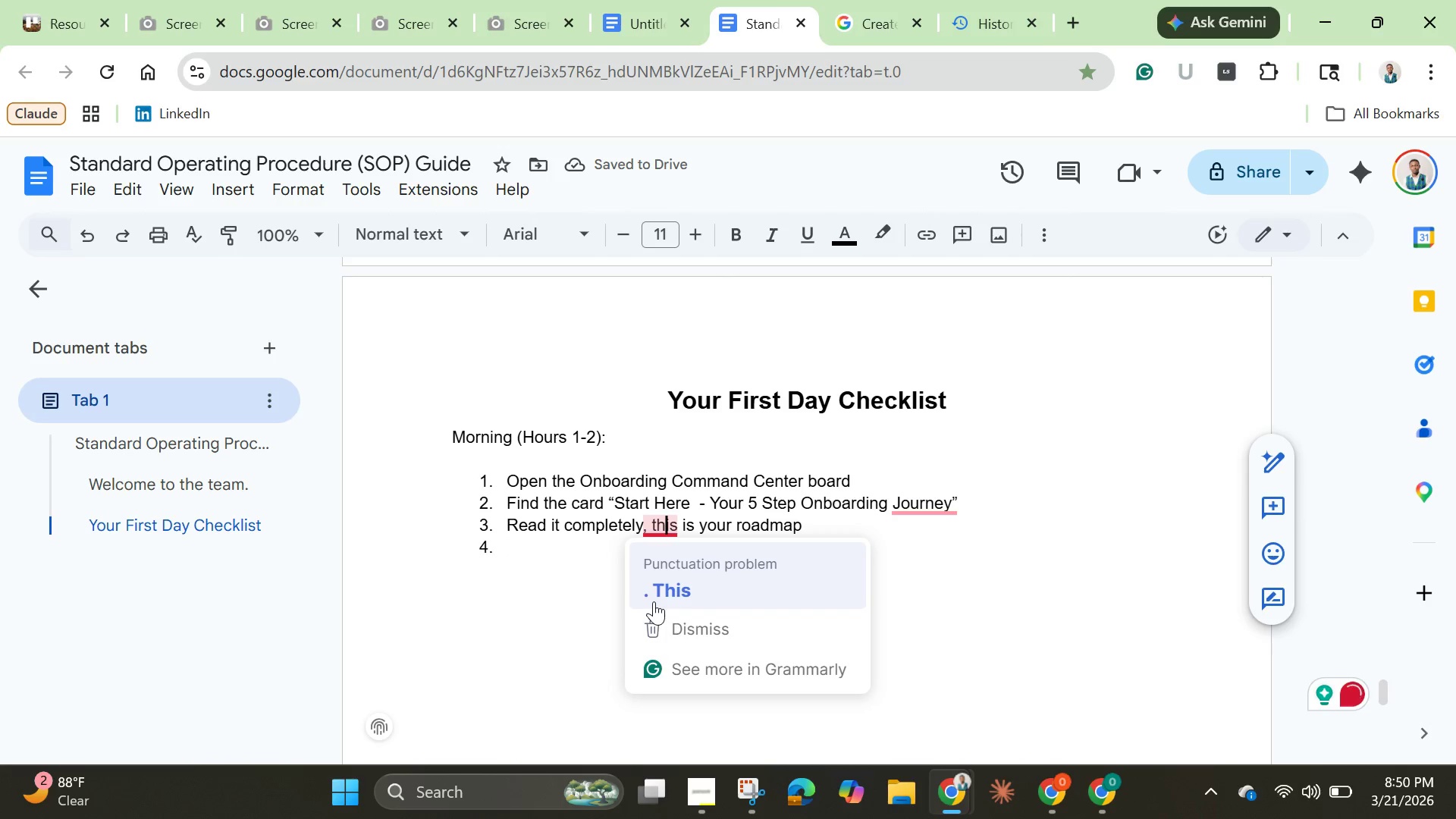 
left_click([654, 601])
 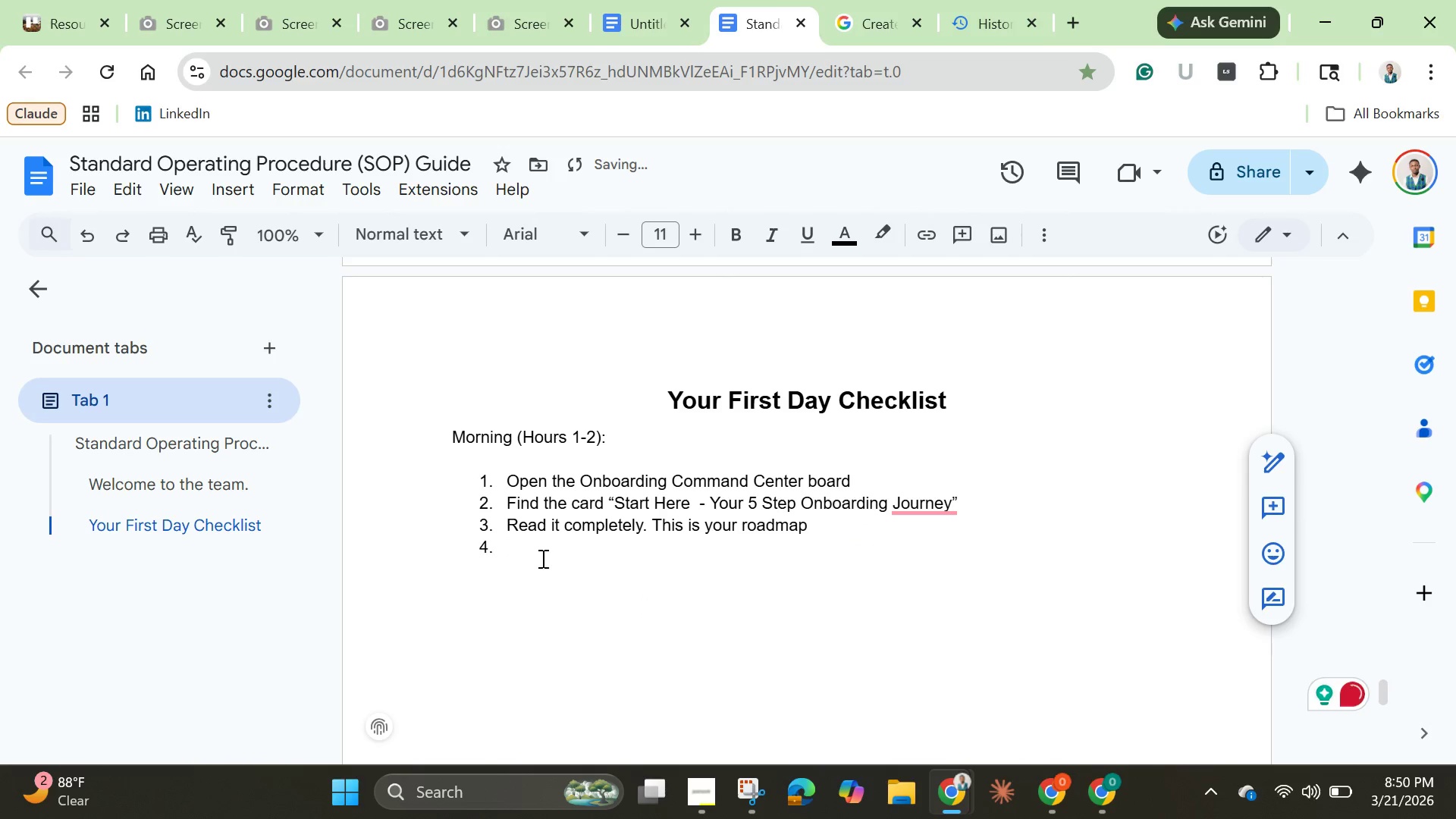 
left_click([541, 558])
 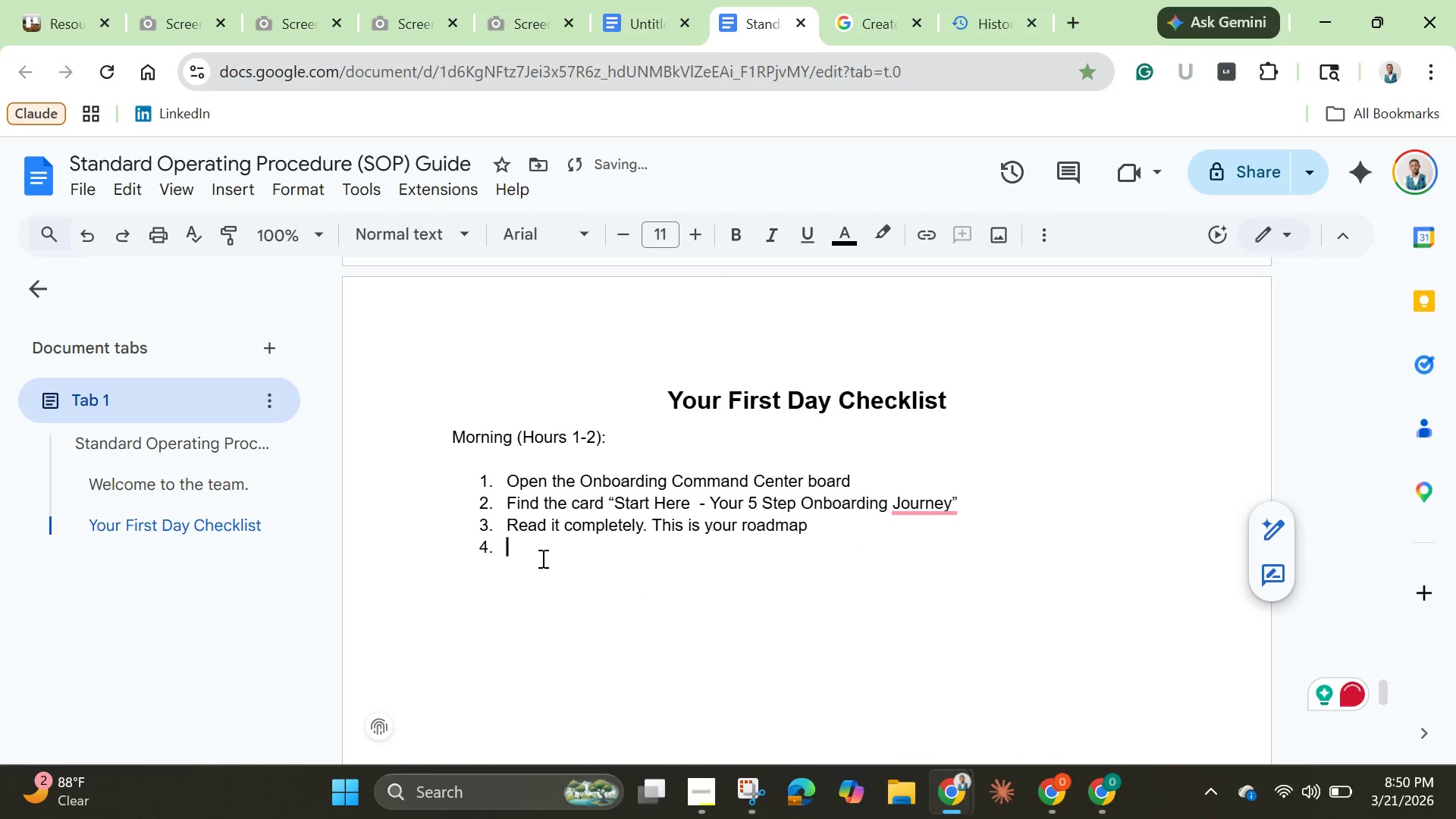 
type(Move to the Admin O)
key(Backspace)
type(Paperwlr)
key(Backspace)
key(Backspace)
type(ork list)
 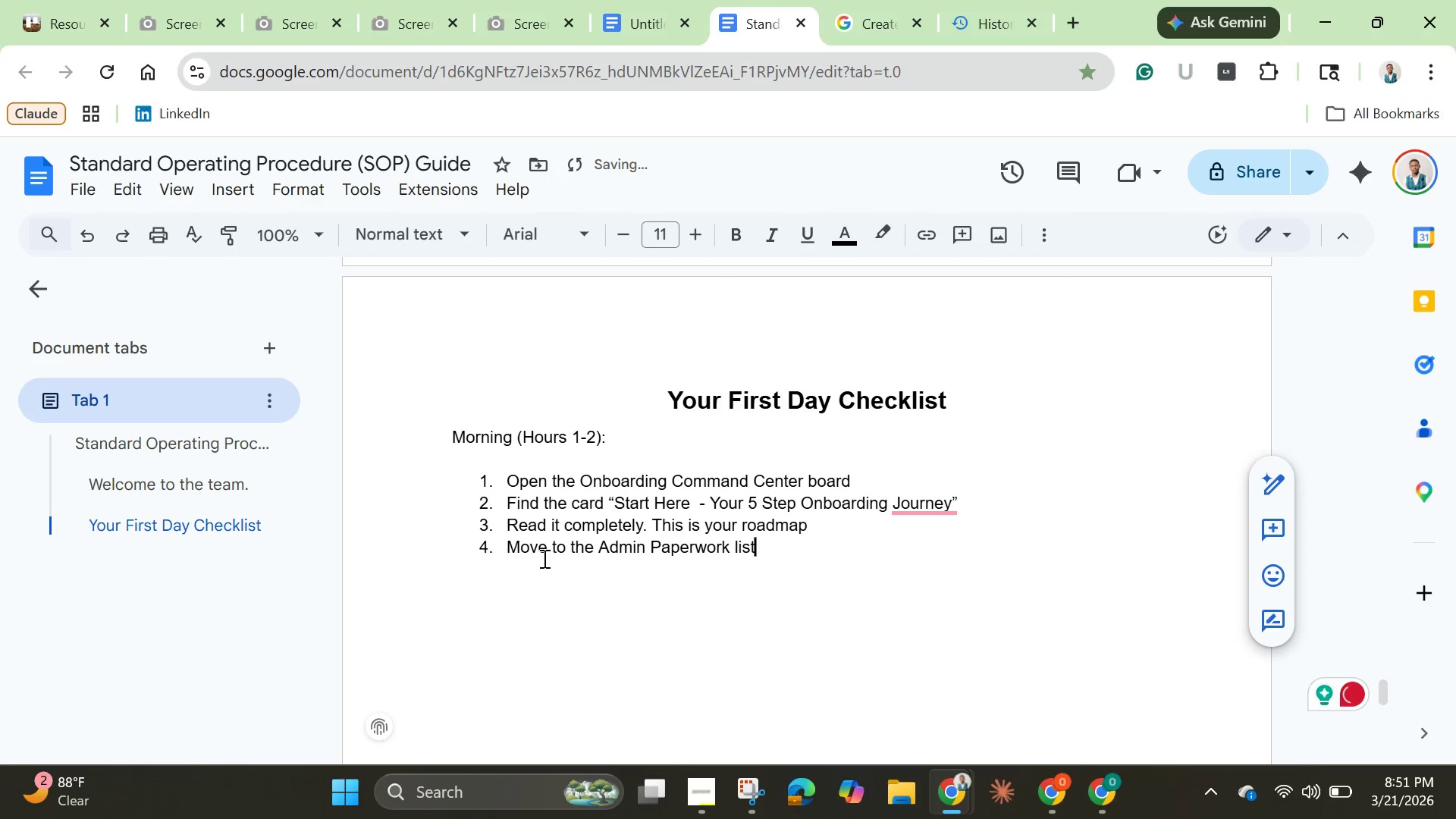 
key(Enter)
 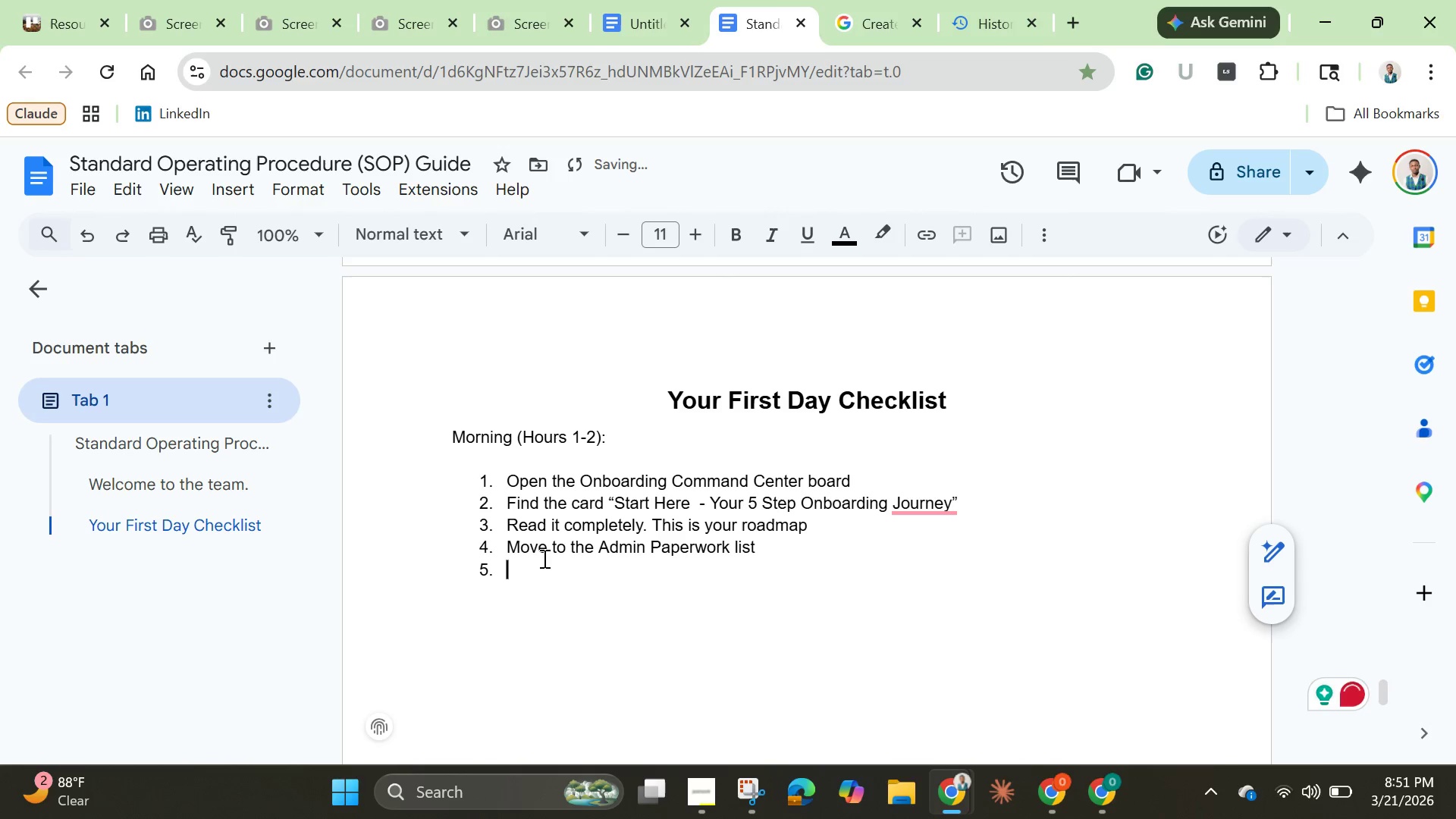 
type(Complte)
key(Backspace)
key(Backspace)
type(ete your I-9 )
key(Backspace)
type(, W-4, and Emergency Contact forms)
 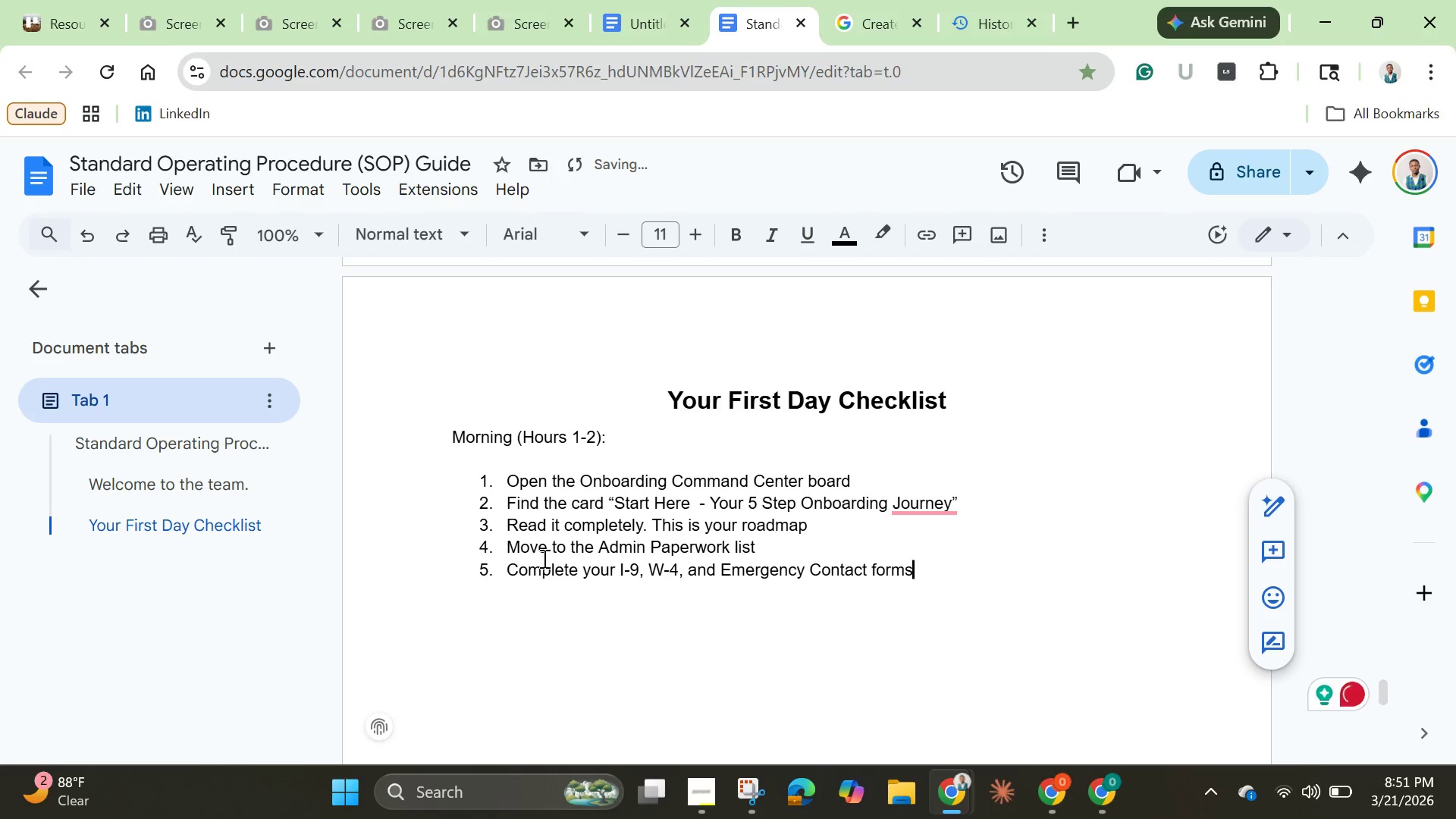 
key(Enter)
 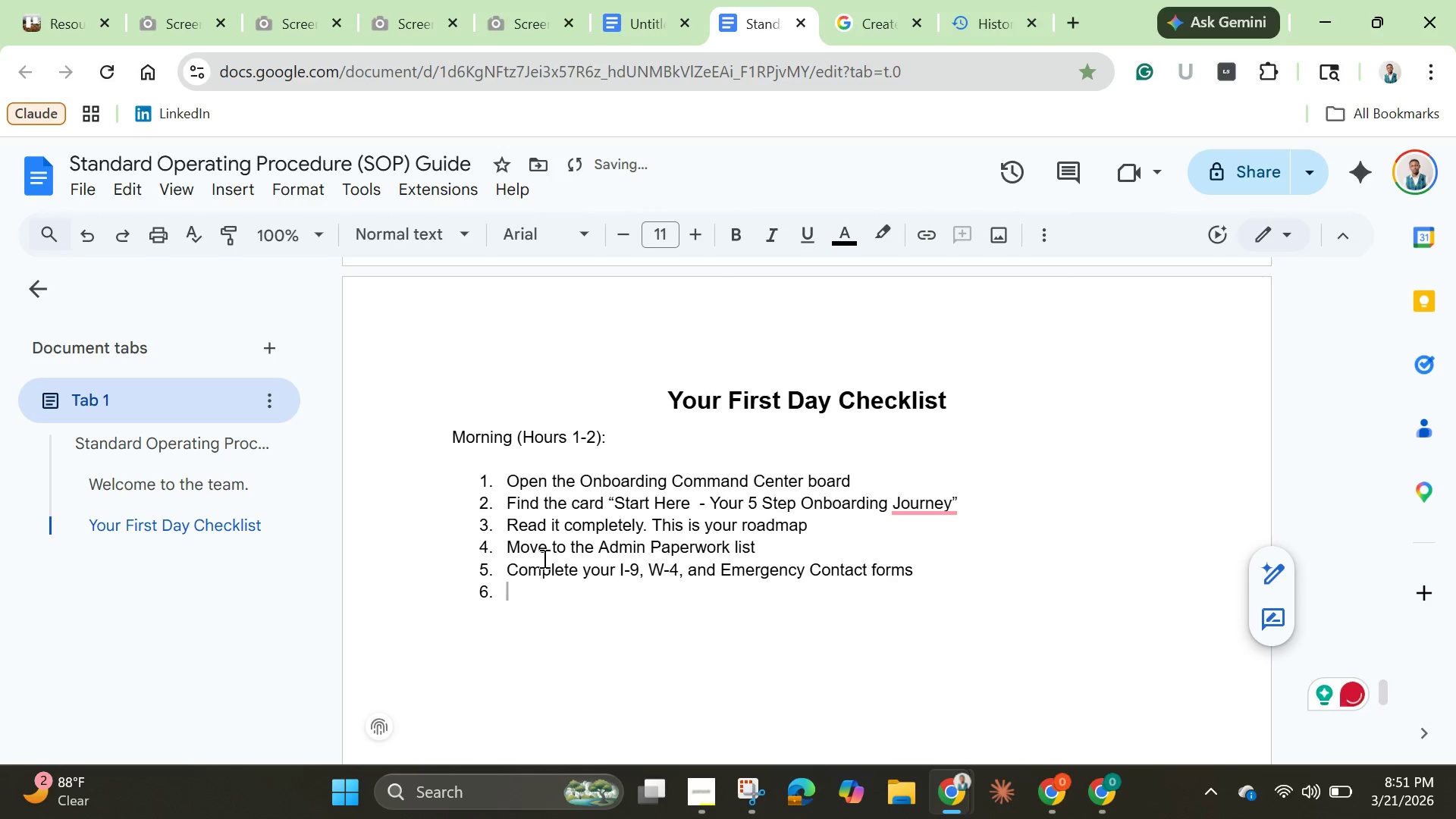 
type(Have your manager review and check off your progress)
 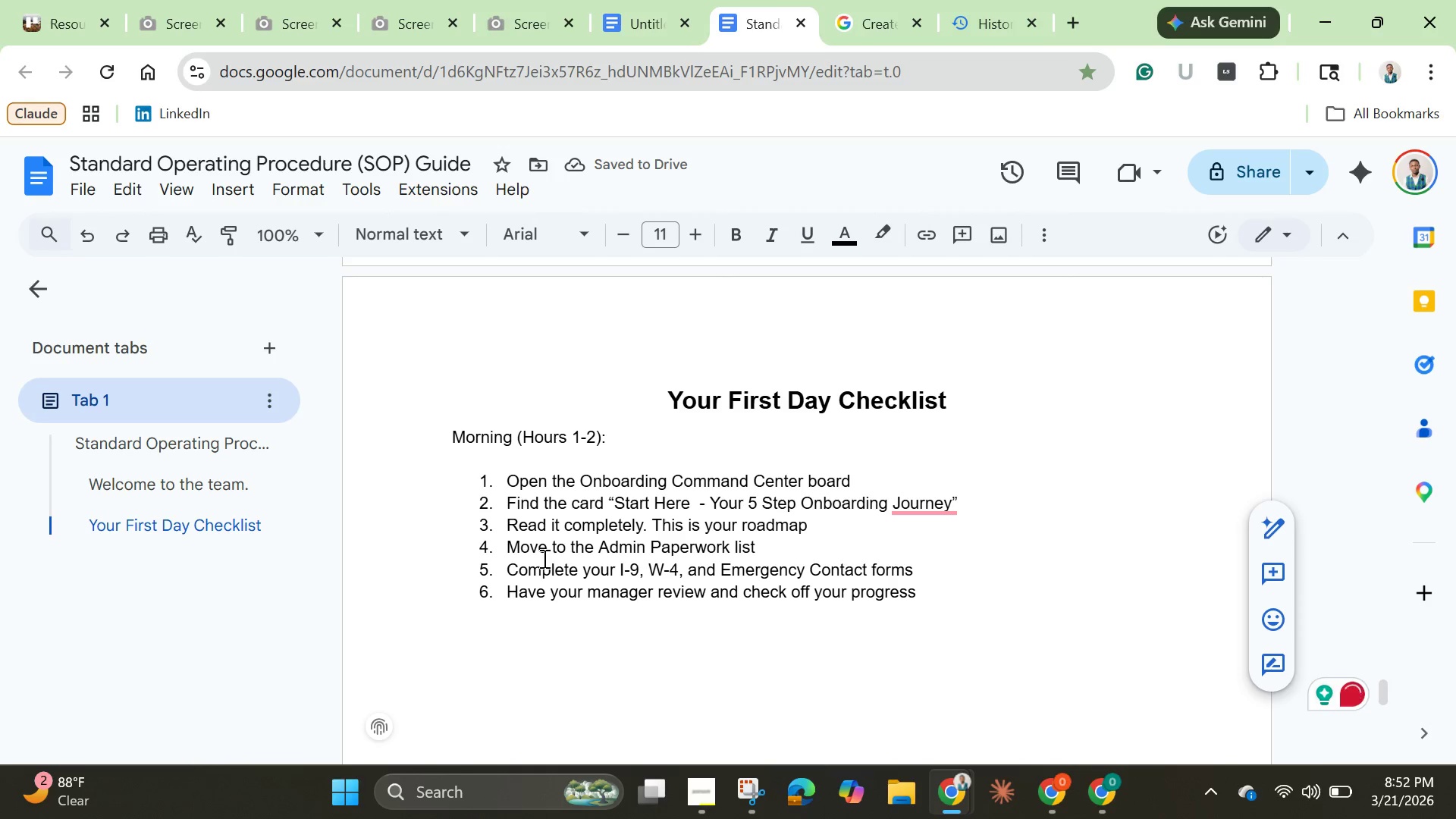 
key(Enter)
 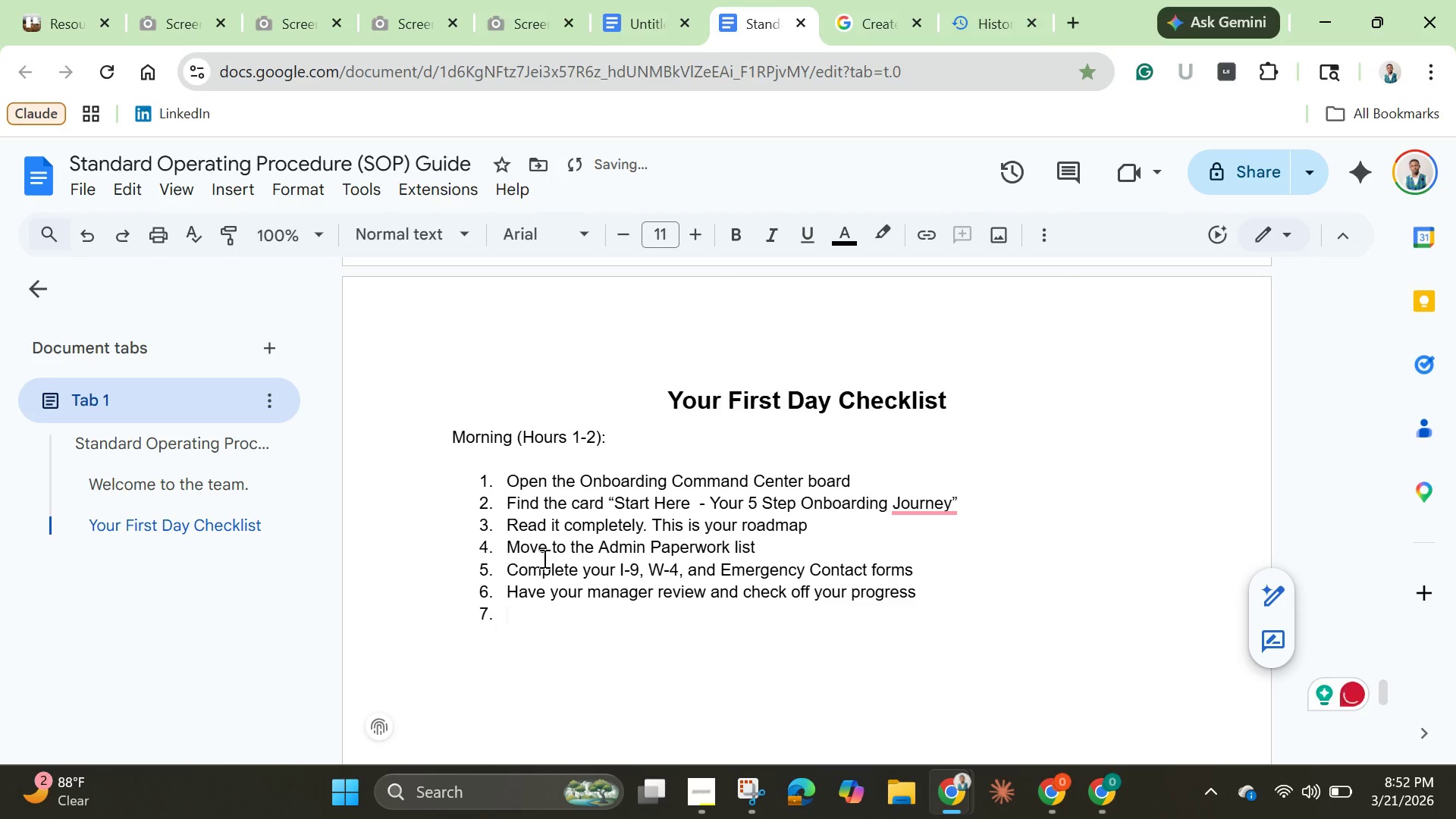 
key(Enter)
 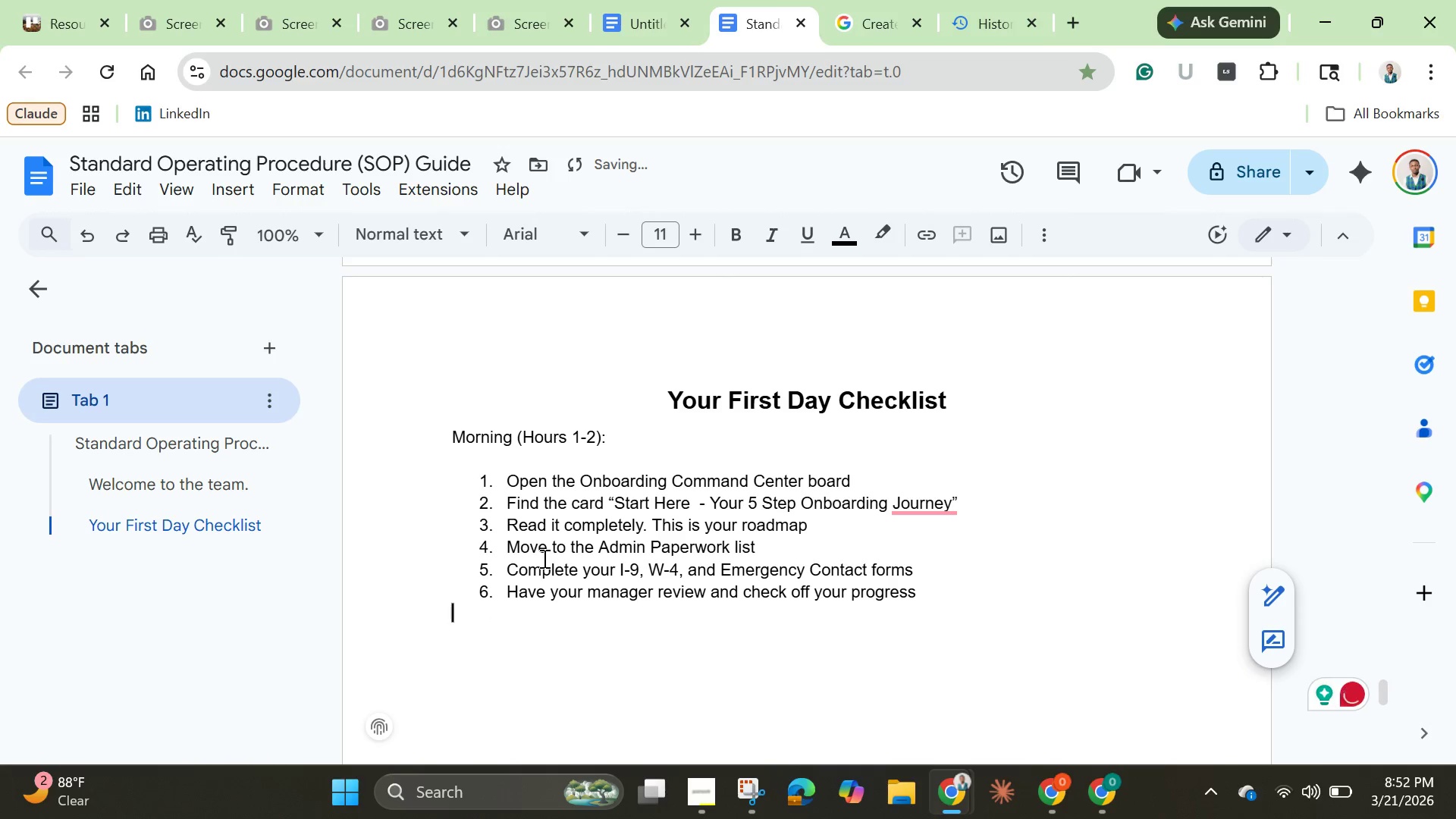 
key(Enter)
 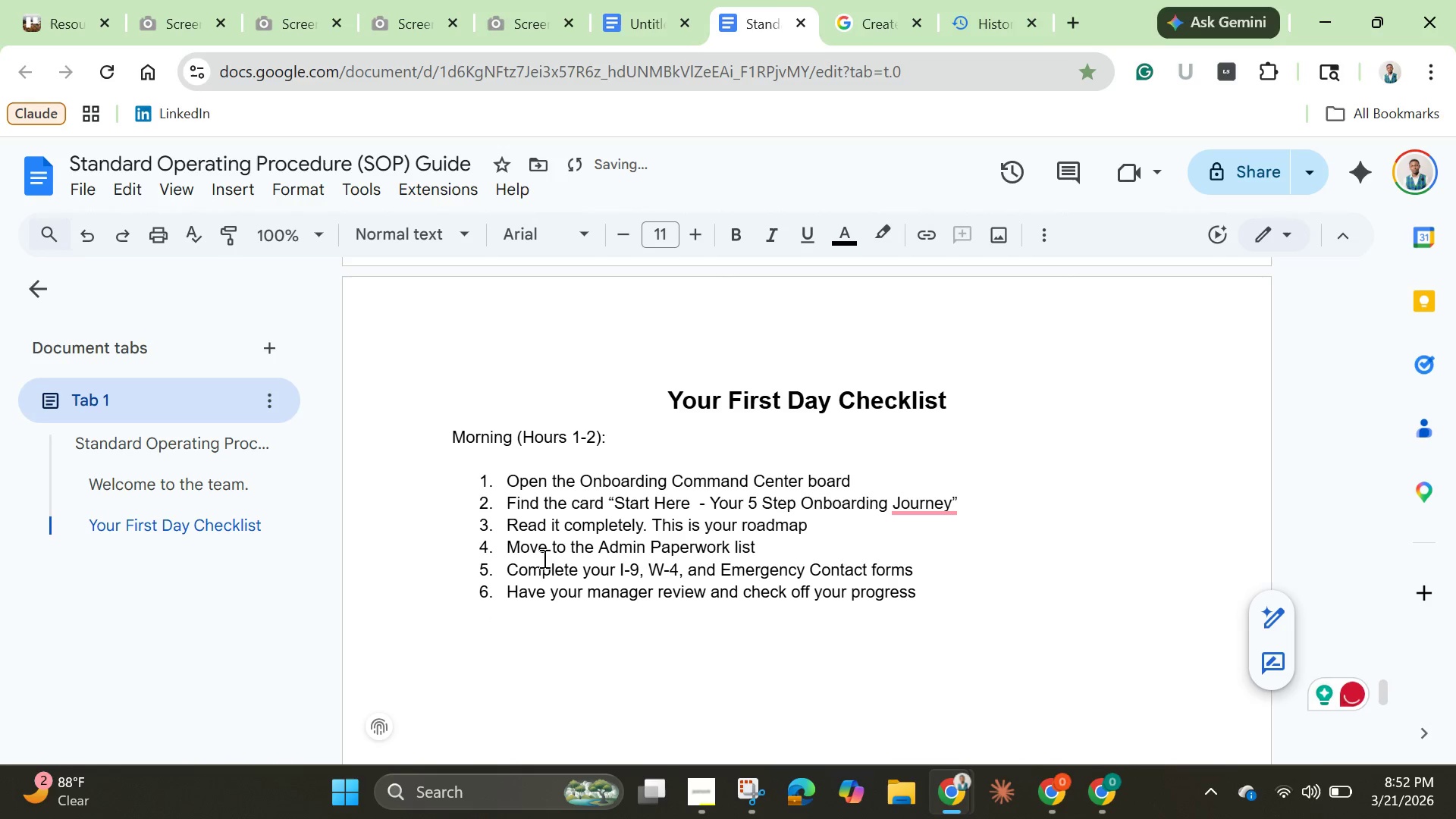 
type(Mid da)
 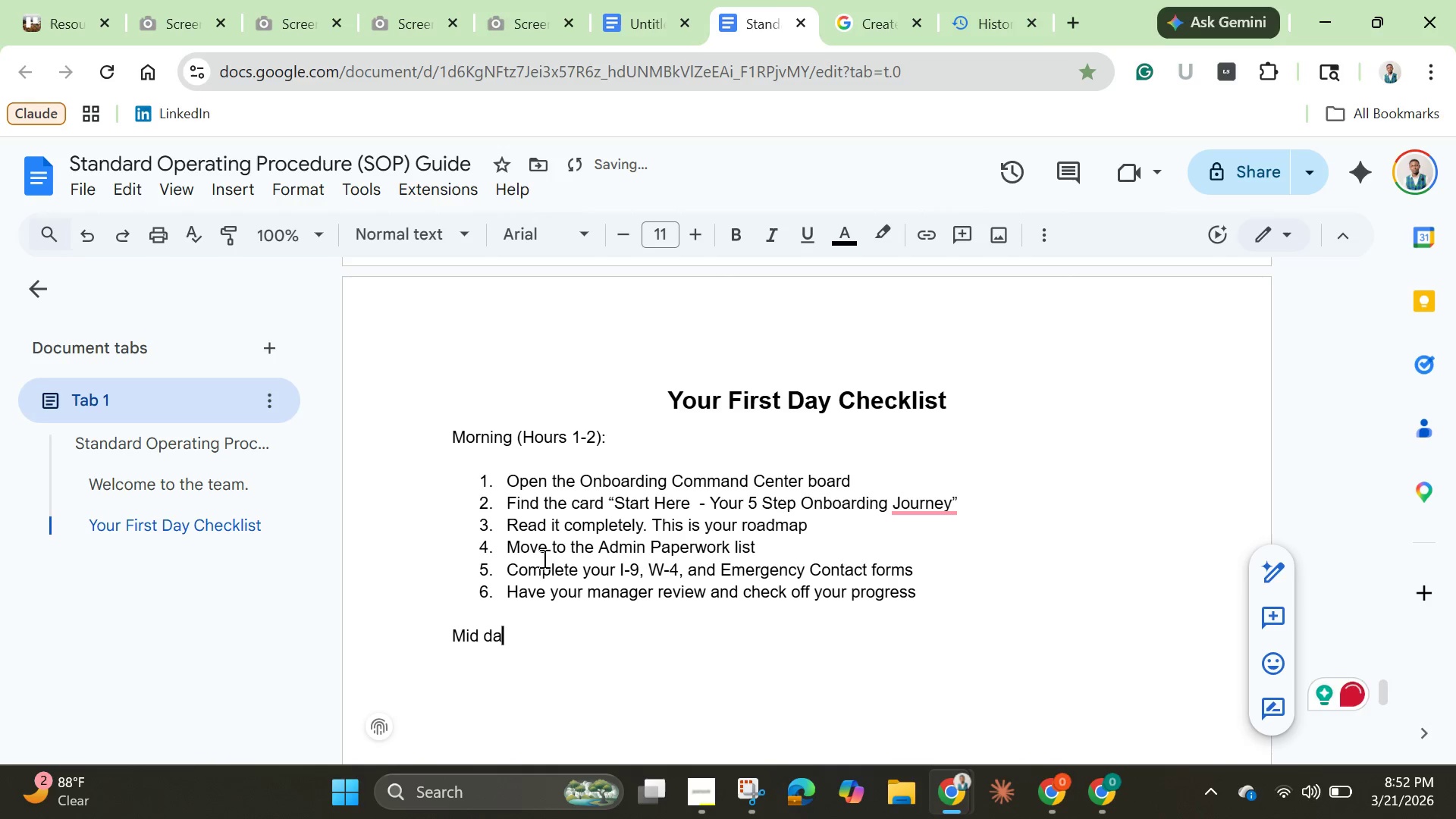 
key(Backspace)
key(Backspace)
key(Backspace)
type(-day (Hours 3-3()
key(Backspace)
type())
key(Backspace)
key(Backspace)
type(4_)
key(Backspace)
type().)
key(Backspace)
type(:)
 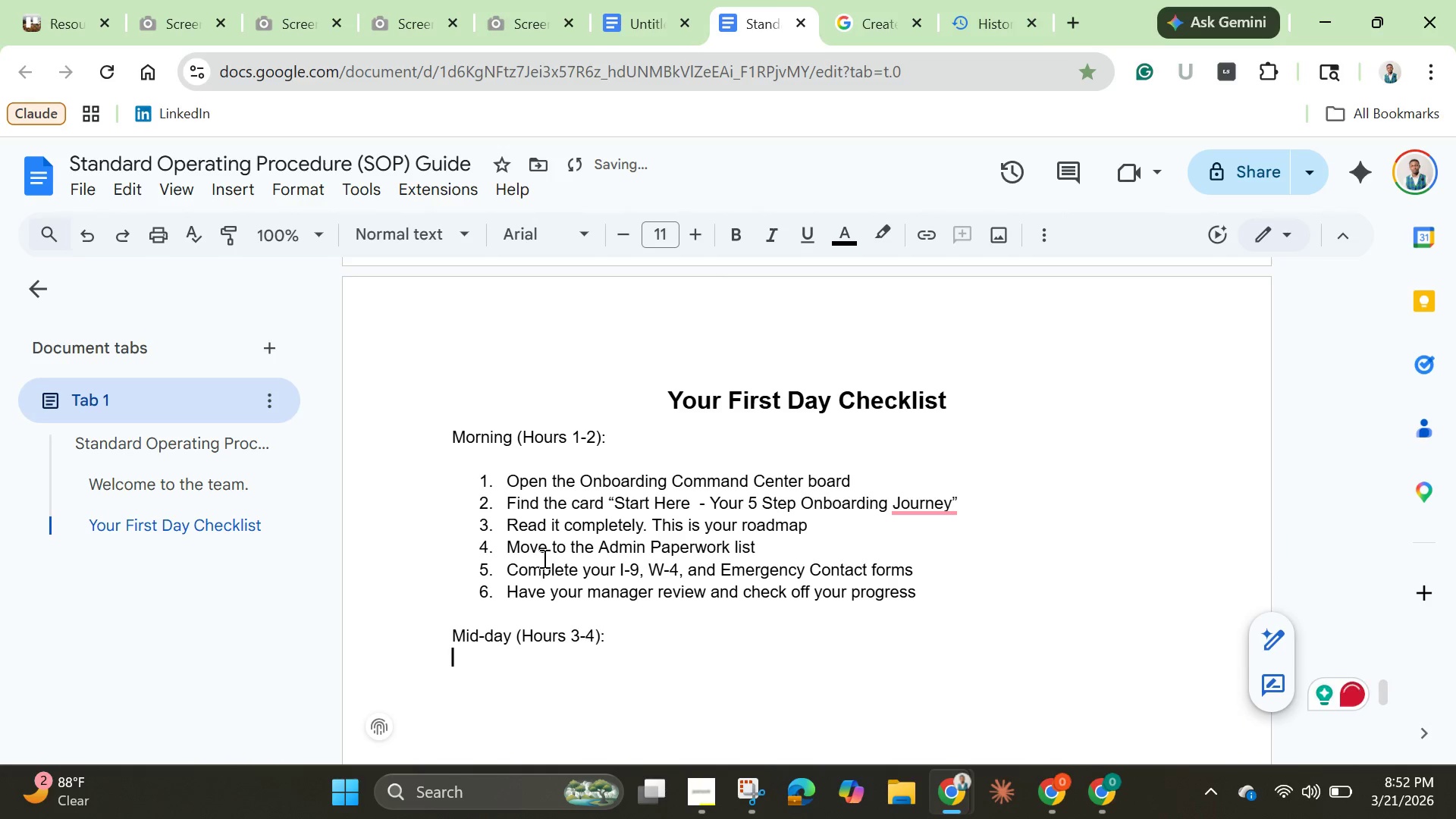 
 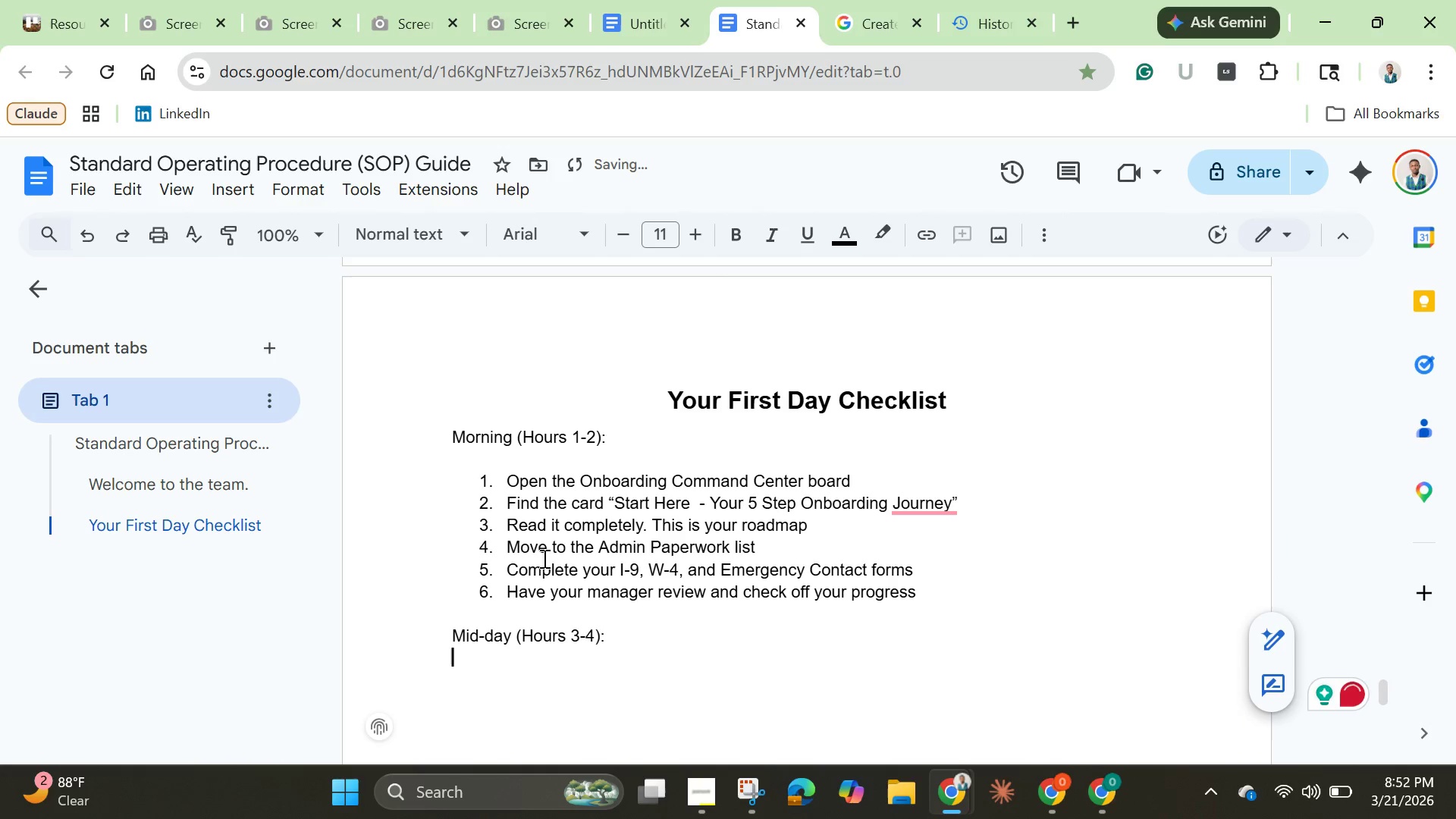 
key(Enter)
 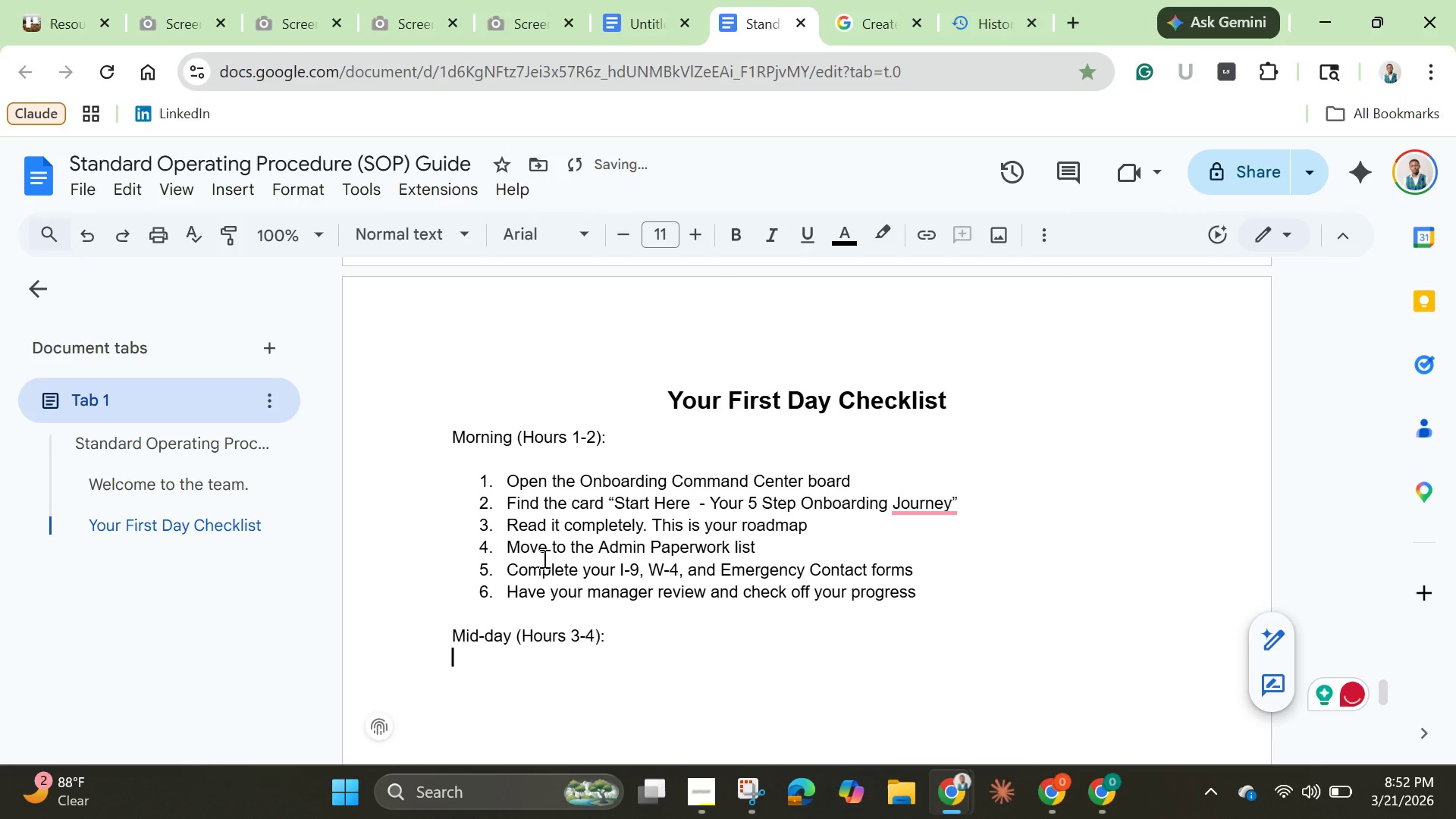 
key(Enter)
 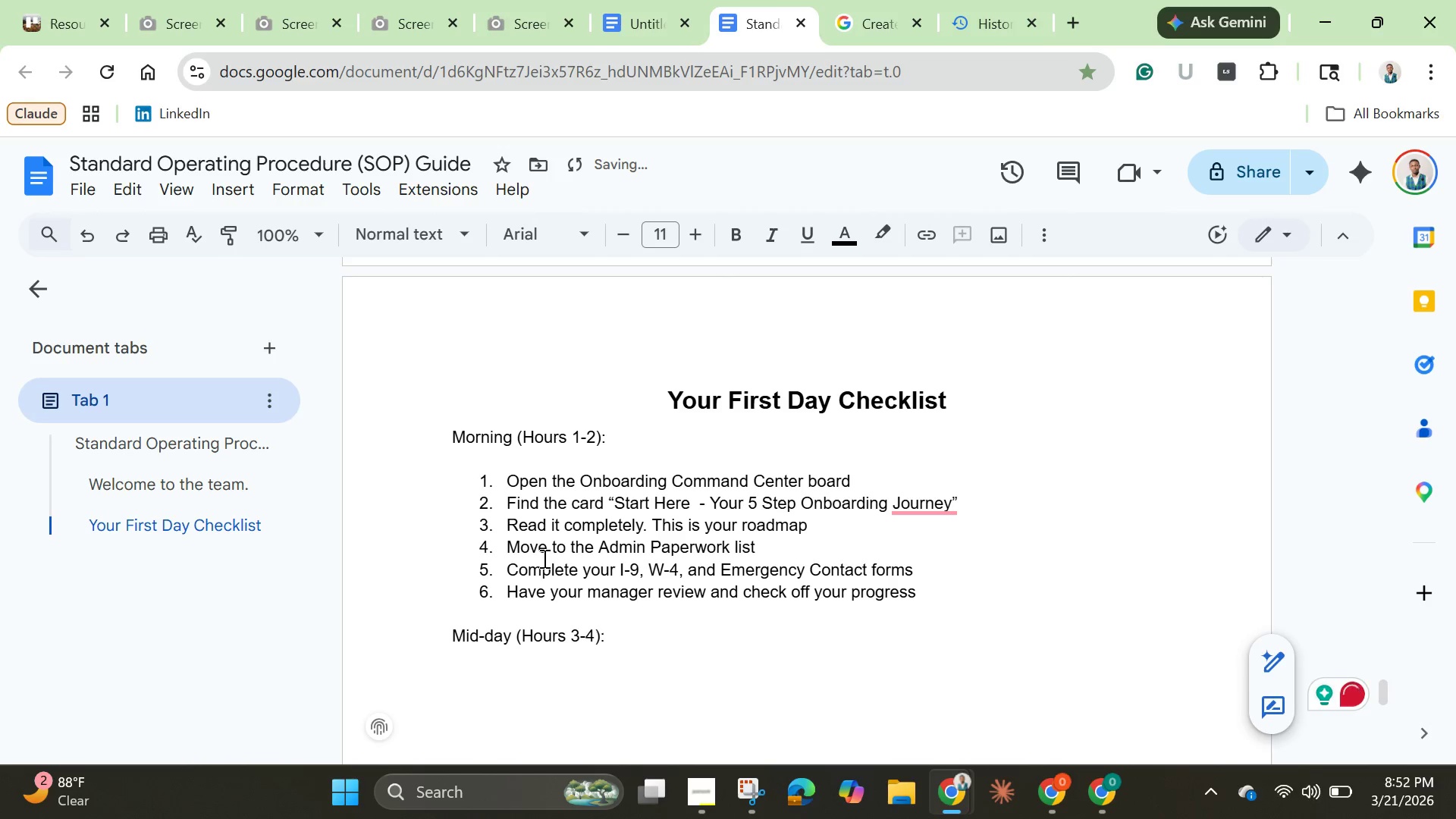 
type(1. Open )
 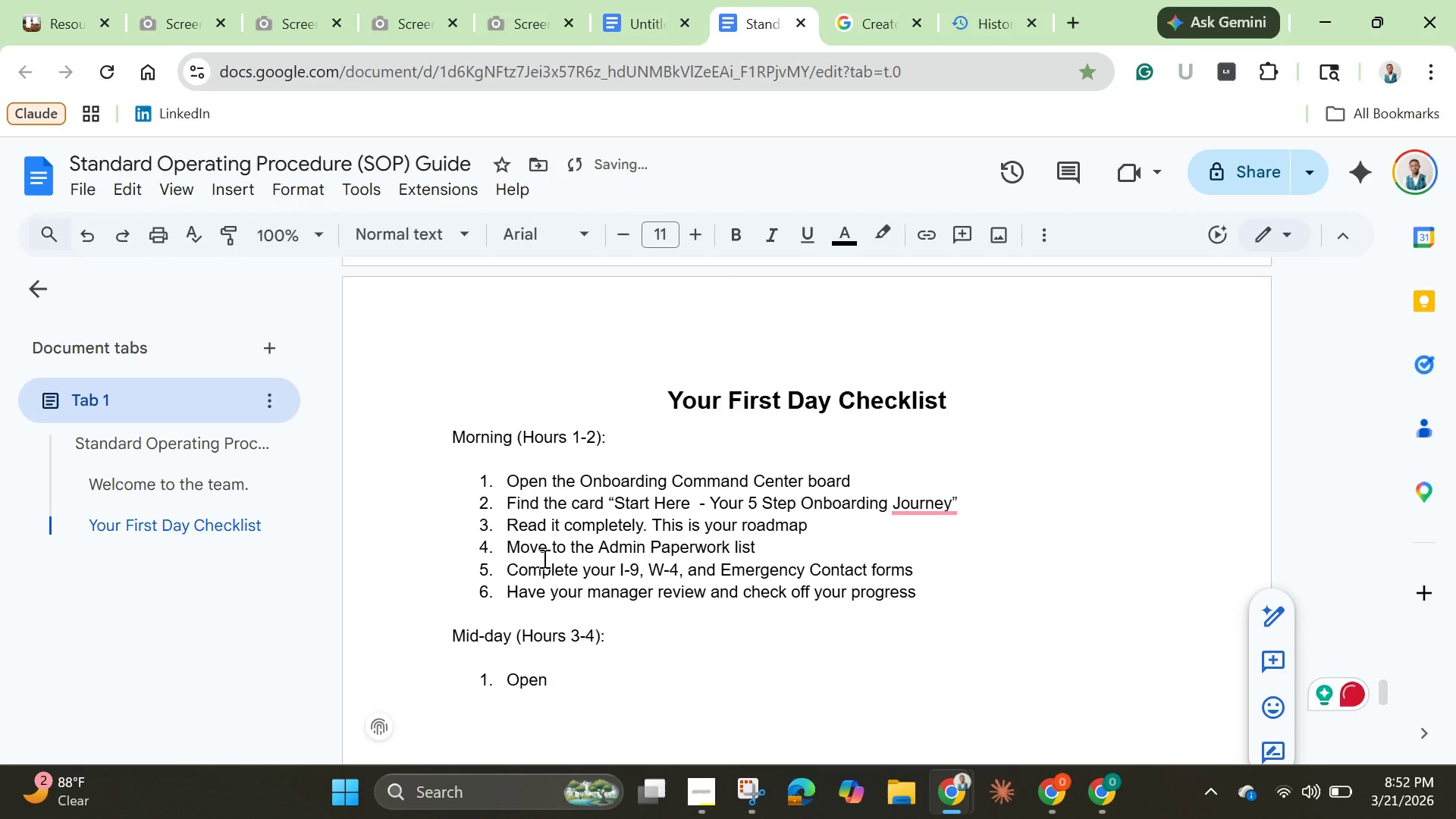 
type(:)
key(Backspace)
type(Production Pipeline board)
 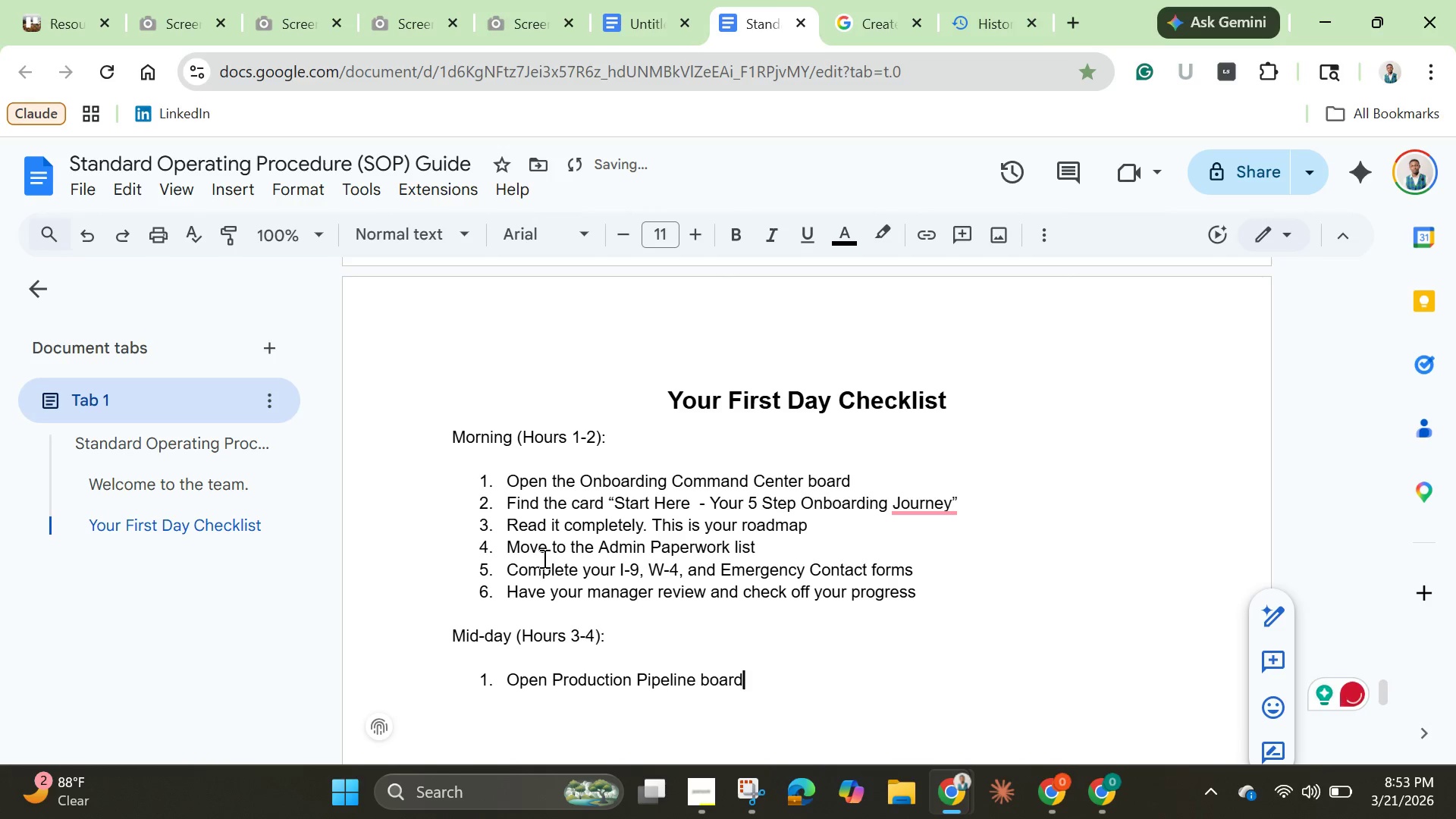 
key(Enter)
 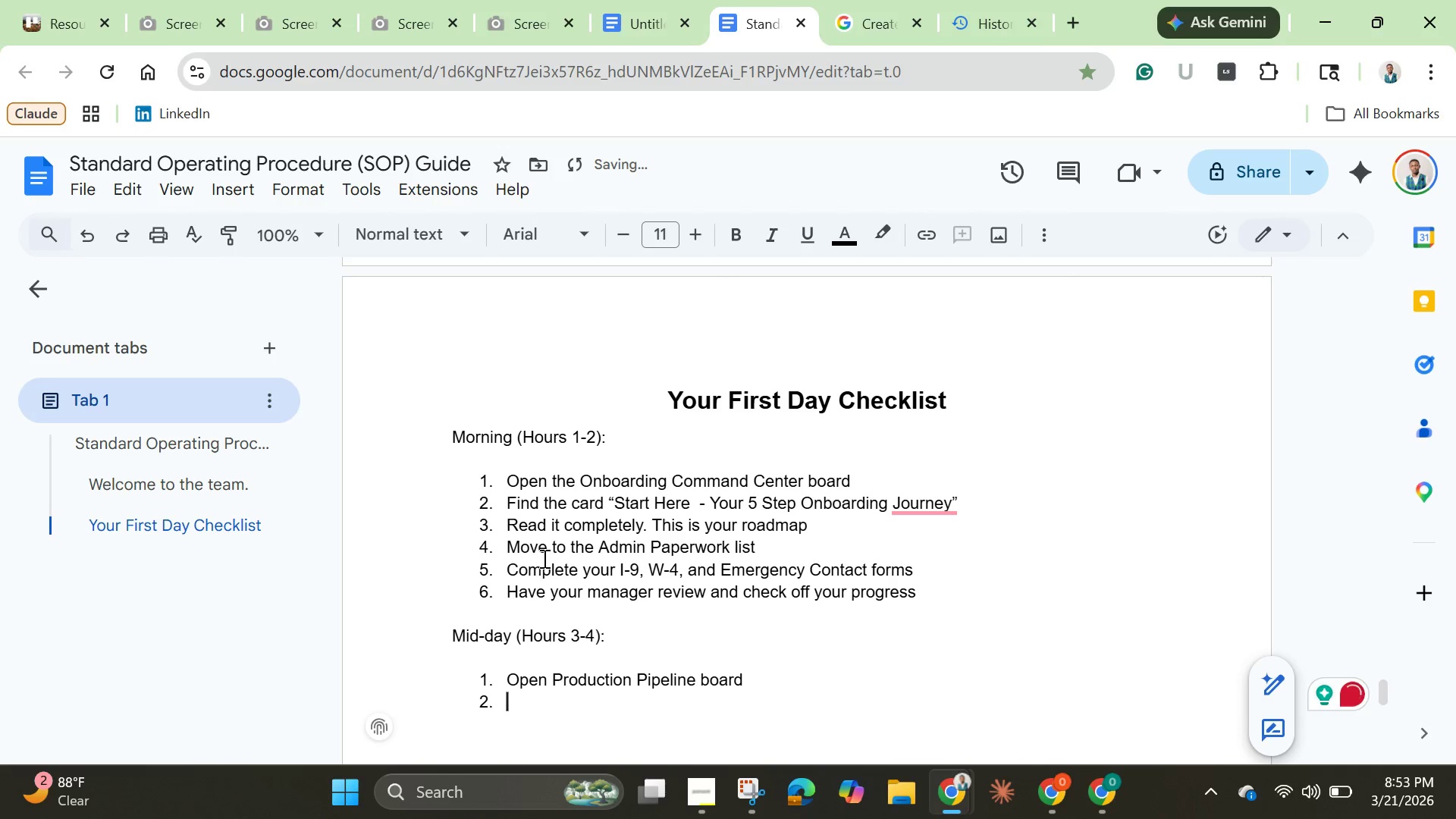 
type(Familiarize t)
key(Backspace)
type(yourself withing)
key(Backspace)
type( the 7 )
 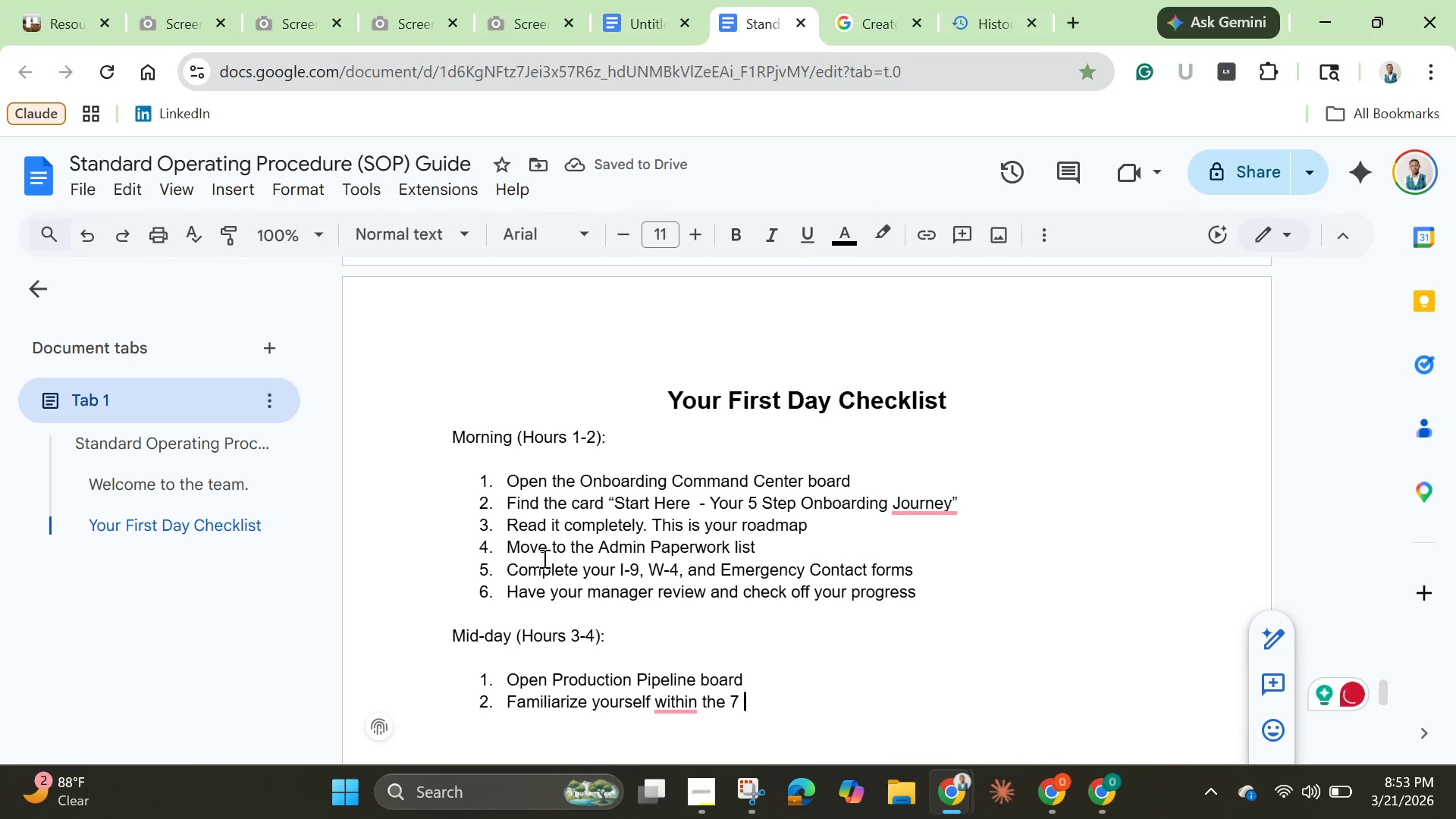 
wait(5.76)
 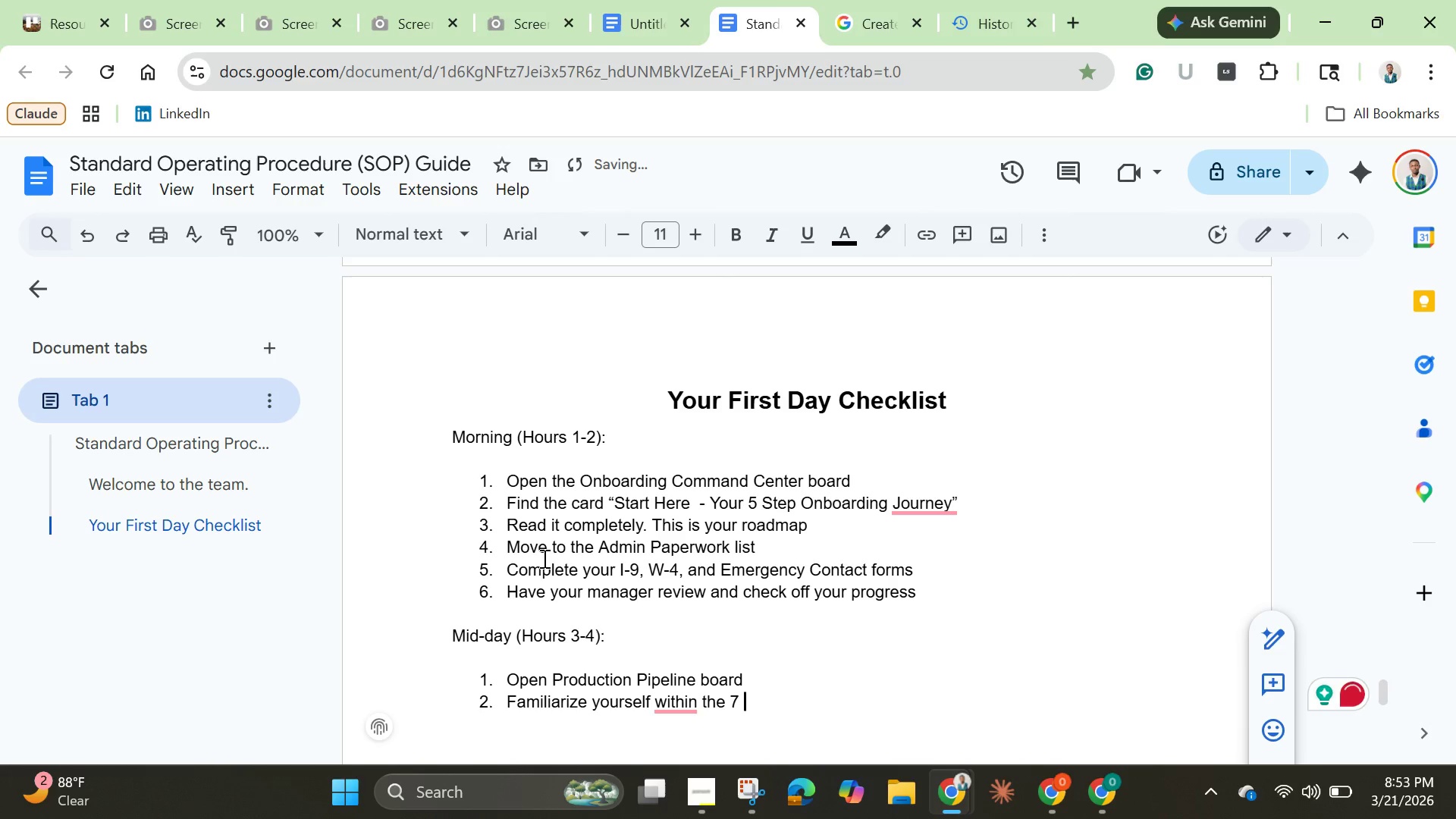 
type(workflow stages)
 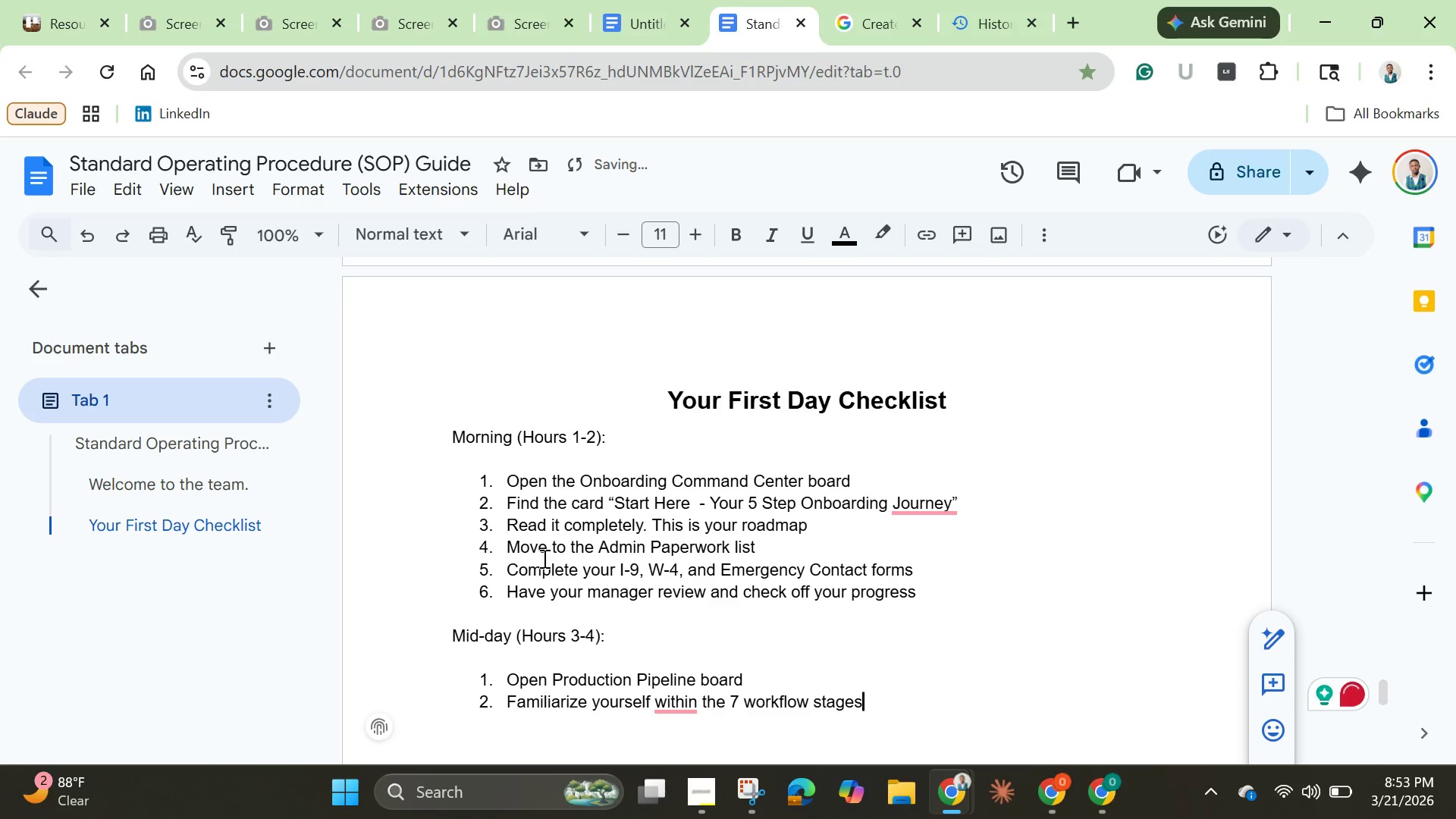 
key(Enter)
 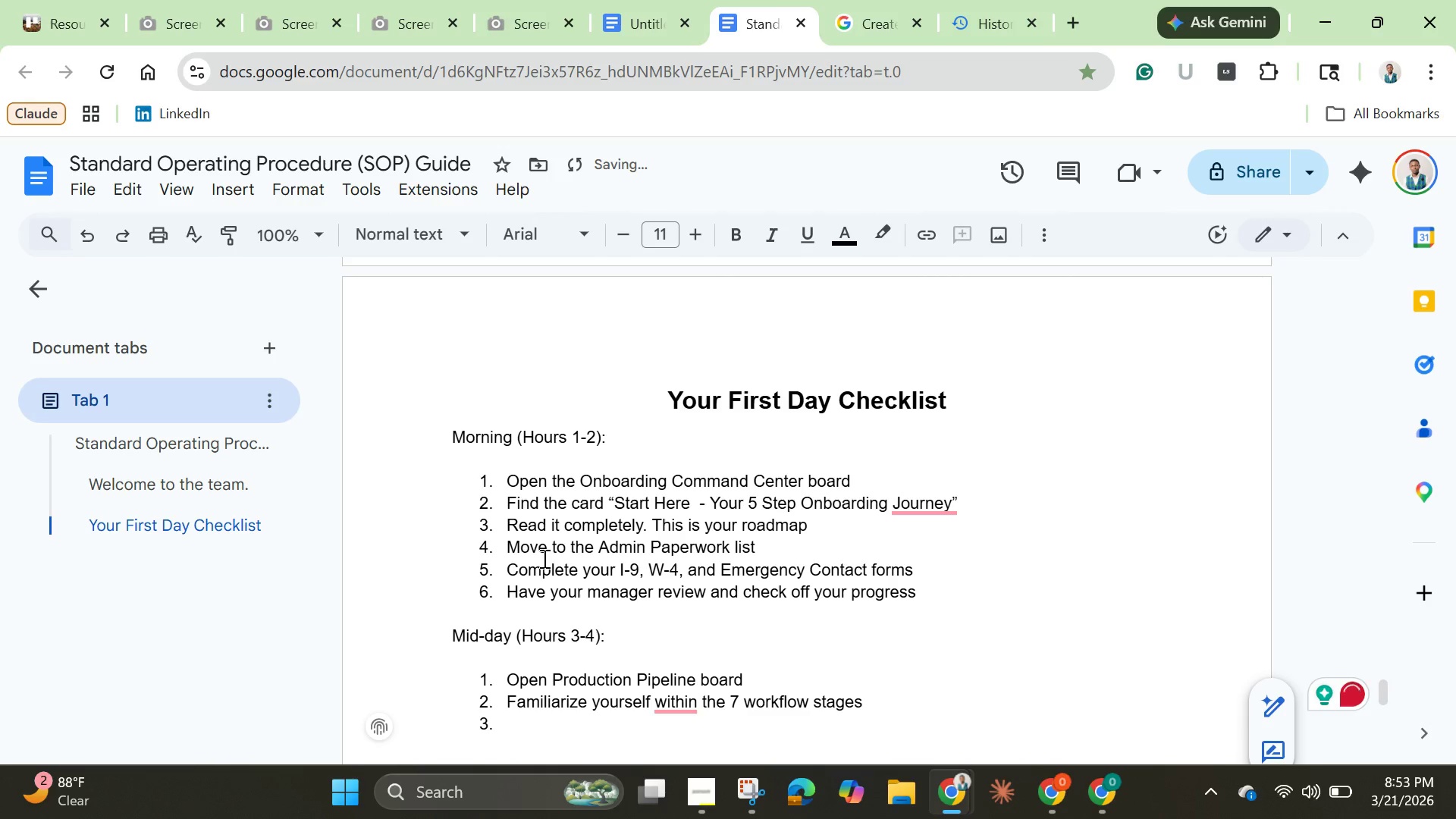 
type(Ask your manager which stage you'll focus on first)
 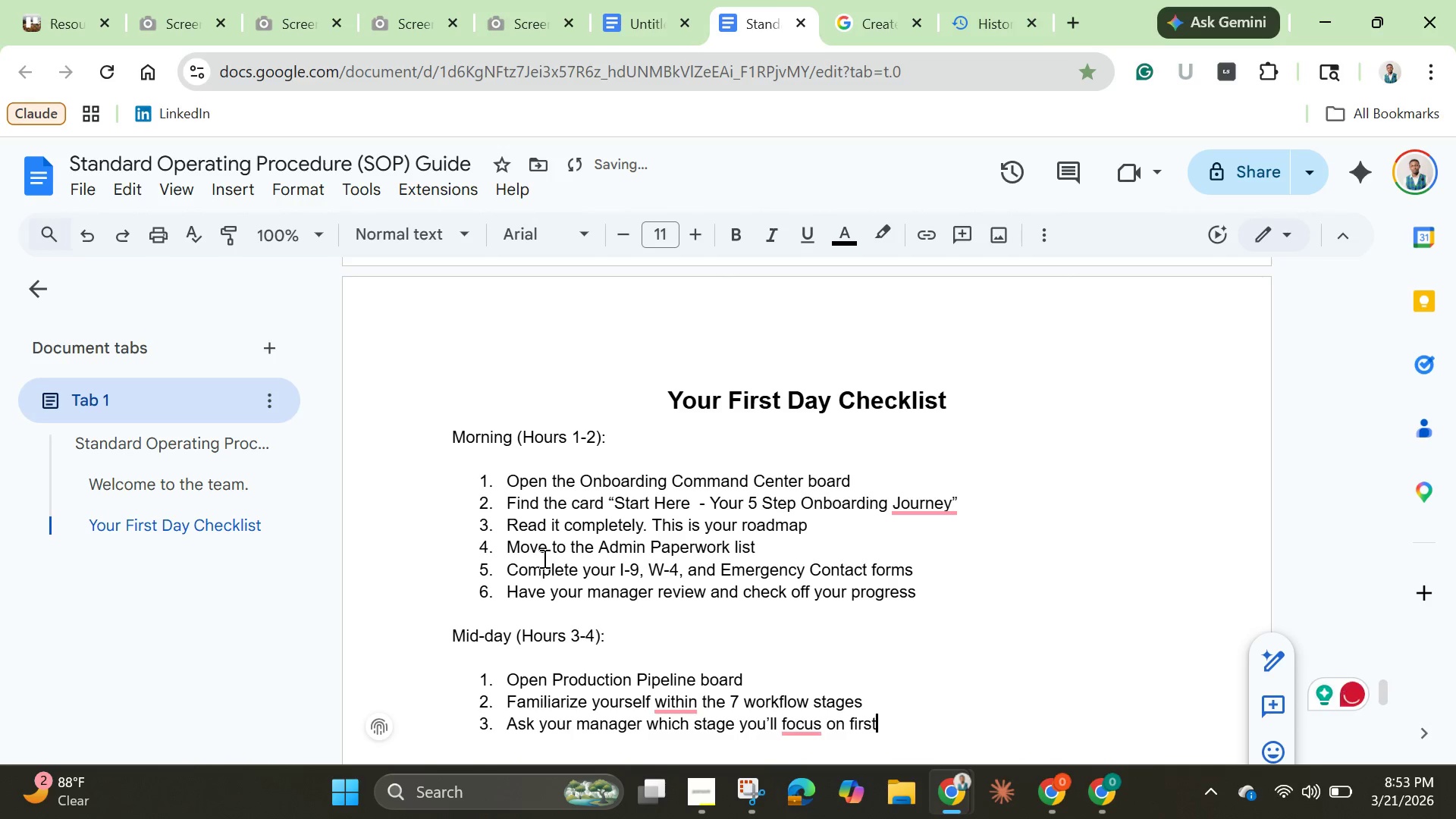 
key(Enter)
 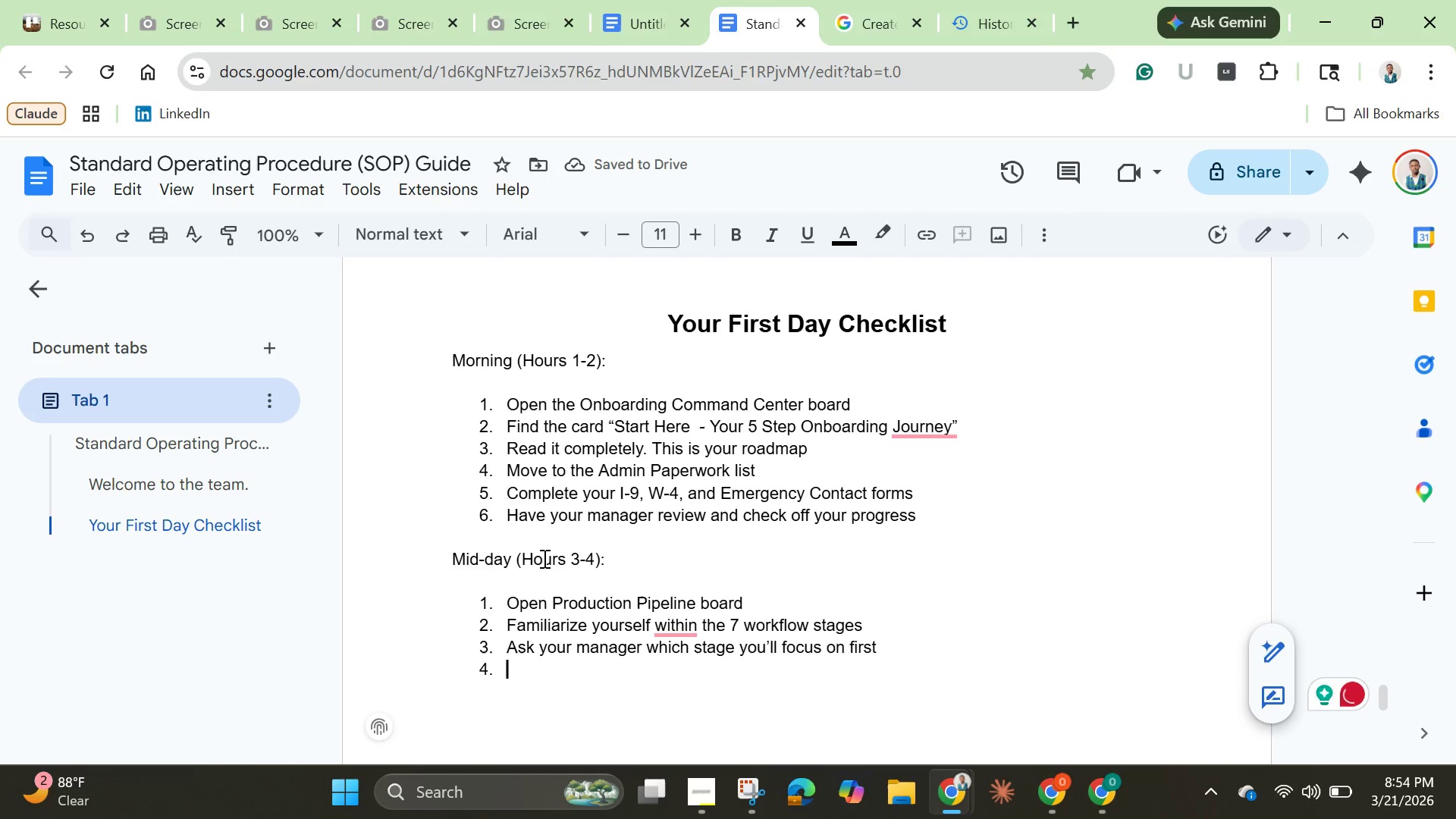 
type(l[)
key(Backspace)
key(Backspace)
type(Look at 2-3 sample order cards to understand )
 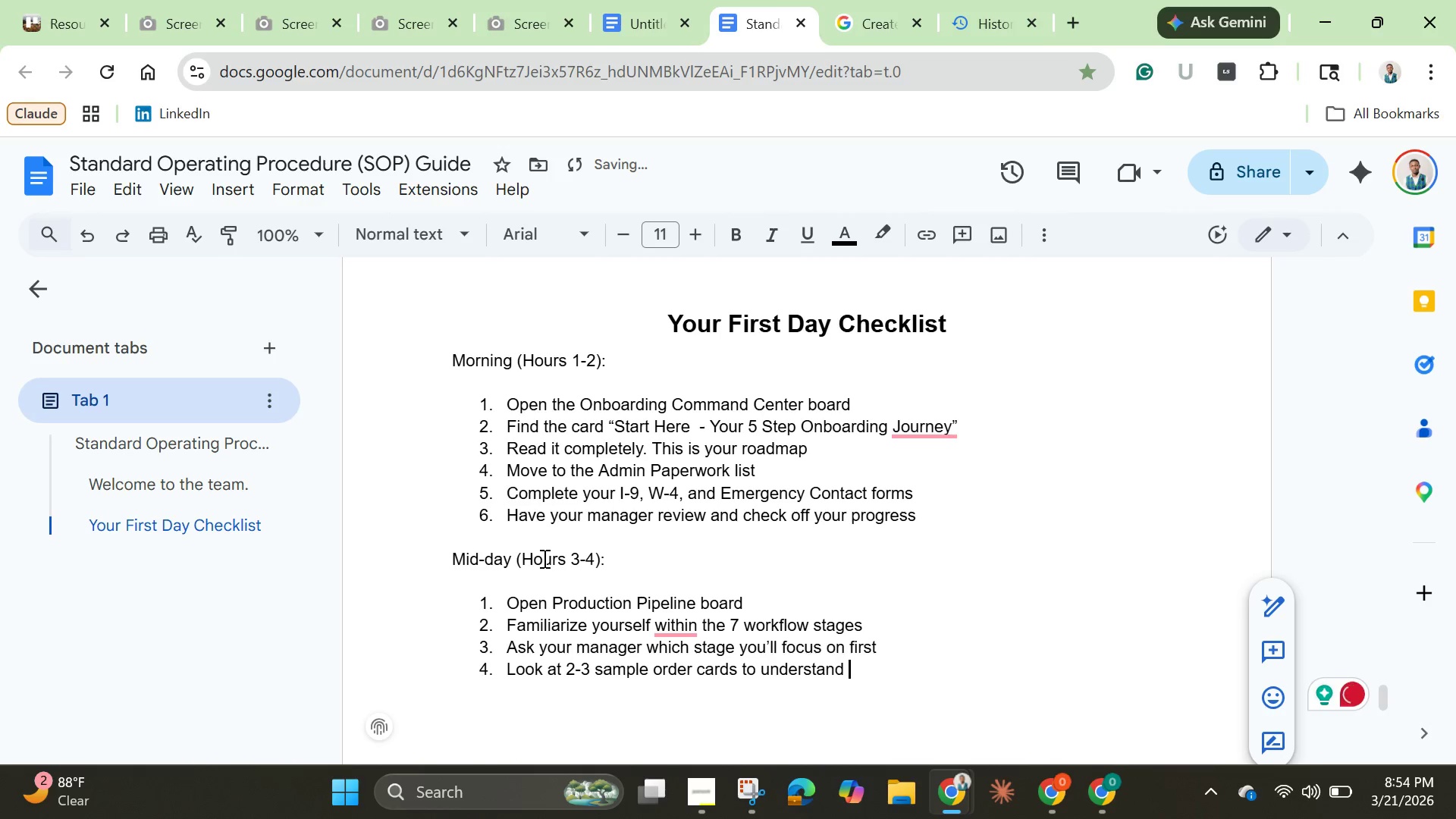 
type(the data structure)
 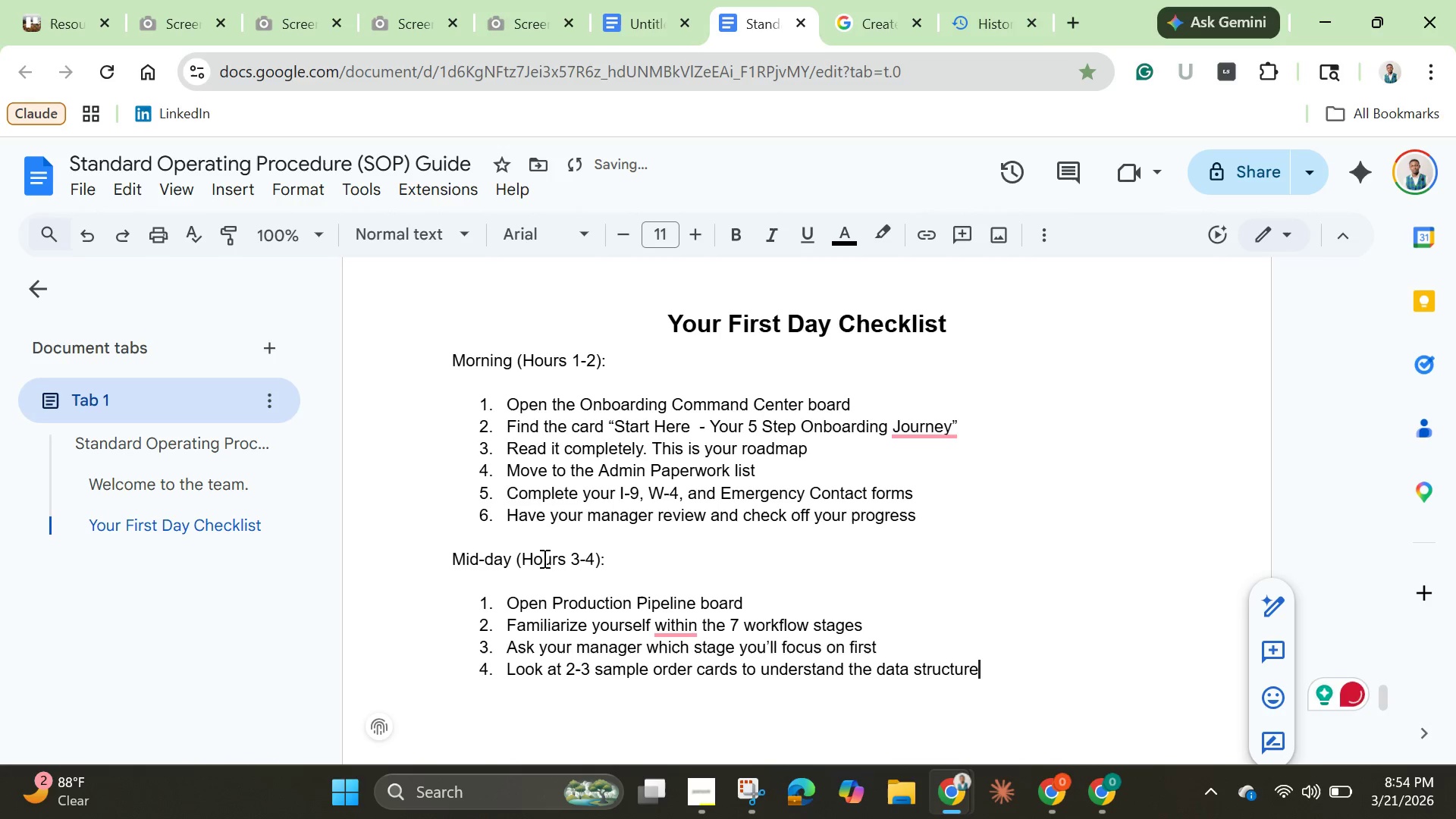 
key(Enter)
 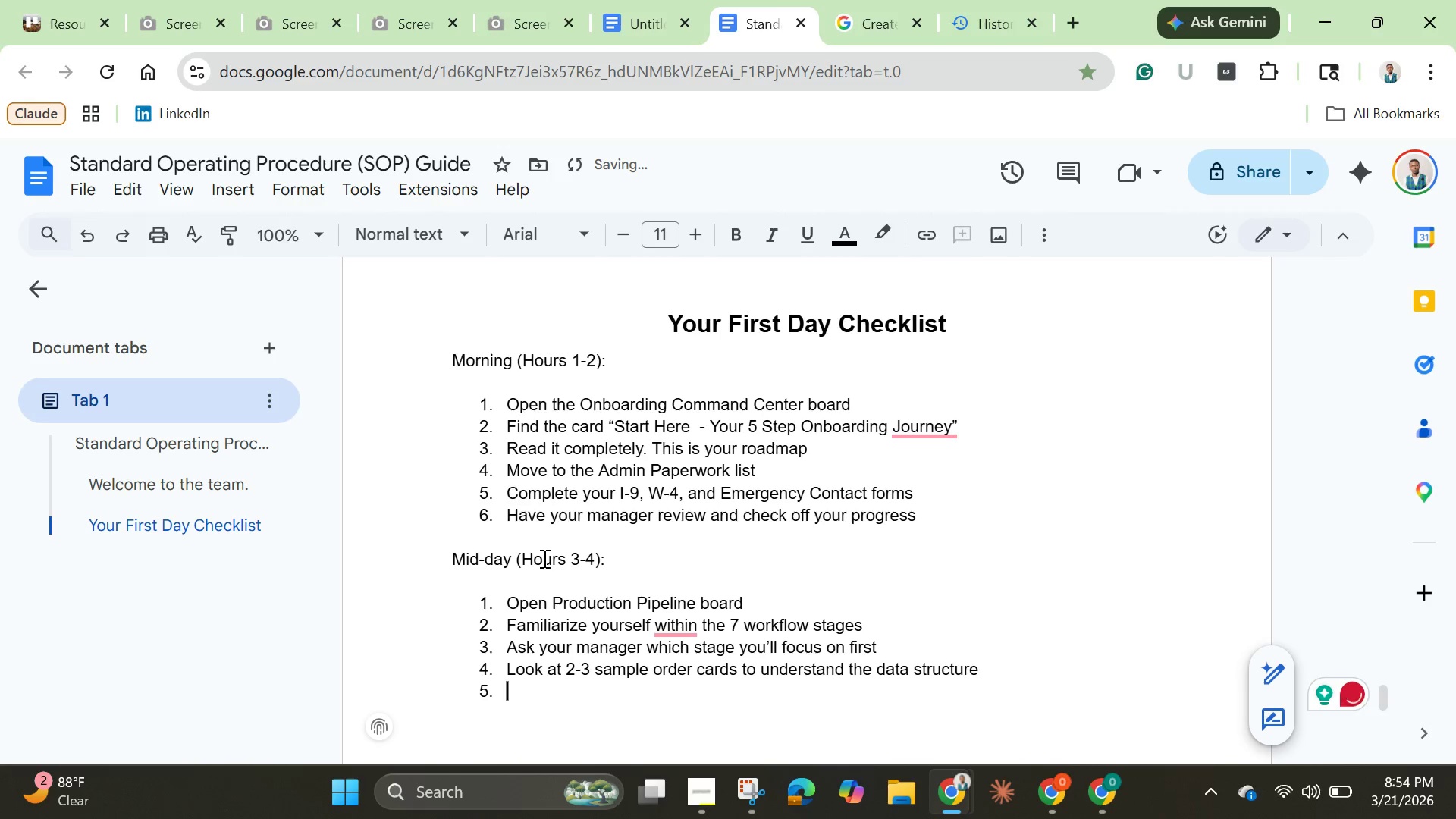 
type(Note )
 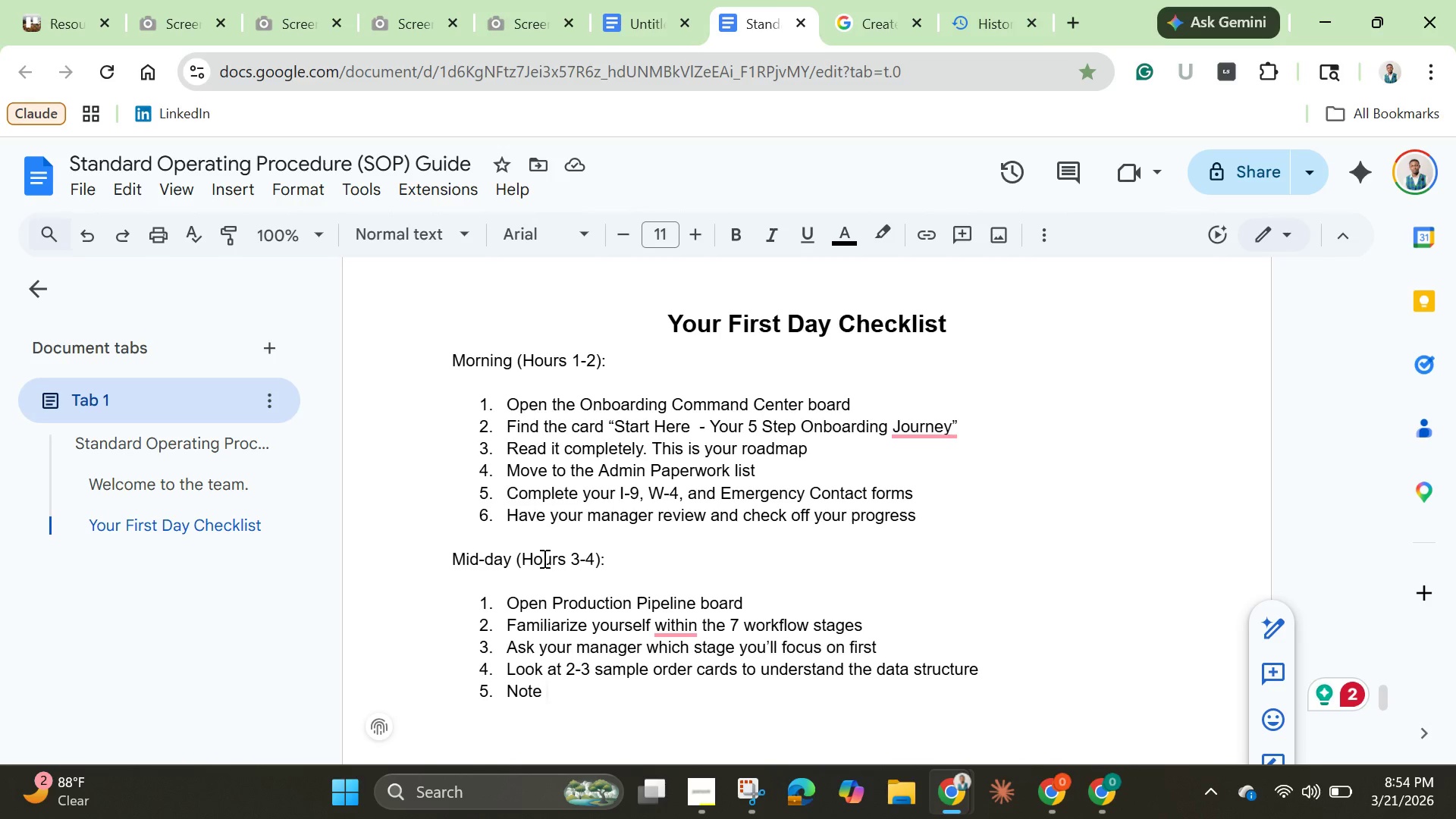 
wait(20.53)
 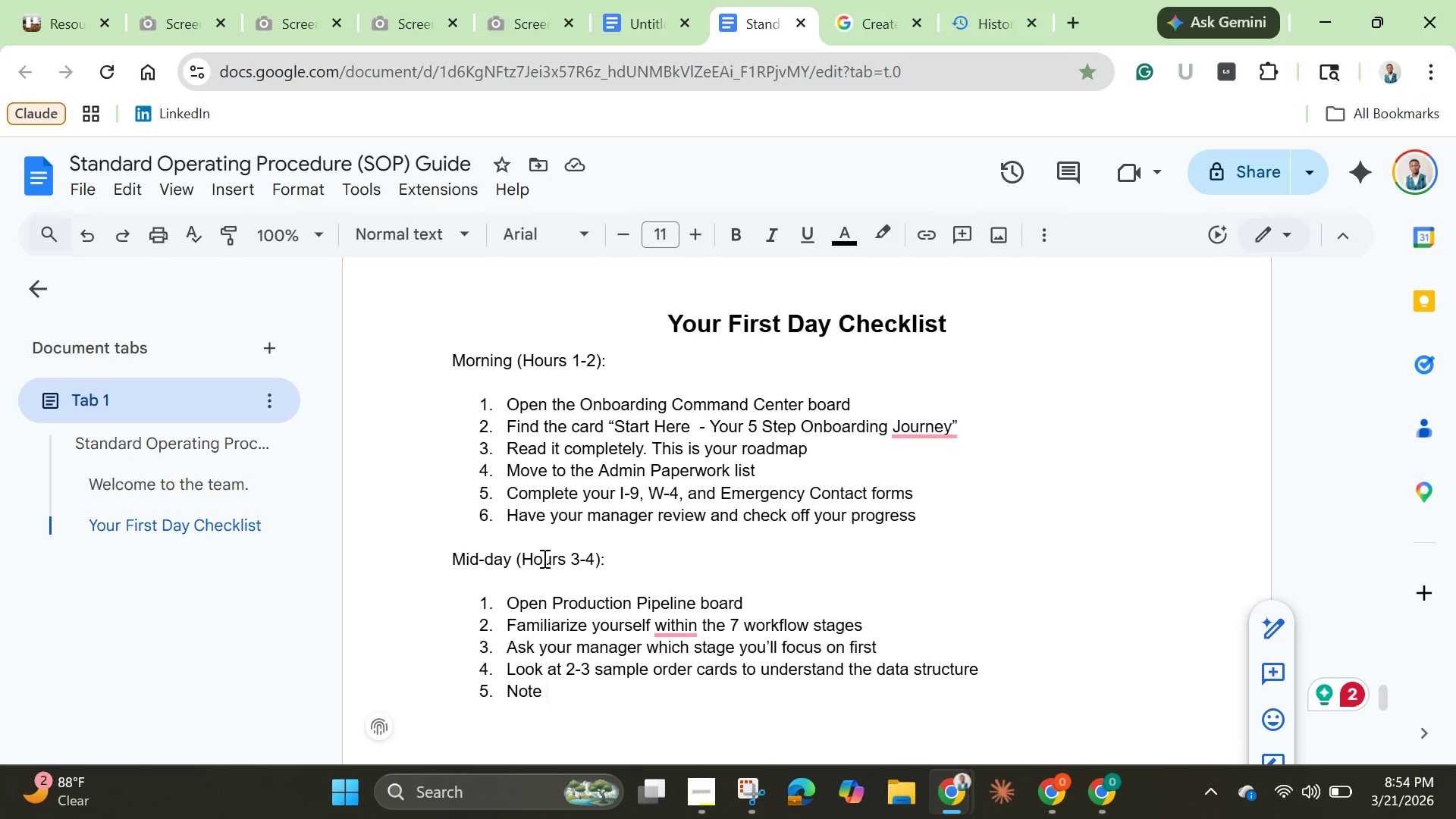 
type(the custom fileds )
 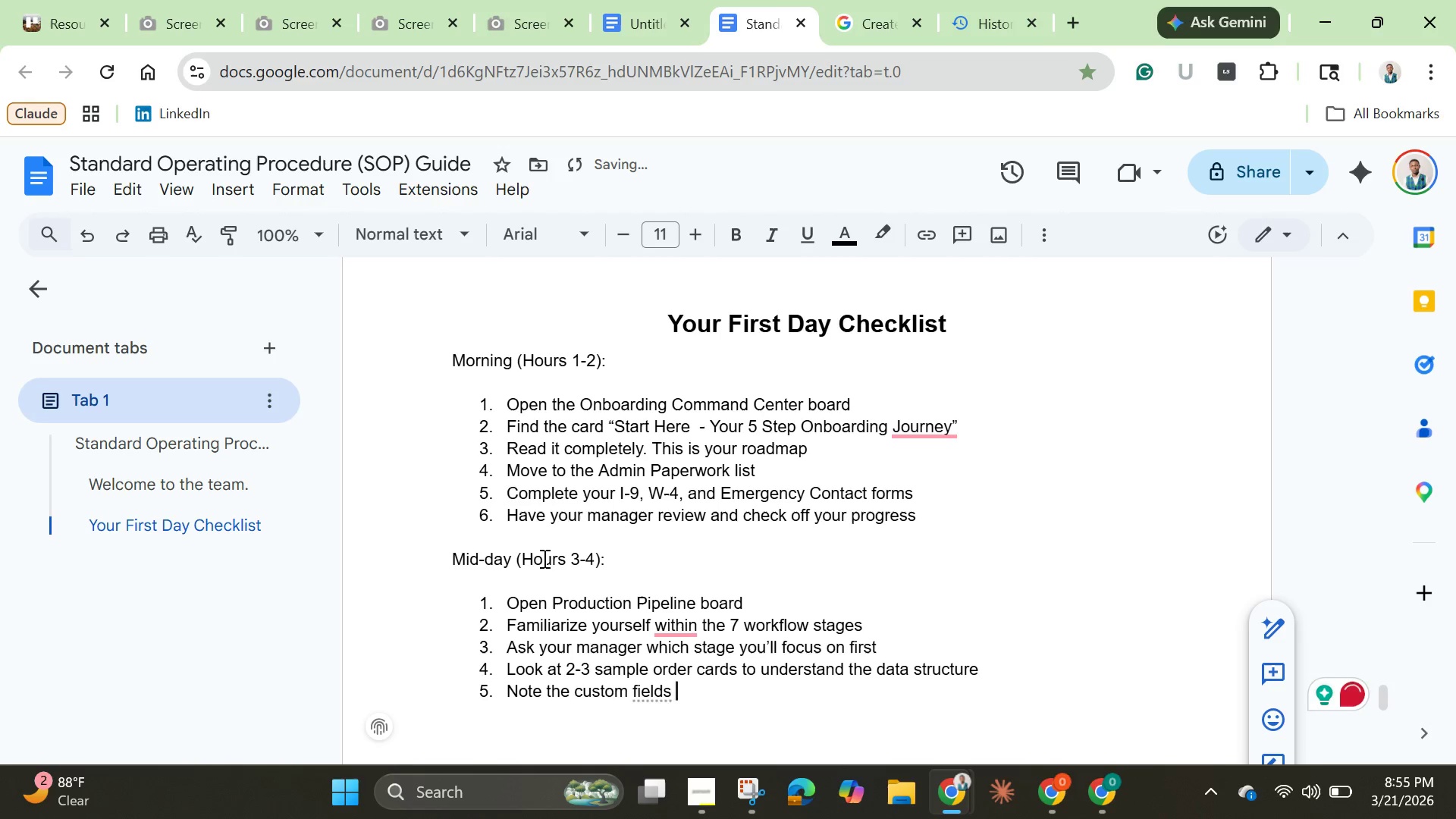 
key(Backspace)
type(")
key(Backspace)
type(: Event date, Order value, Client name )
key(Backspace)
type(, Delivery A)
key(Backspace)
type(address.)
 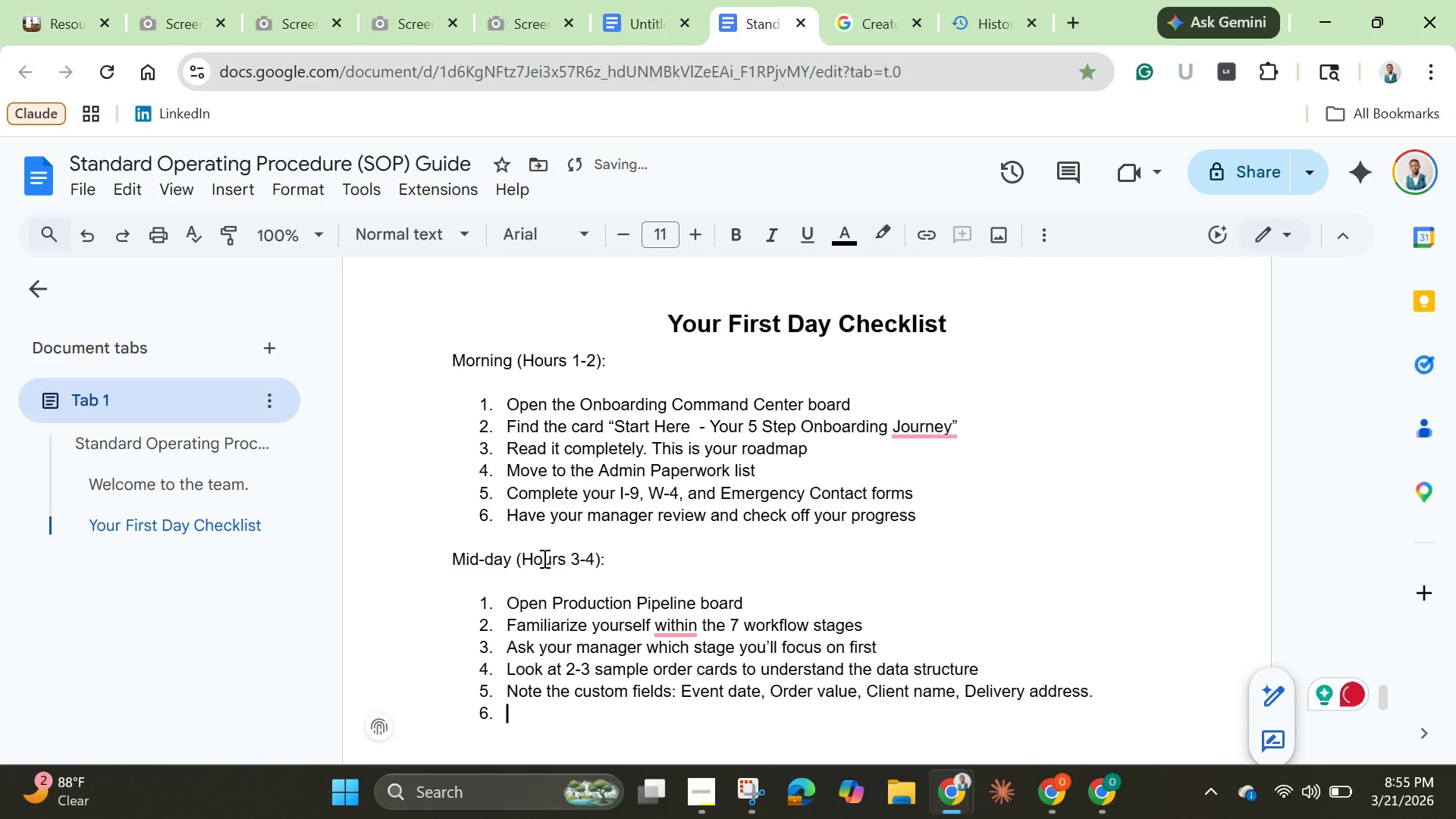 
 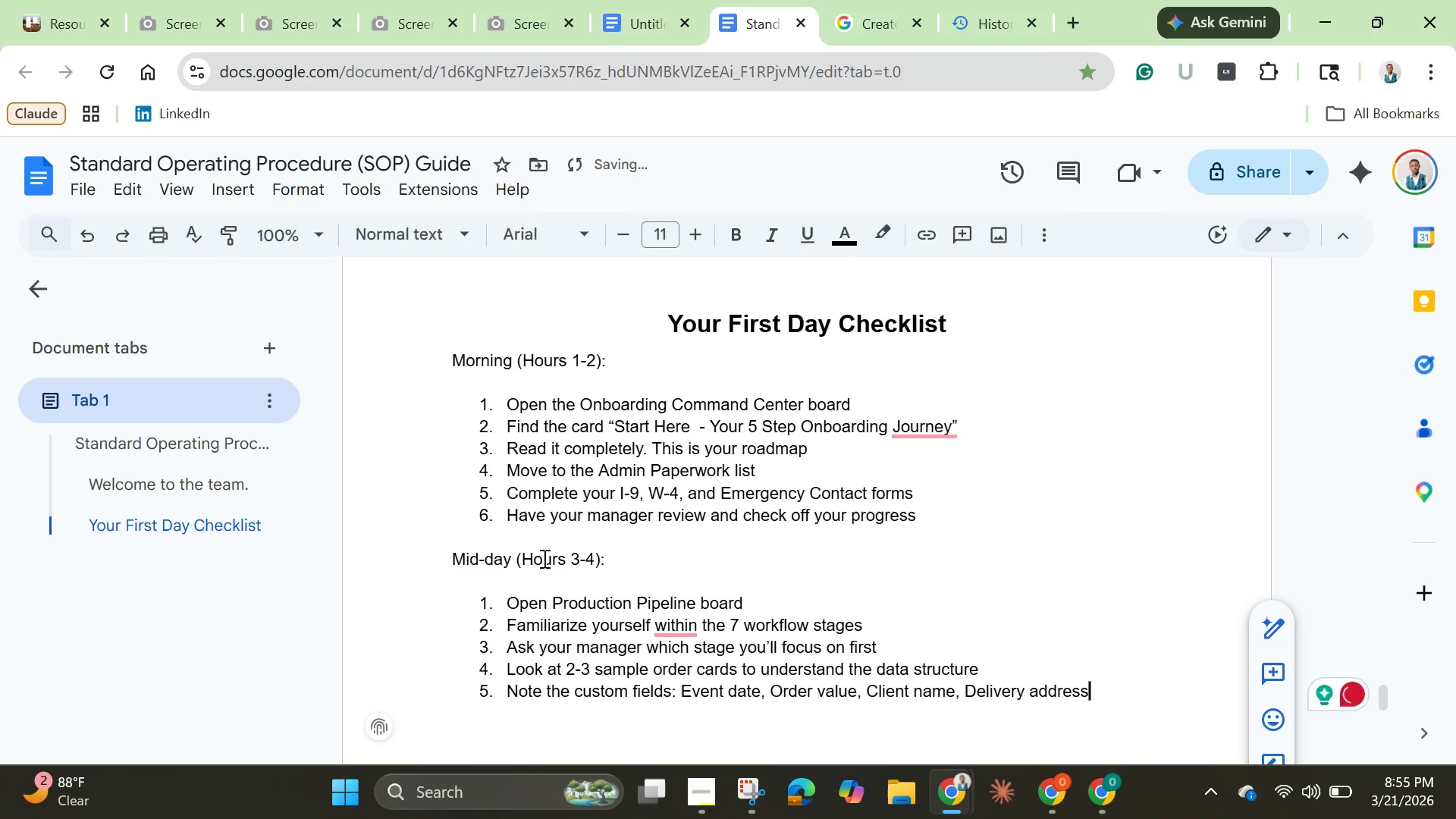 
key(Enter)
 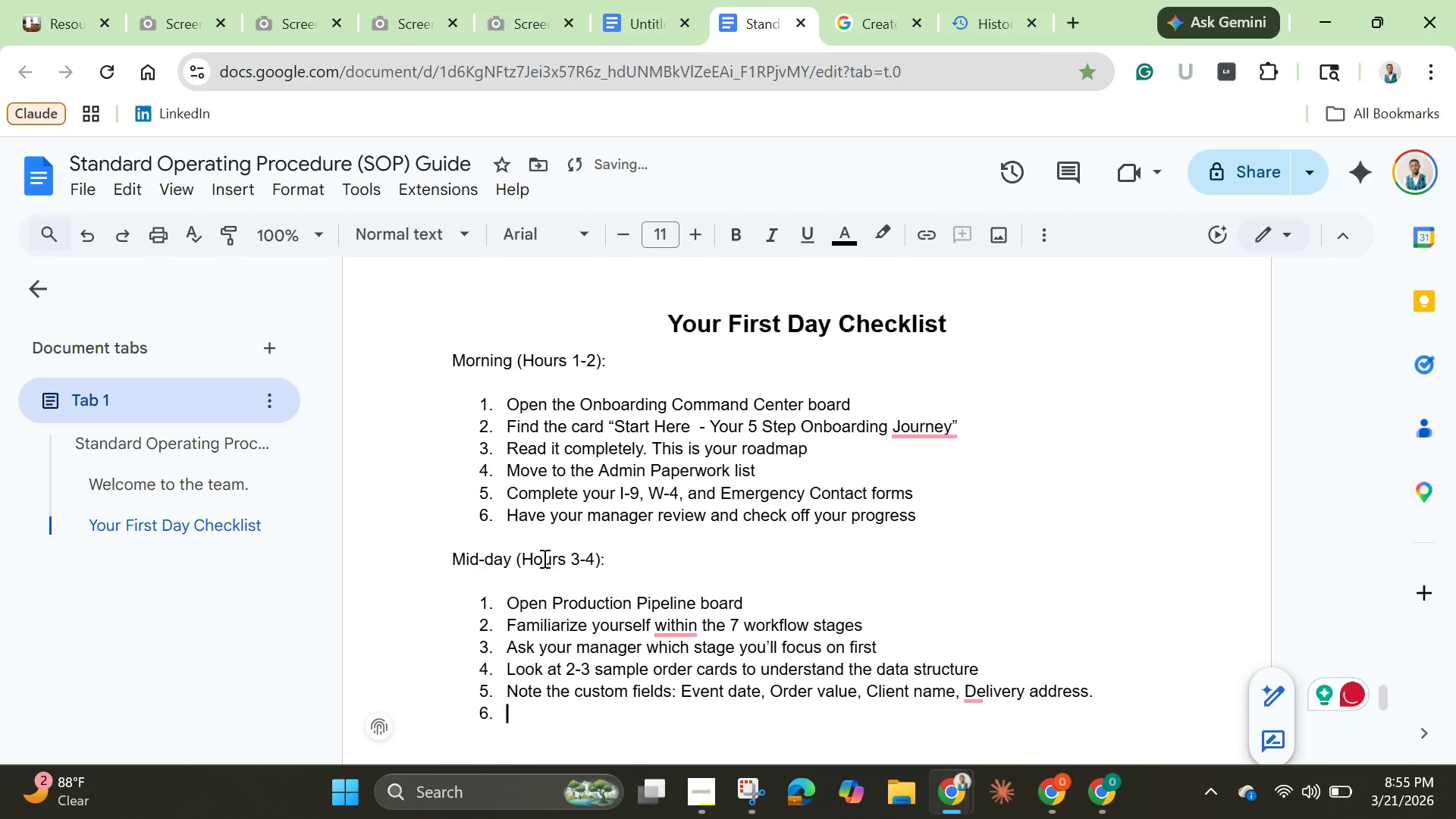 
key(Enter)
 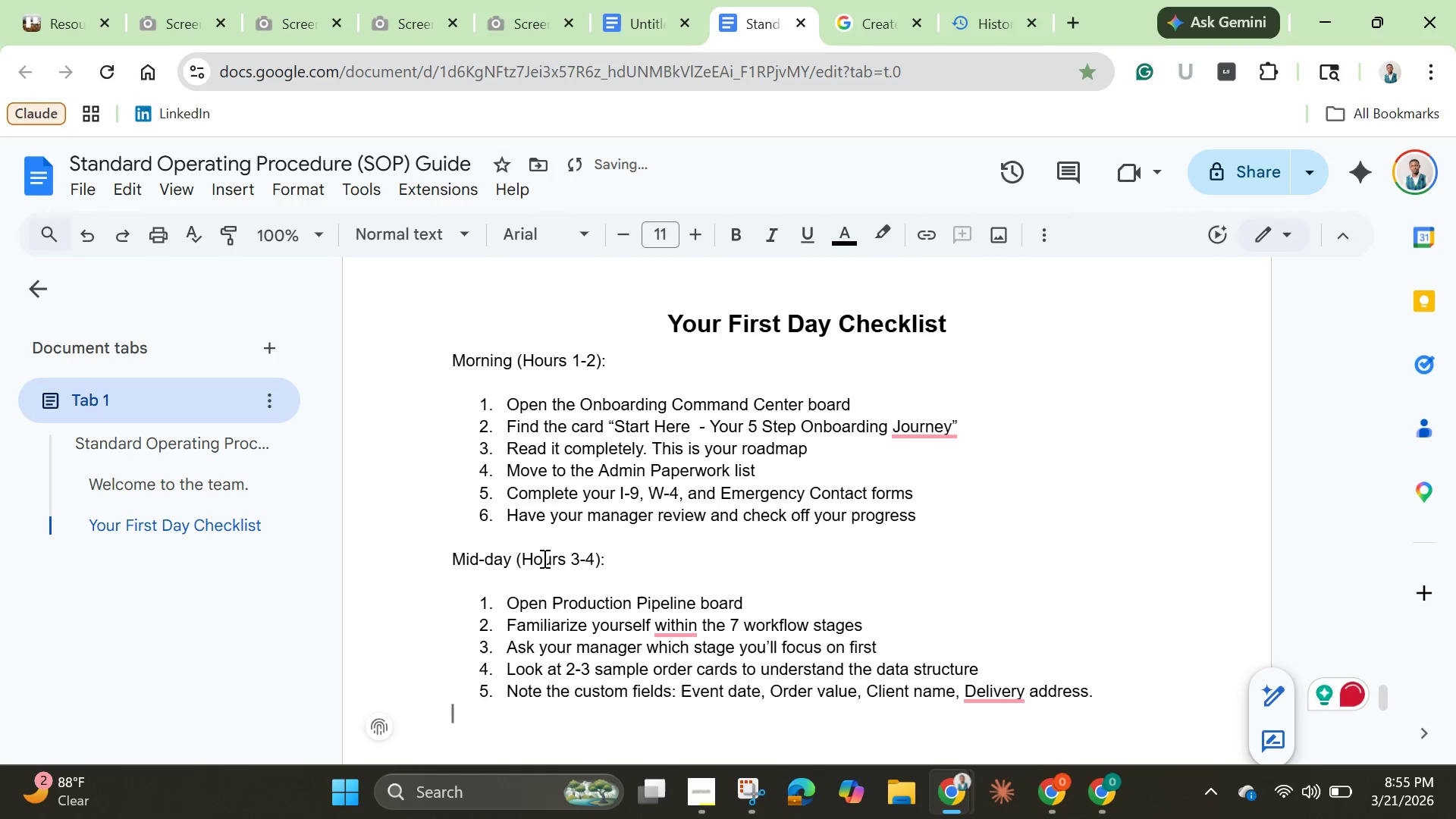 
key(Enter)
 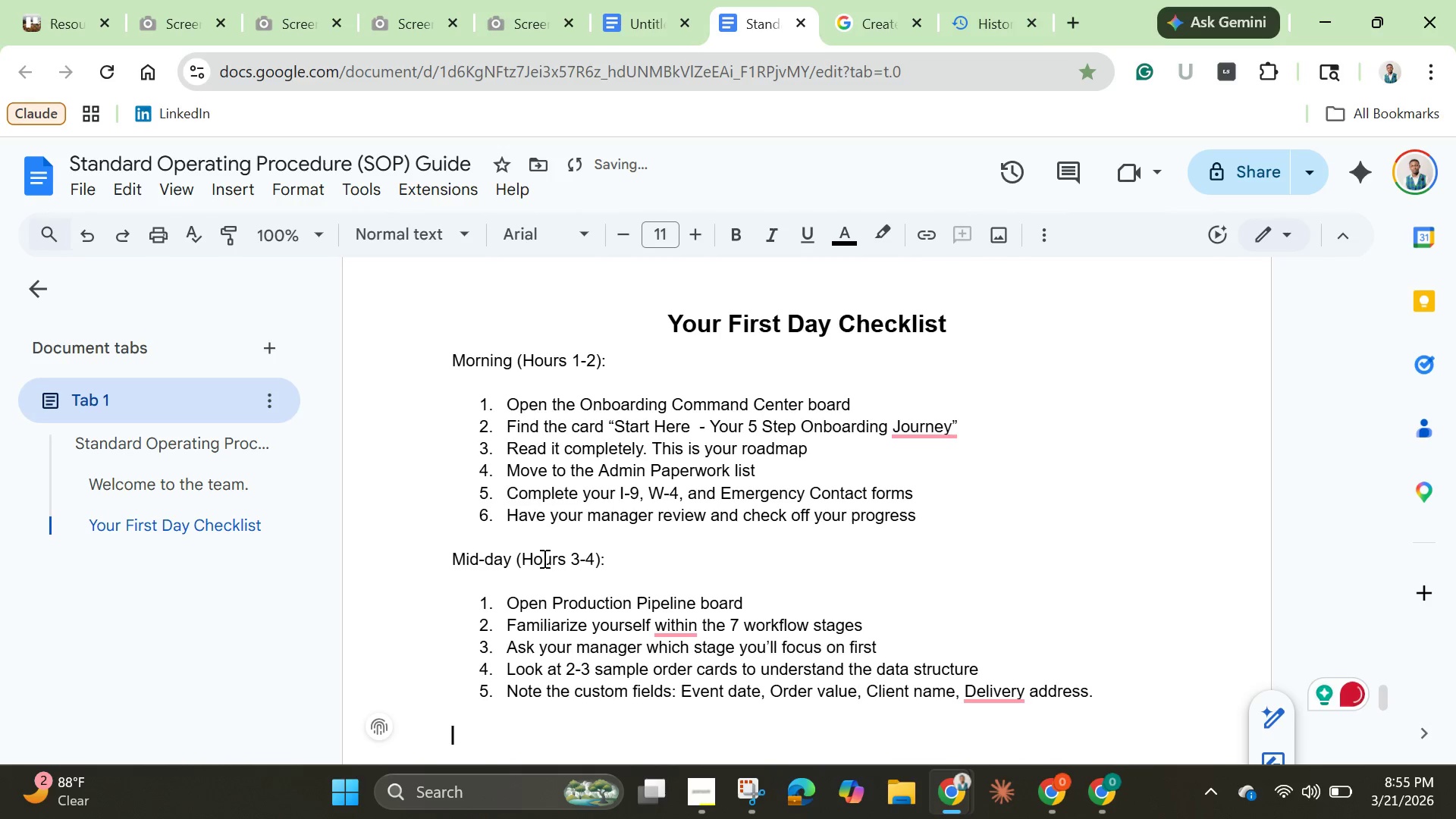 
type(Afternoon (Hours 5-6()
key(Backspace)
type())
 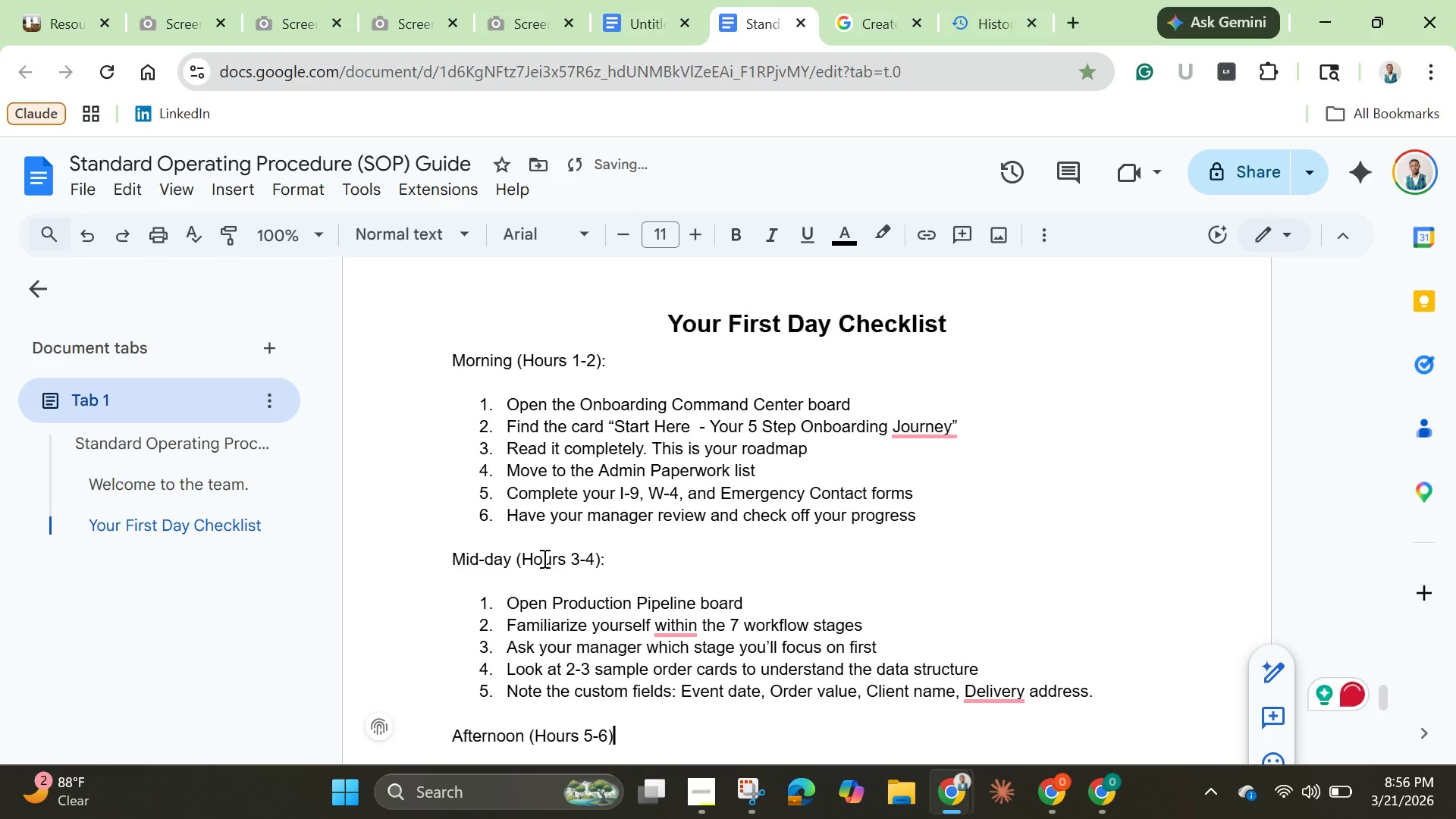 
wait(5.7)
 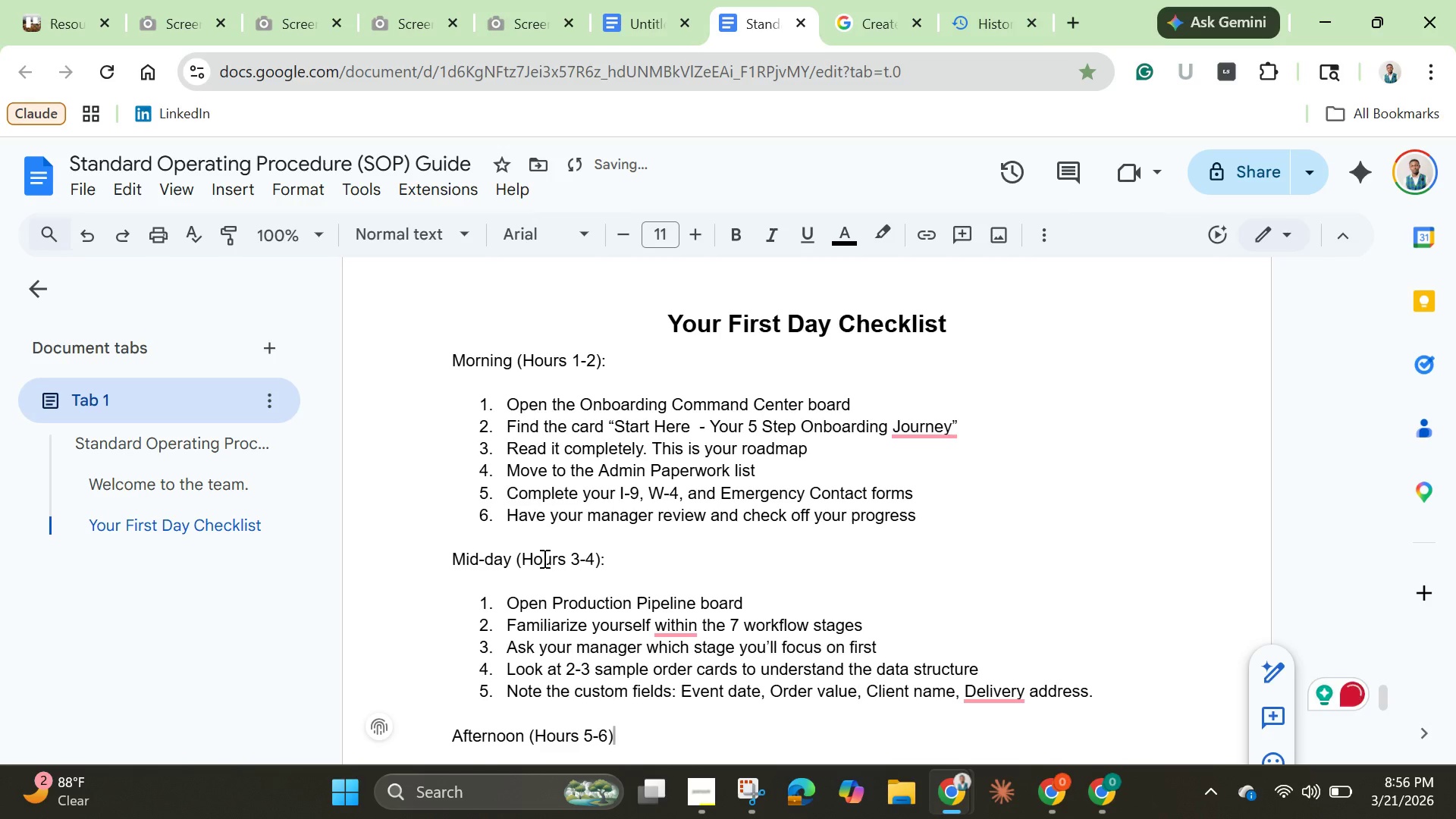 
key(Shift+Semicolon)
 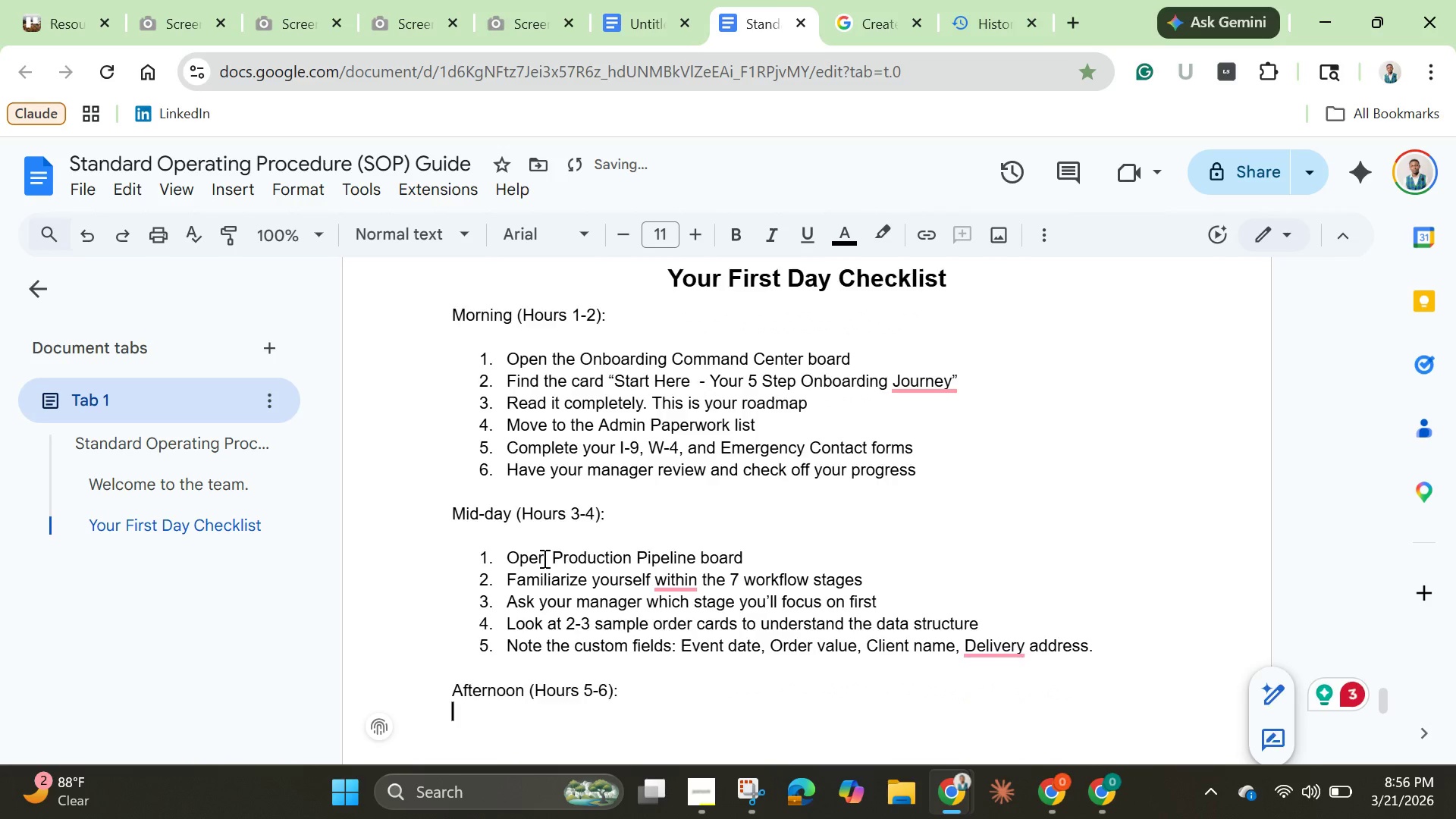 
key(Enter)
 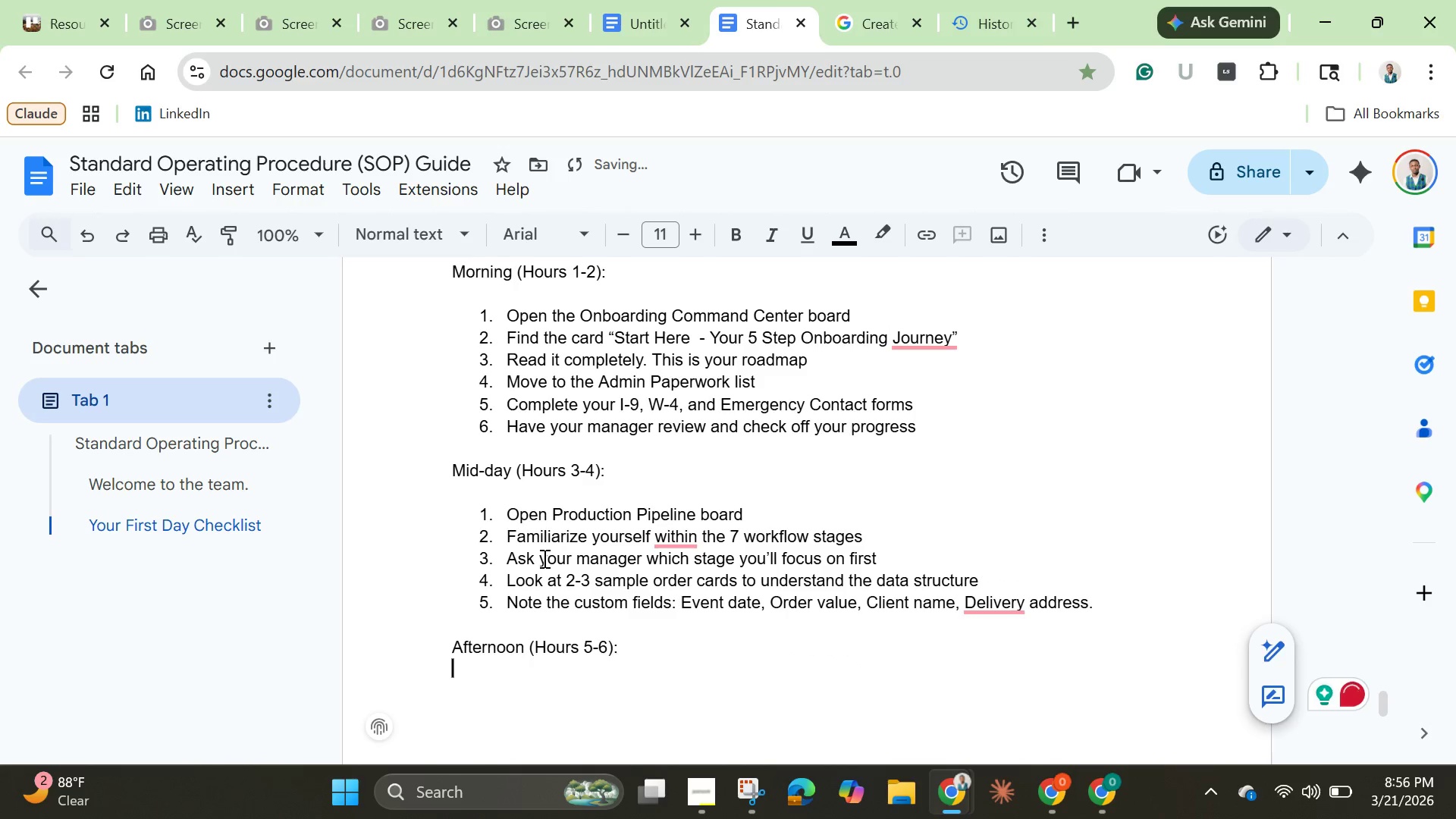 
key(Enter)
 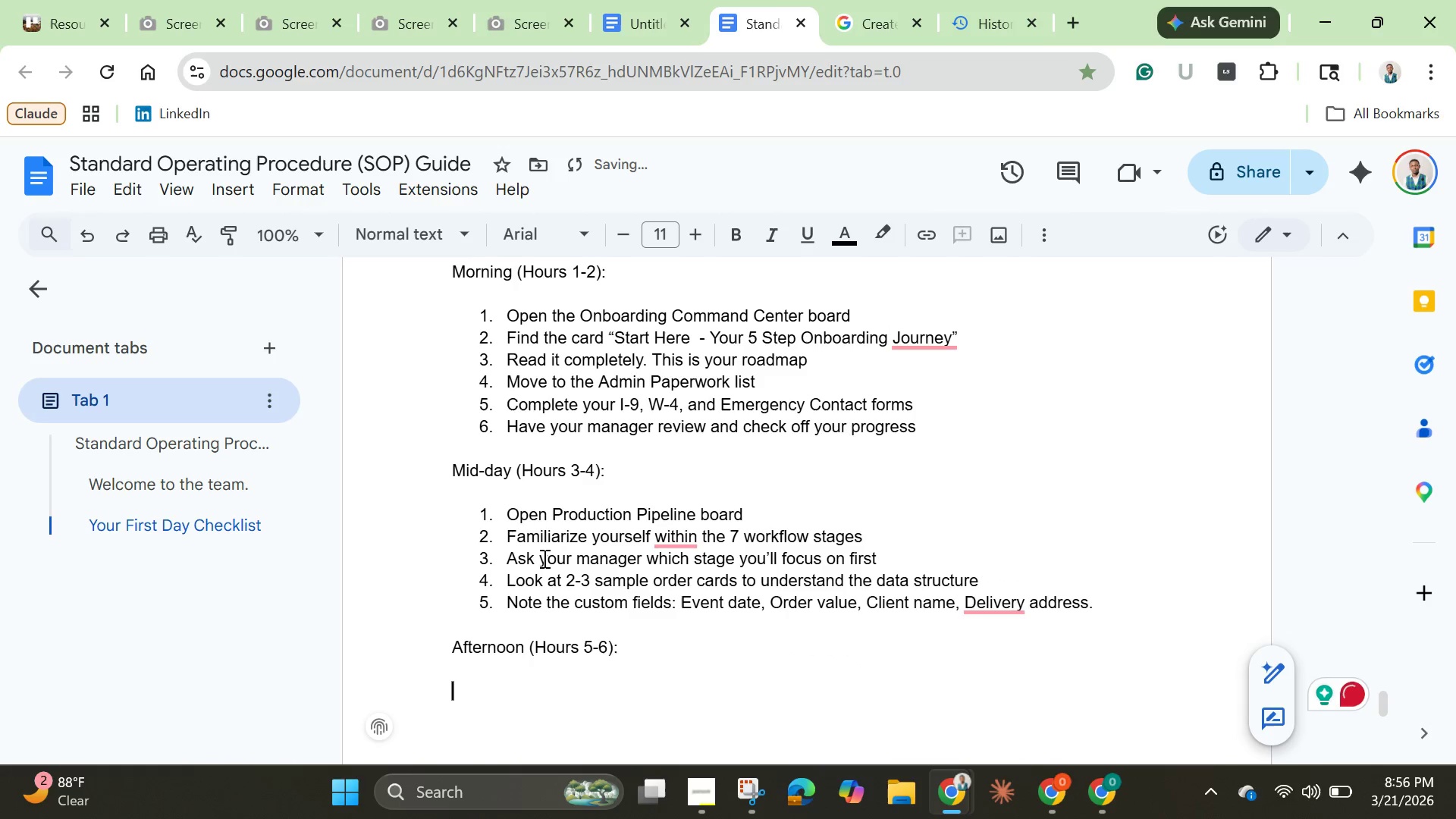 
type(1. Open Resources Library Board)
 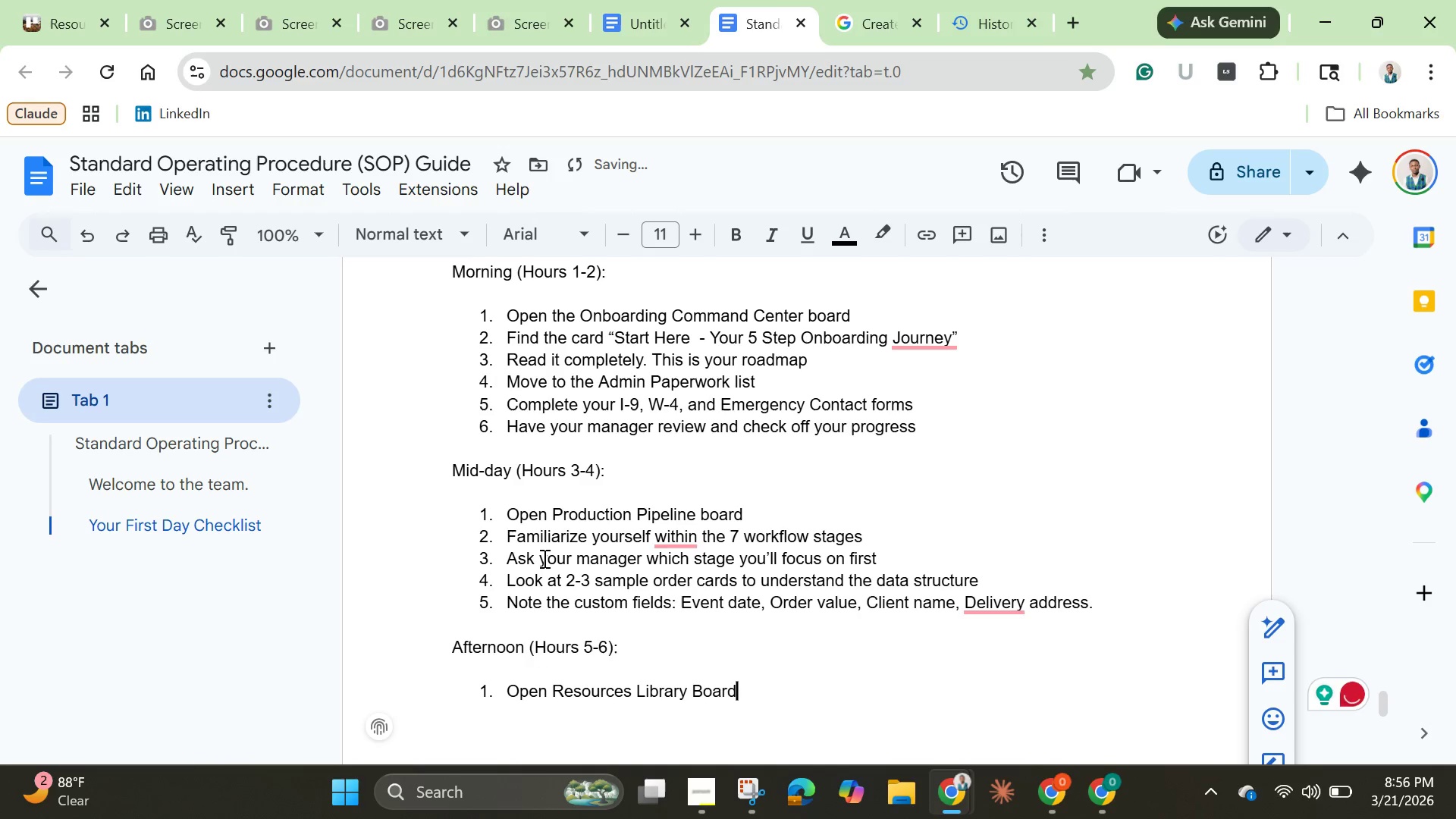 
key(Enter)
 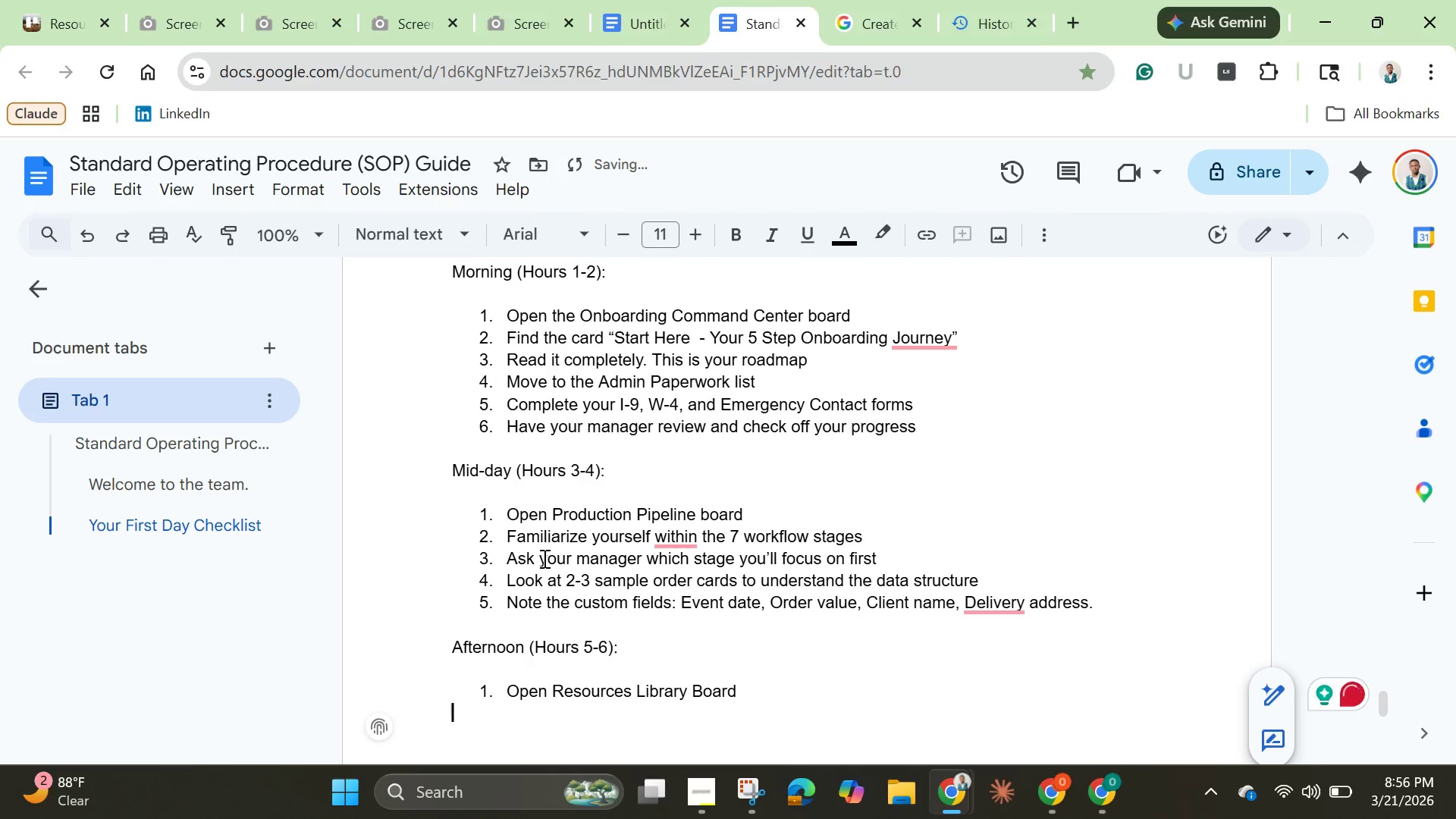 
key(Enter)
 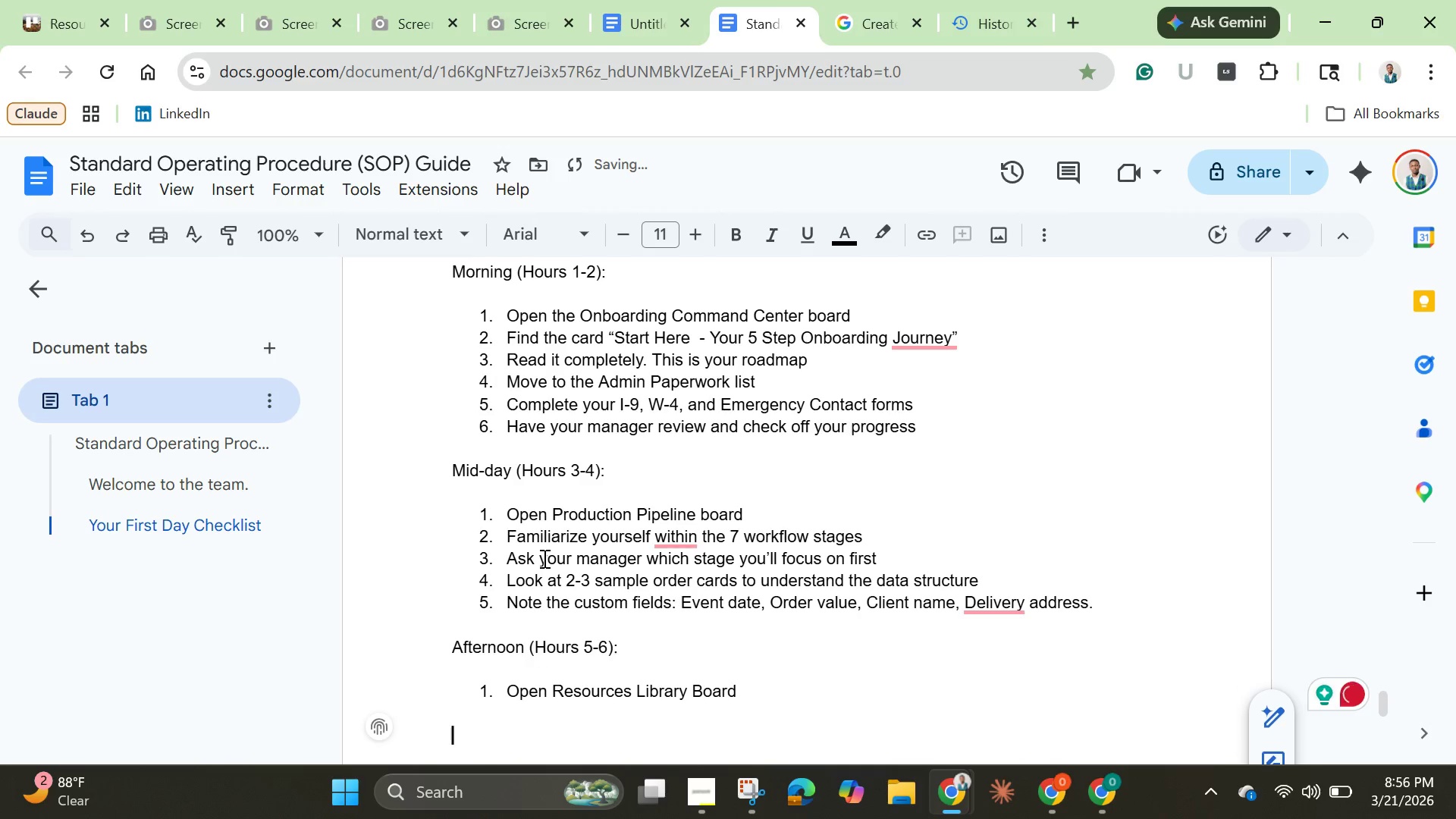 
key(Enter)
 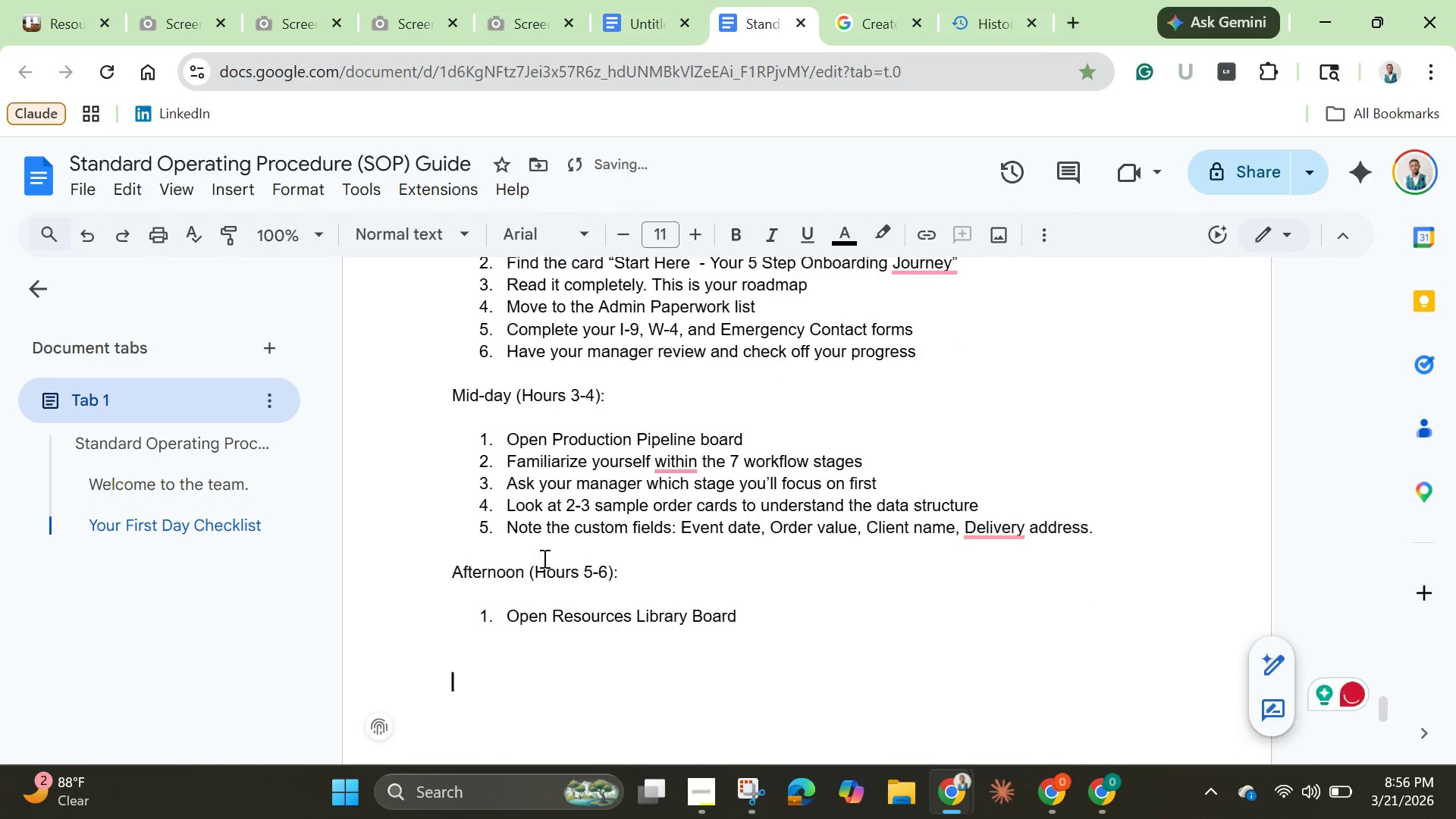 
key(Enter)
 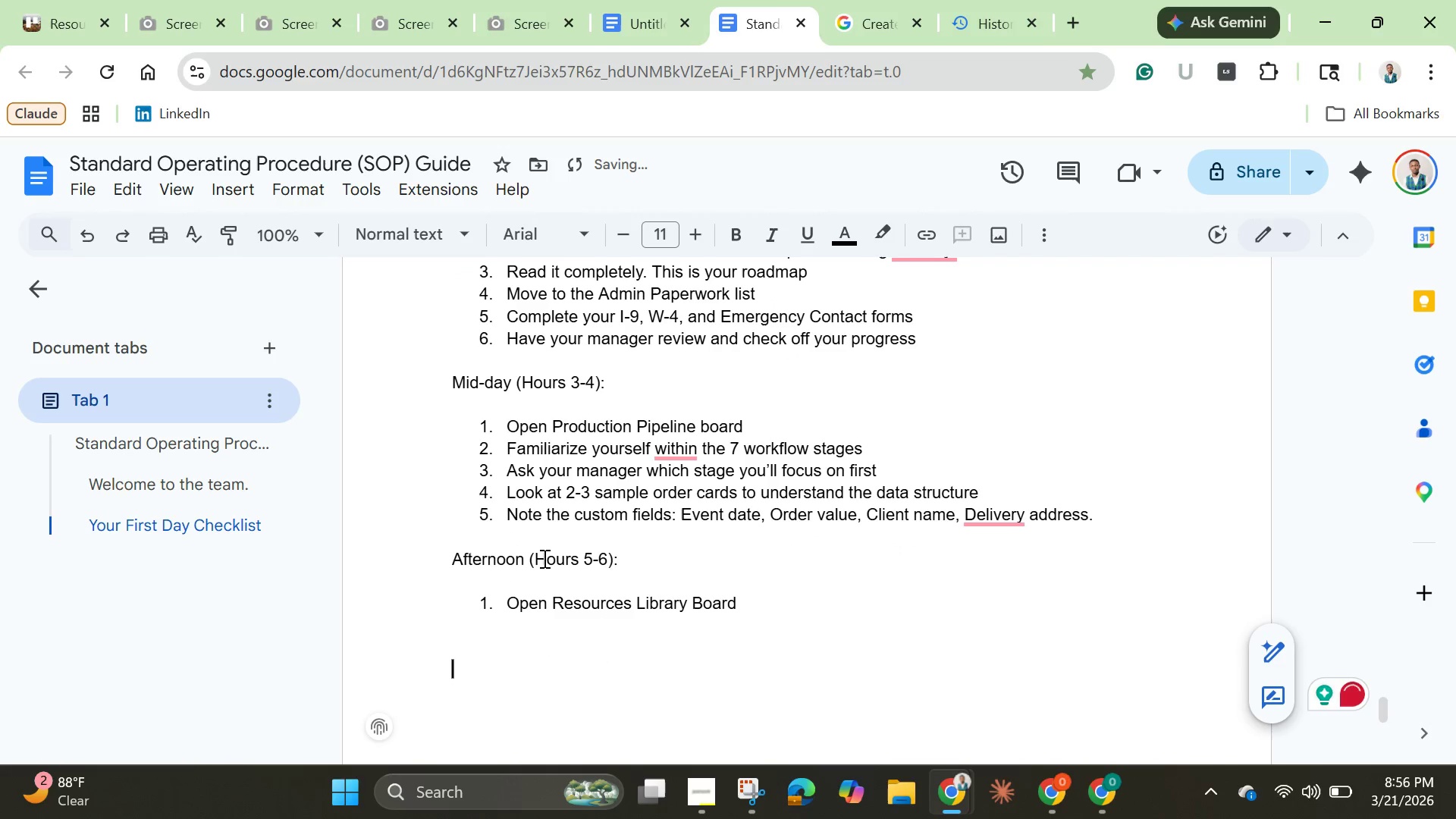 
key(Backspace)
key(Backspace)
key(Backspace)
key(Backspace)
key(Backspace)
key(Backspace)
key(Backspace)
key(Backspace)
type(board)
 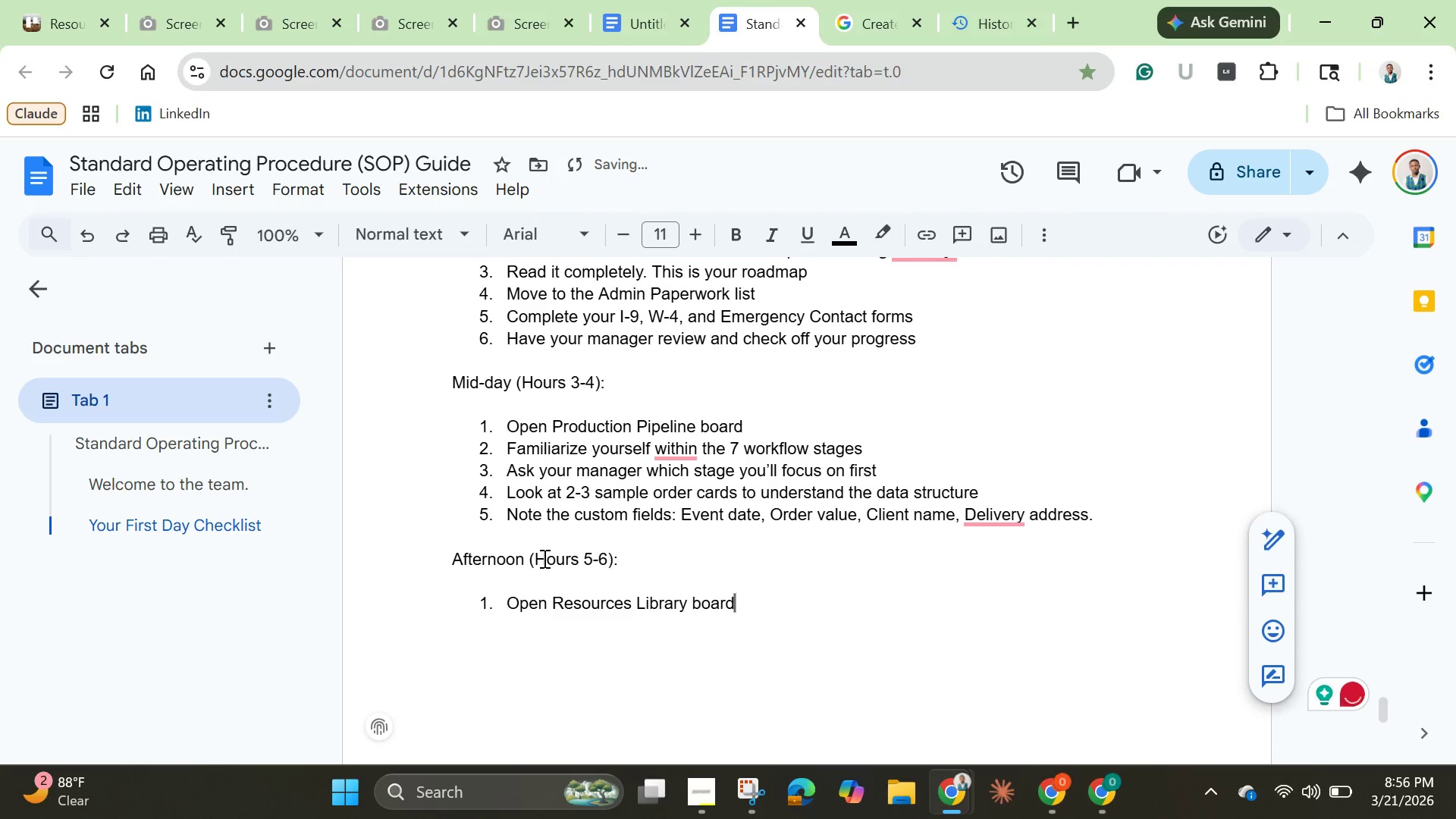 
key(Enter)
 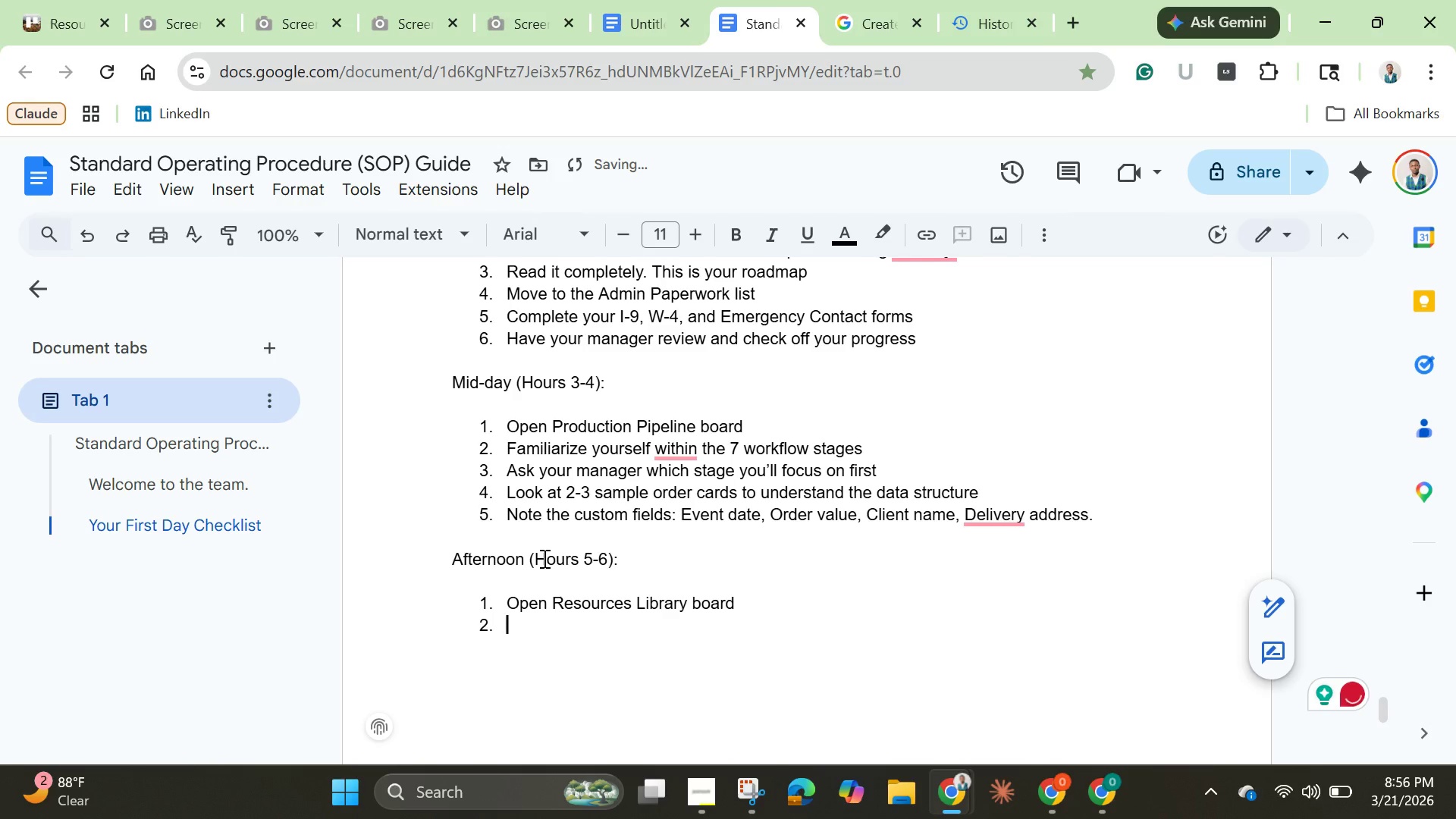 
type(Explore Macaron Recipes and cake Designs lists)
 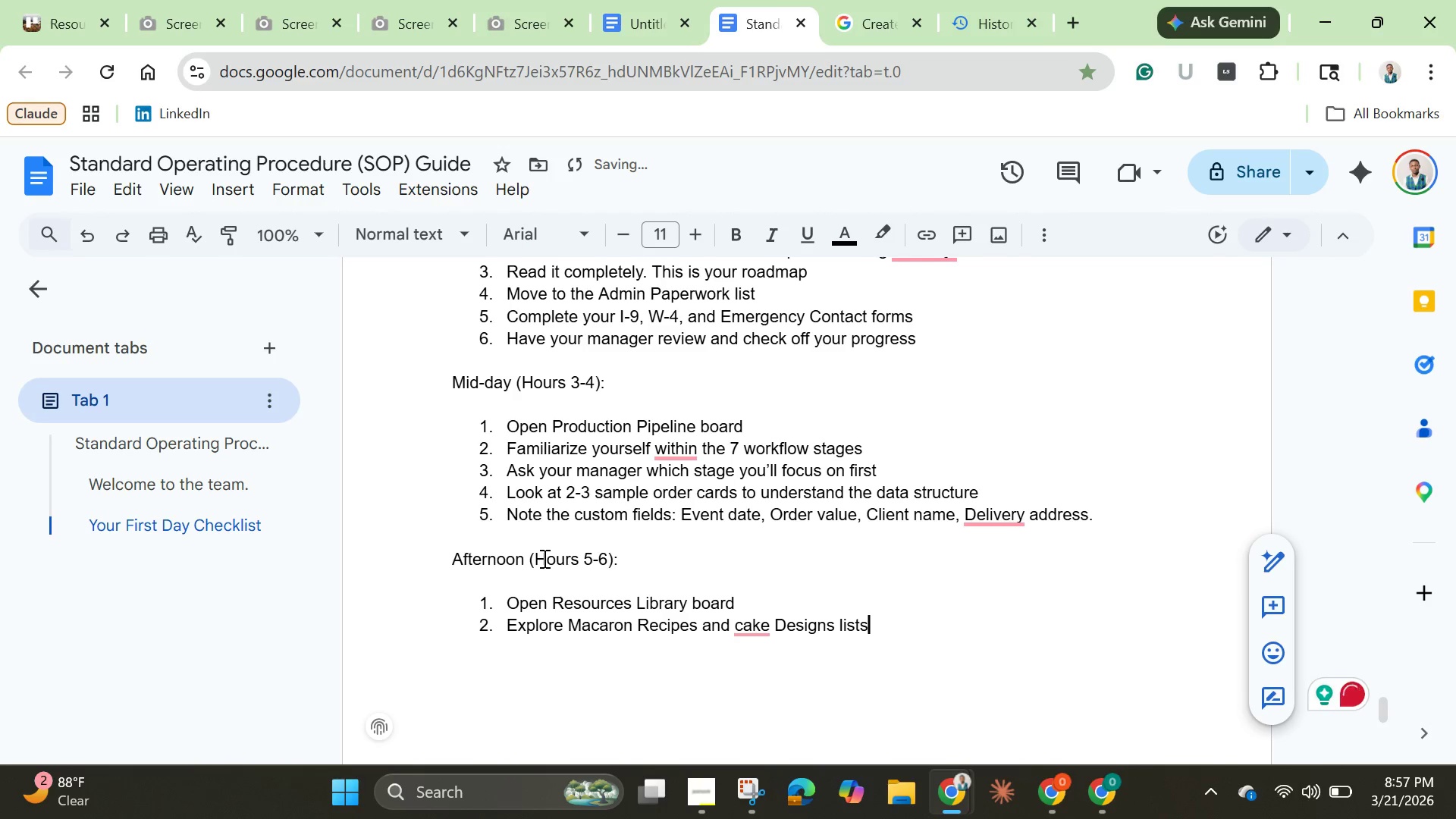 
left_click([739, 623])
 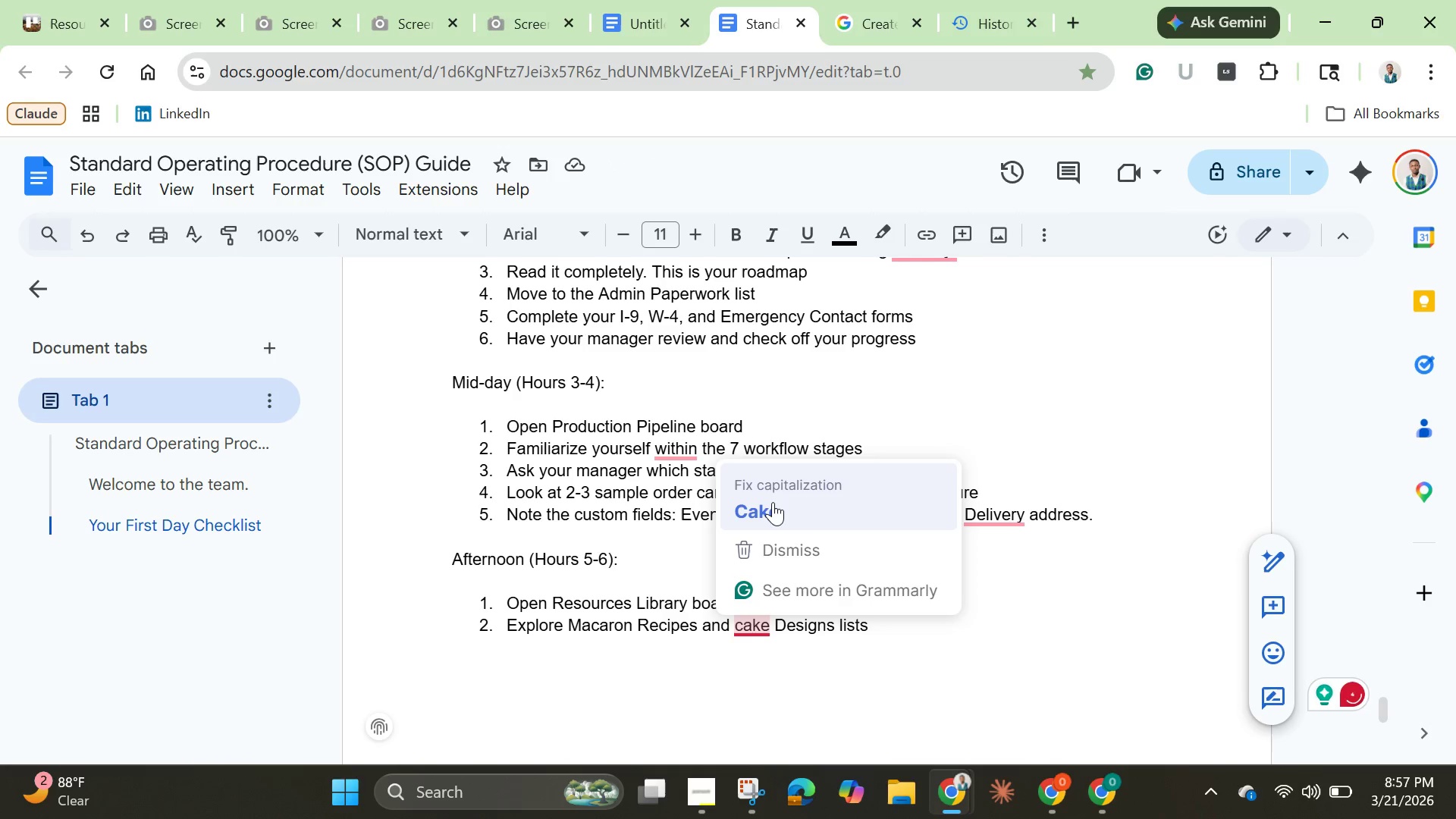 
left_click([773, 502])
 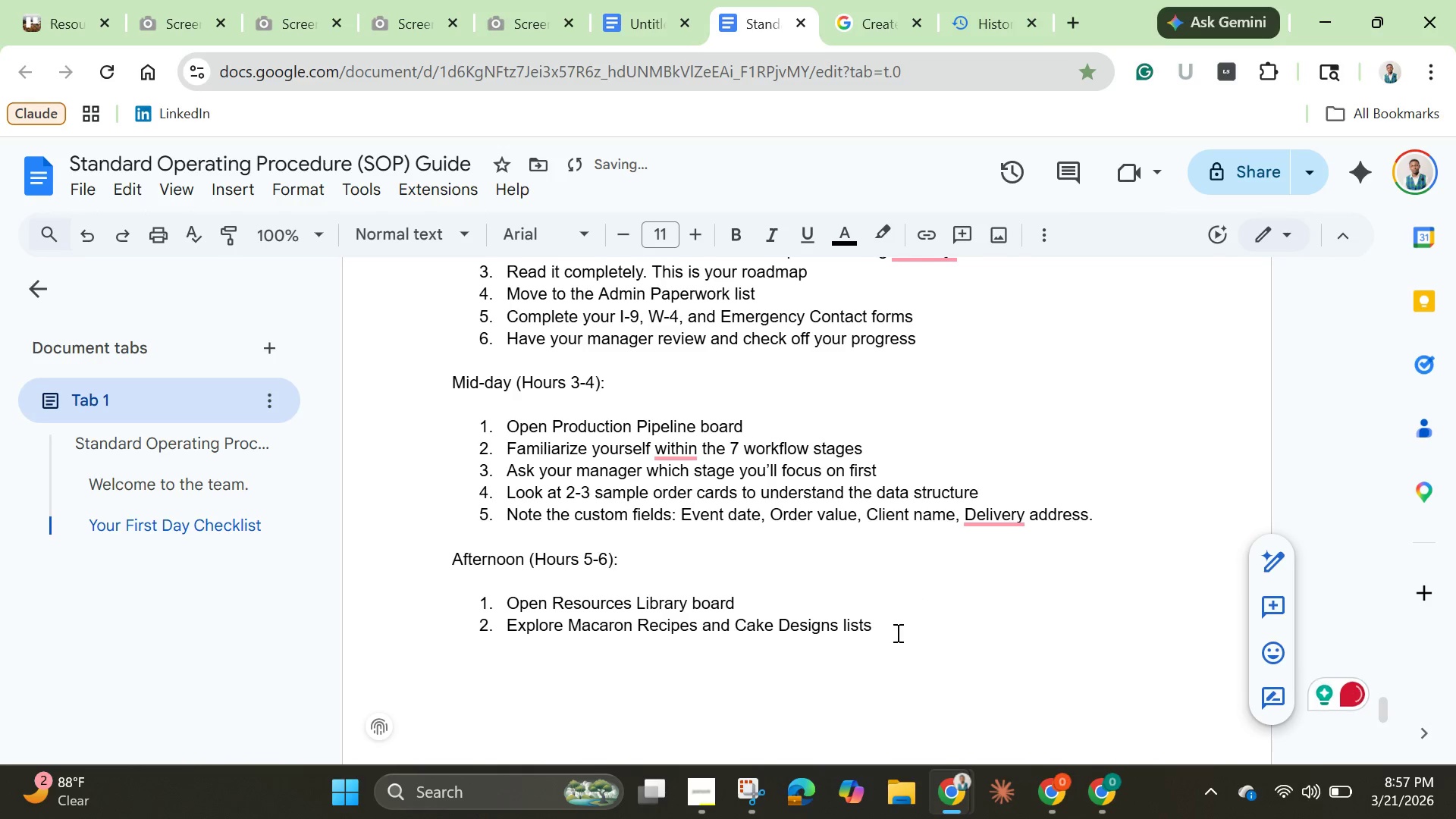 
left_click([896, 632])
 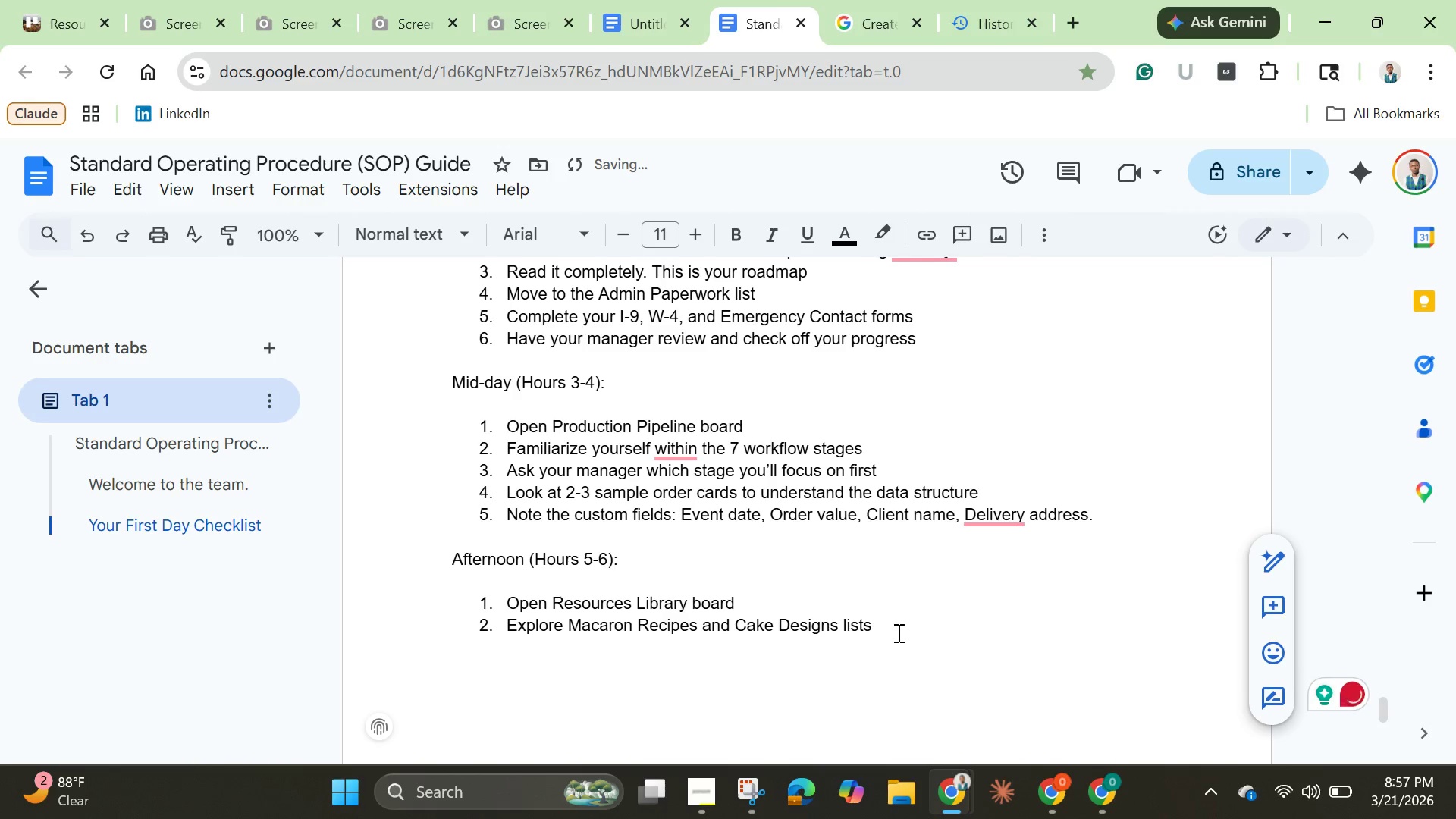 
key(Enter)
 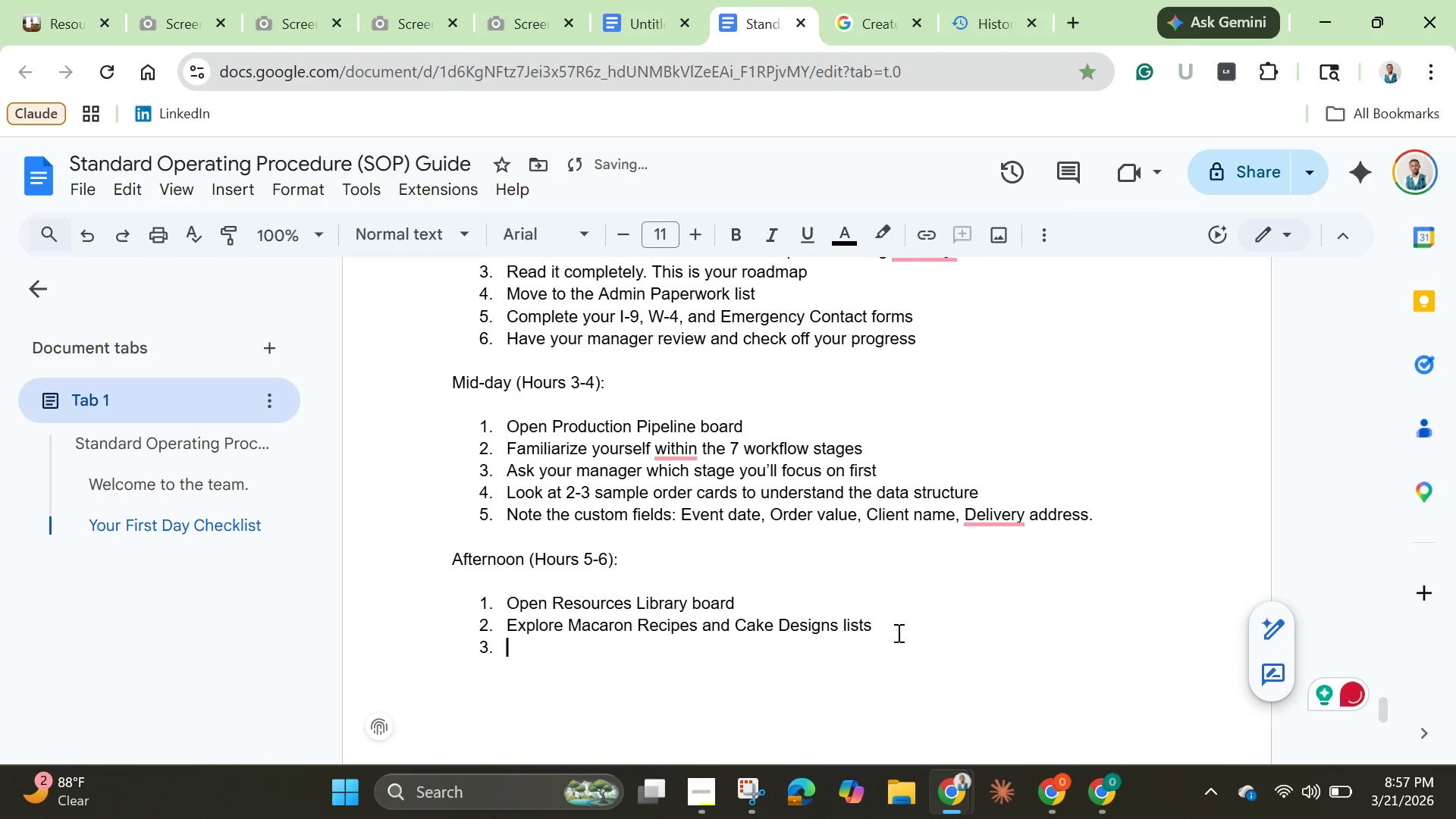 
type(Download or note any recipes relevant to your role)
 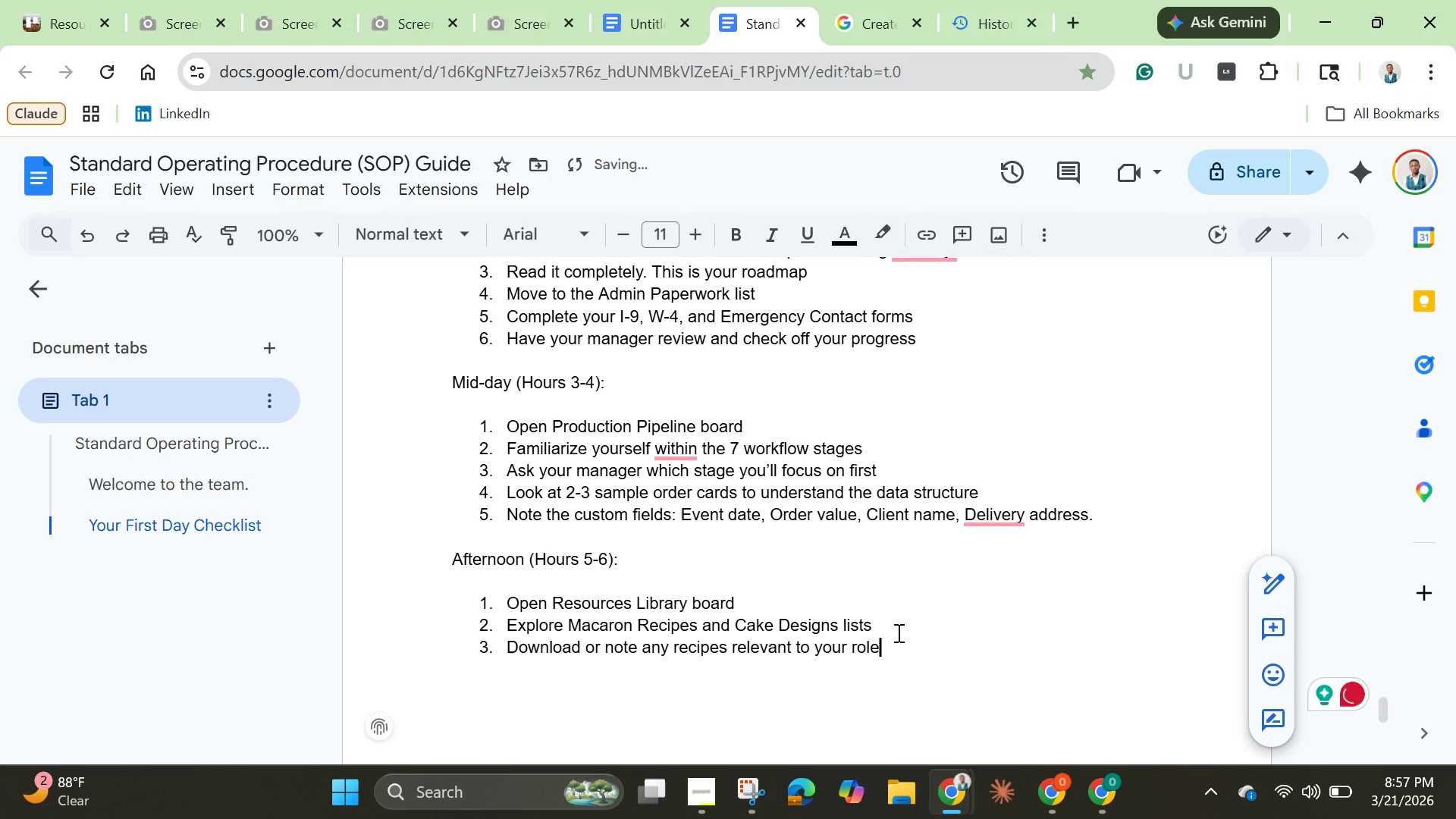 
key(Enter)
 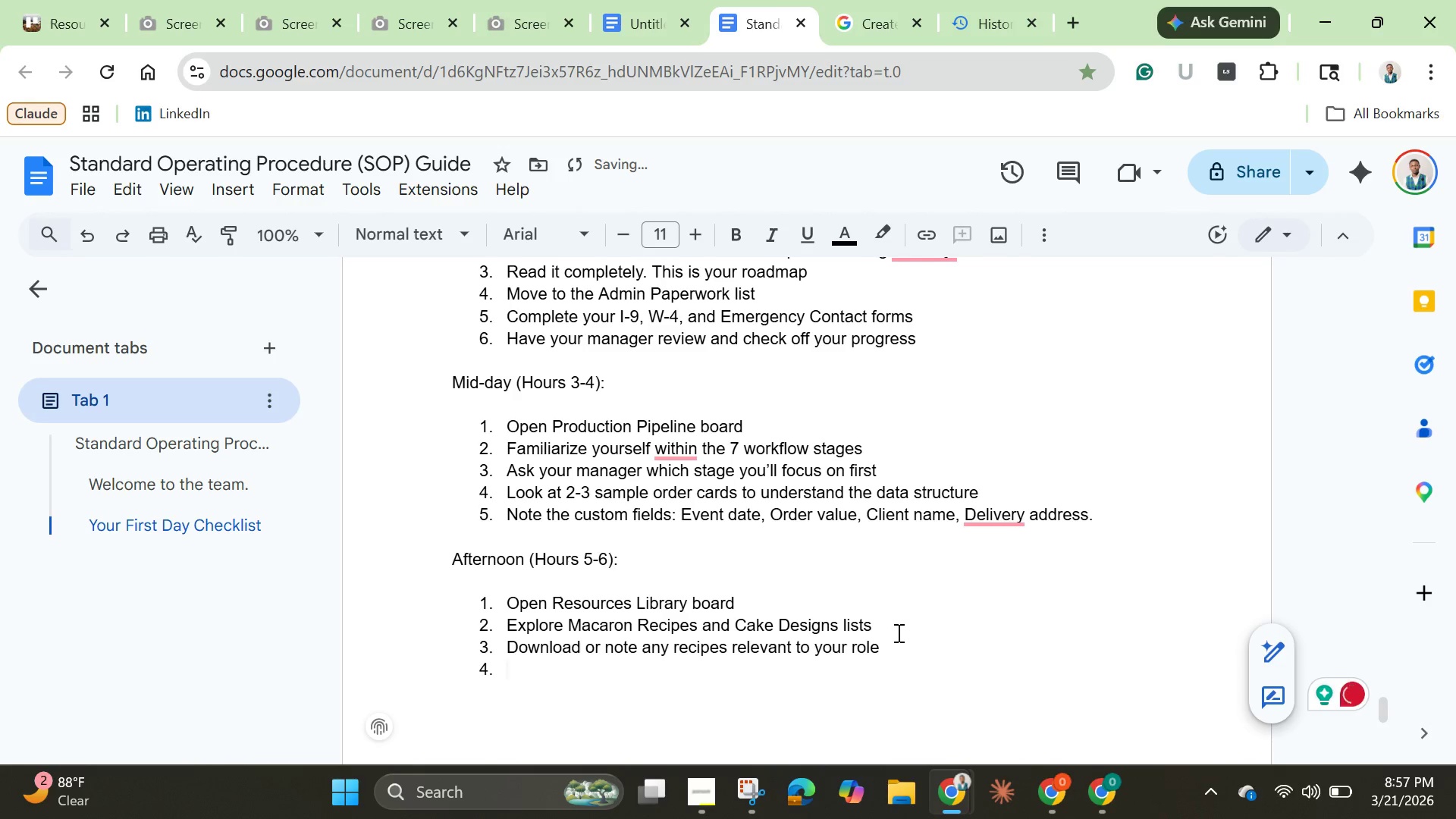 
type(Check )
 